 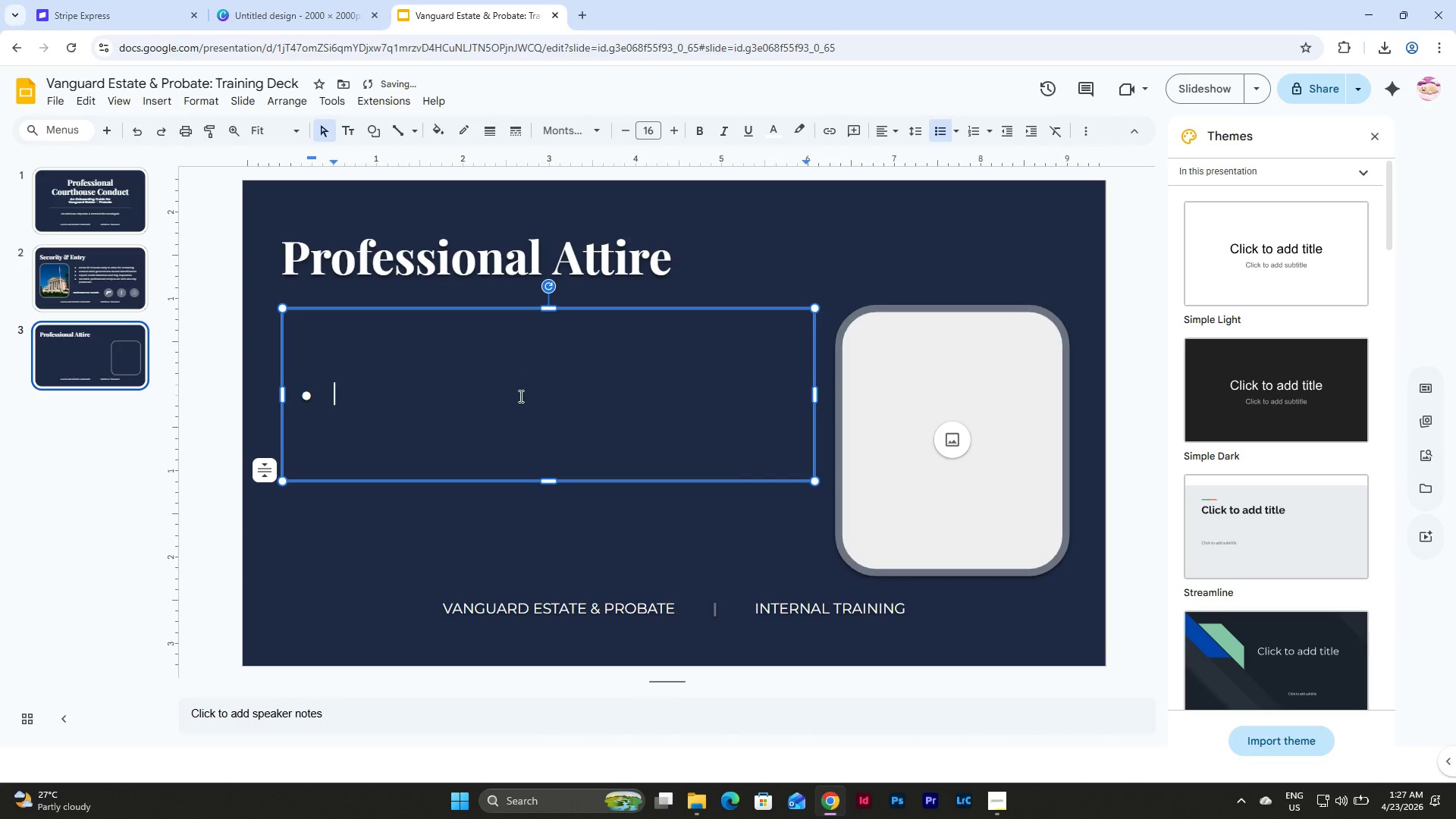 
type(Wear formal business attire at all times)
 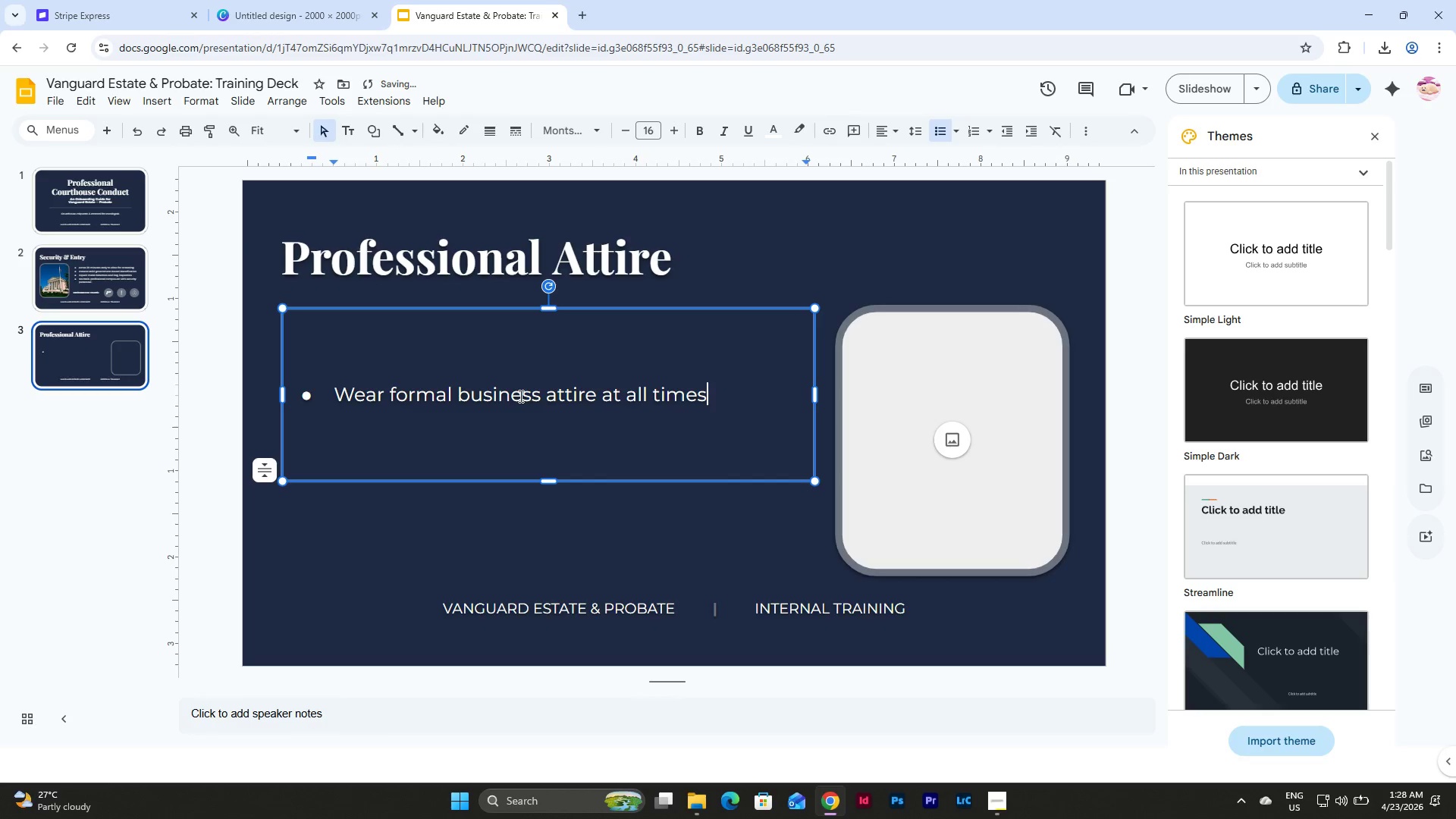 
key(Enter)
 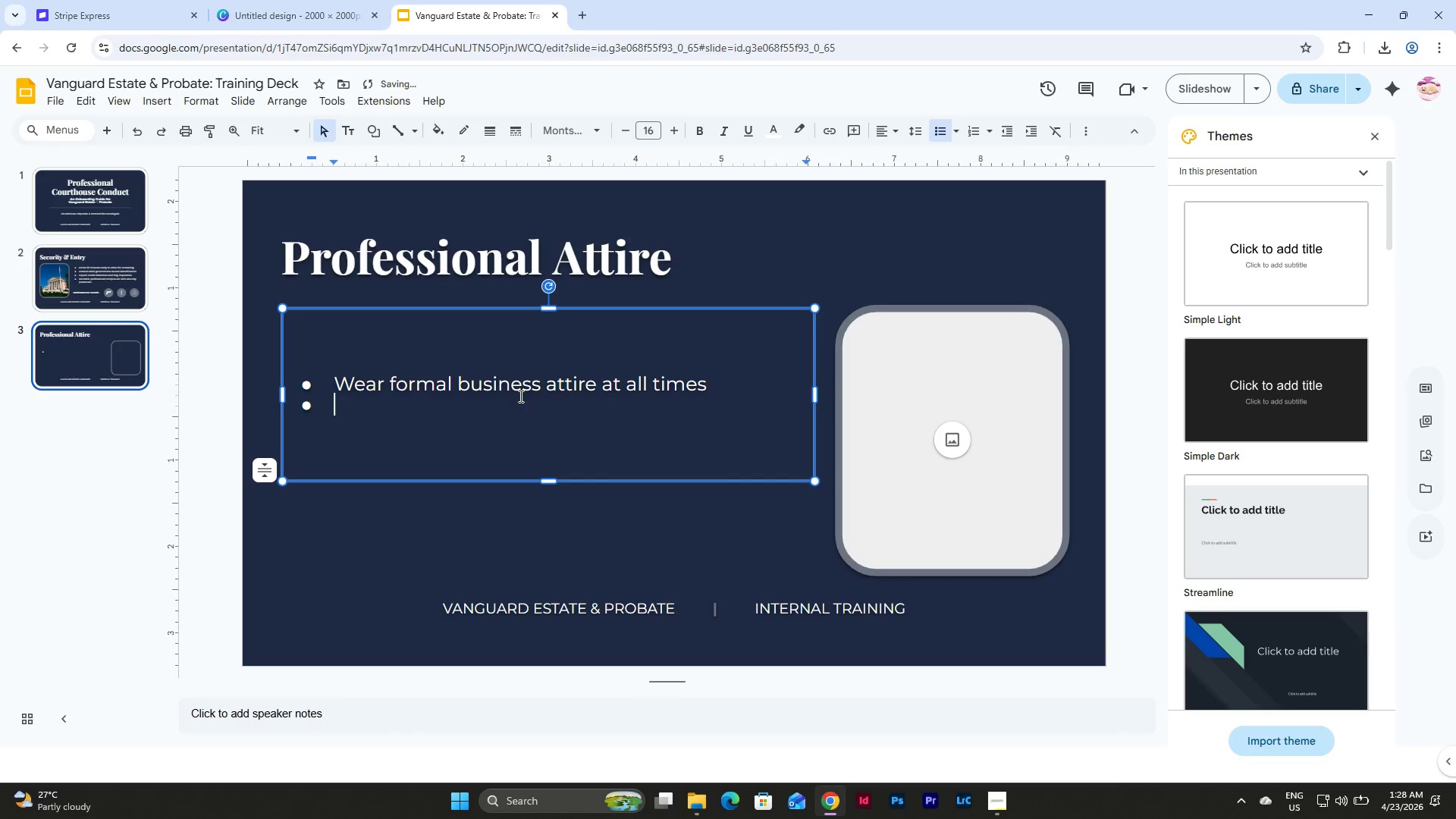 
type(Preferred: navy/grey suits.,)
key(Backspace)
type( white or neutral shirts)
 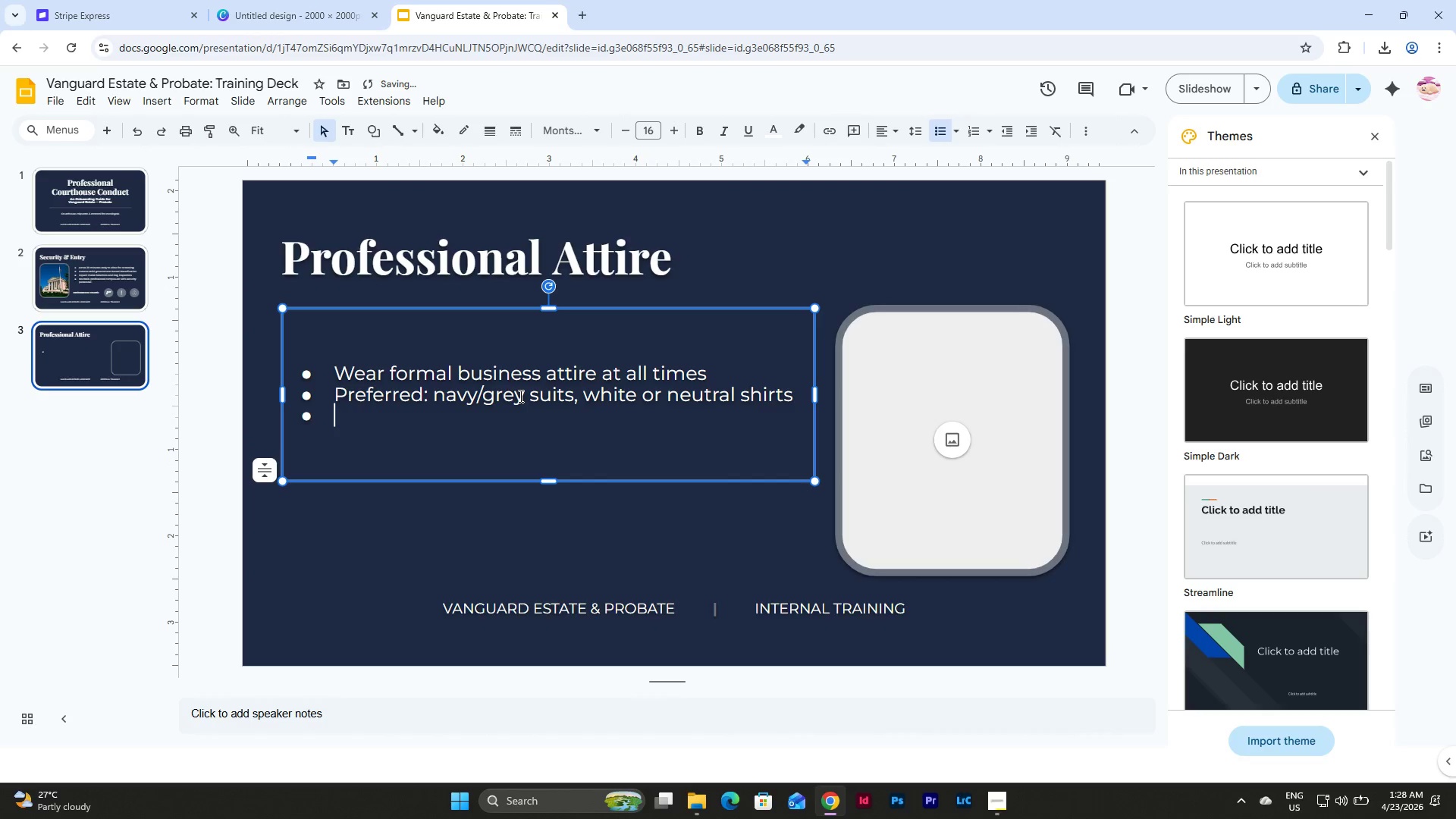 
 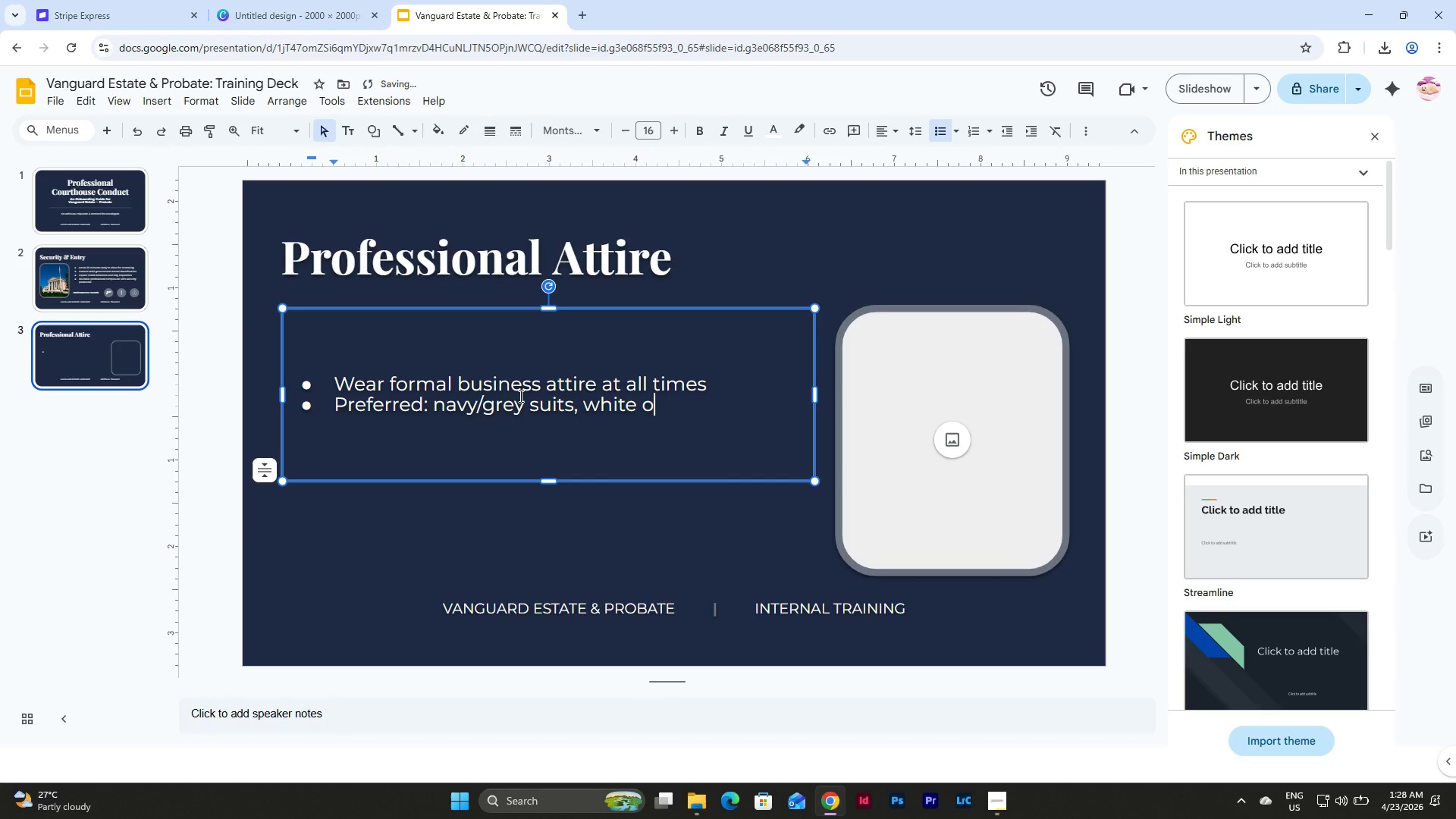 
key(Enter)
 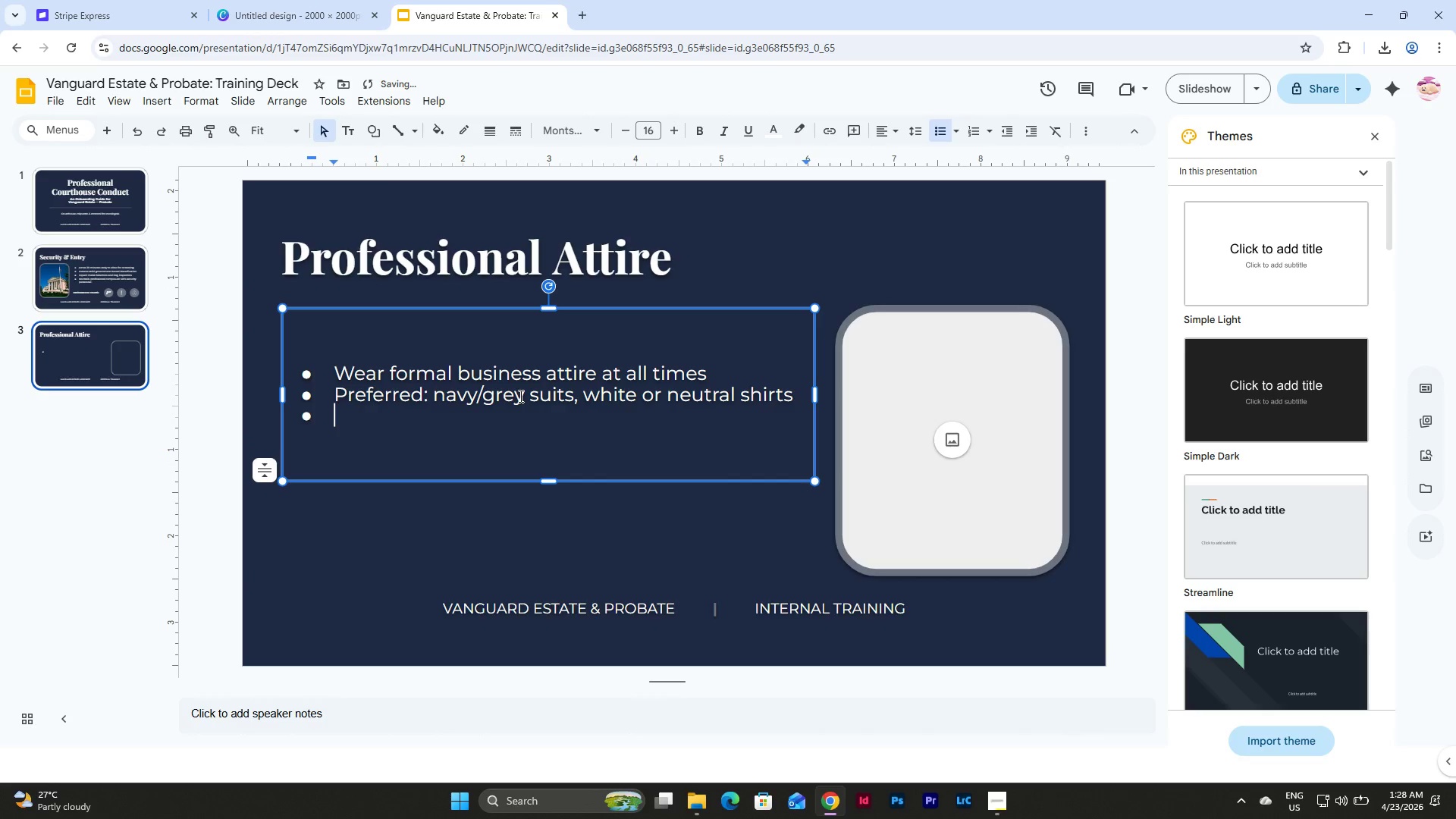 
type(Closed-toe shoes; )
 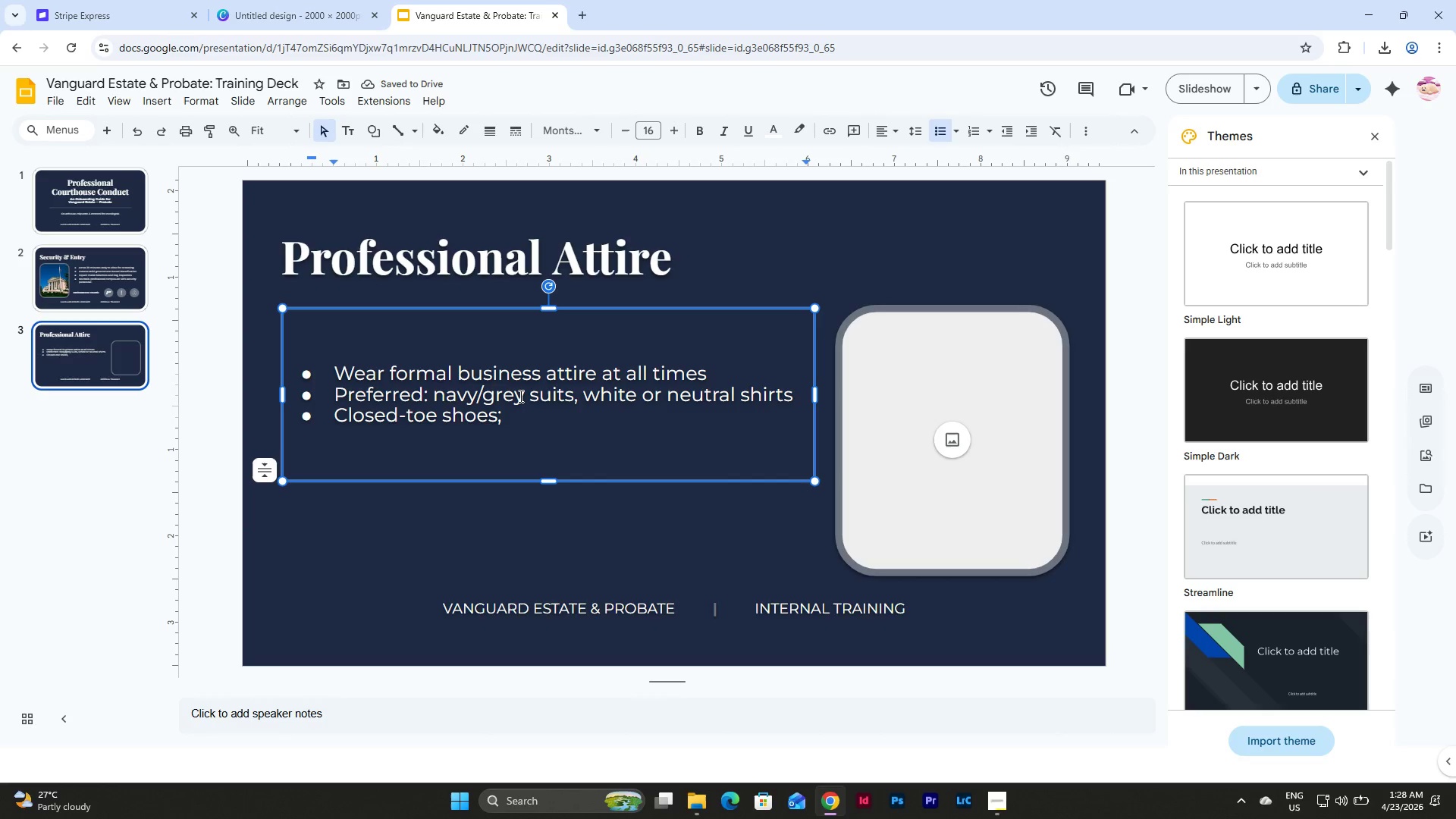 
wait(8.52)
 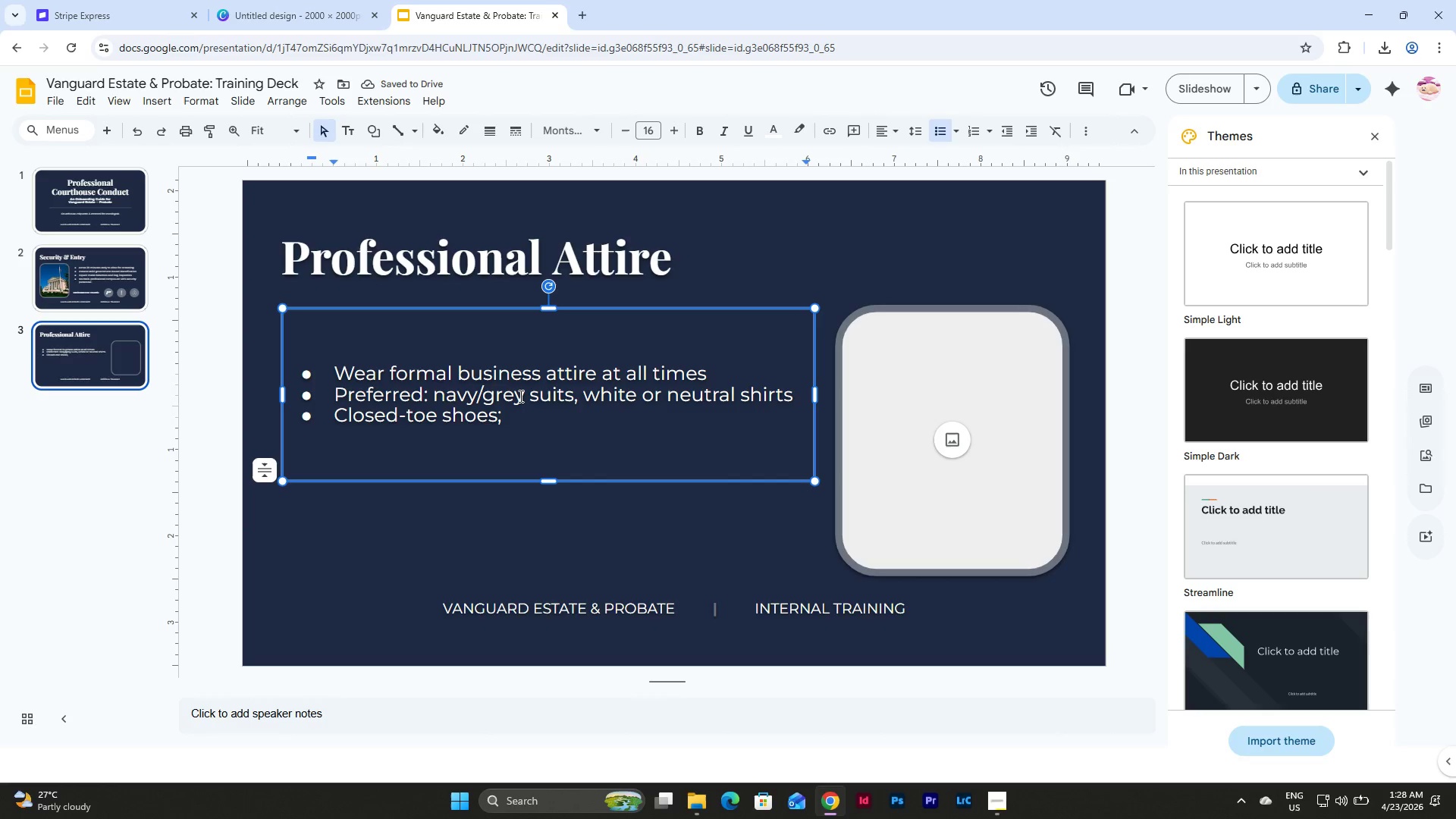 
type(avoid overly)
 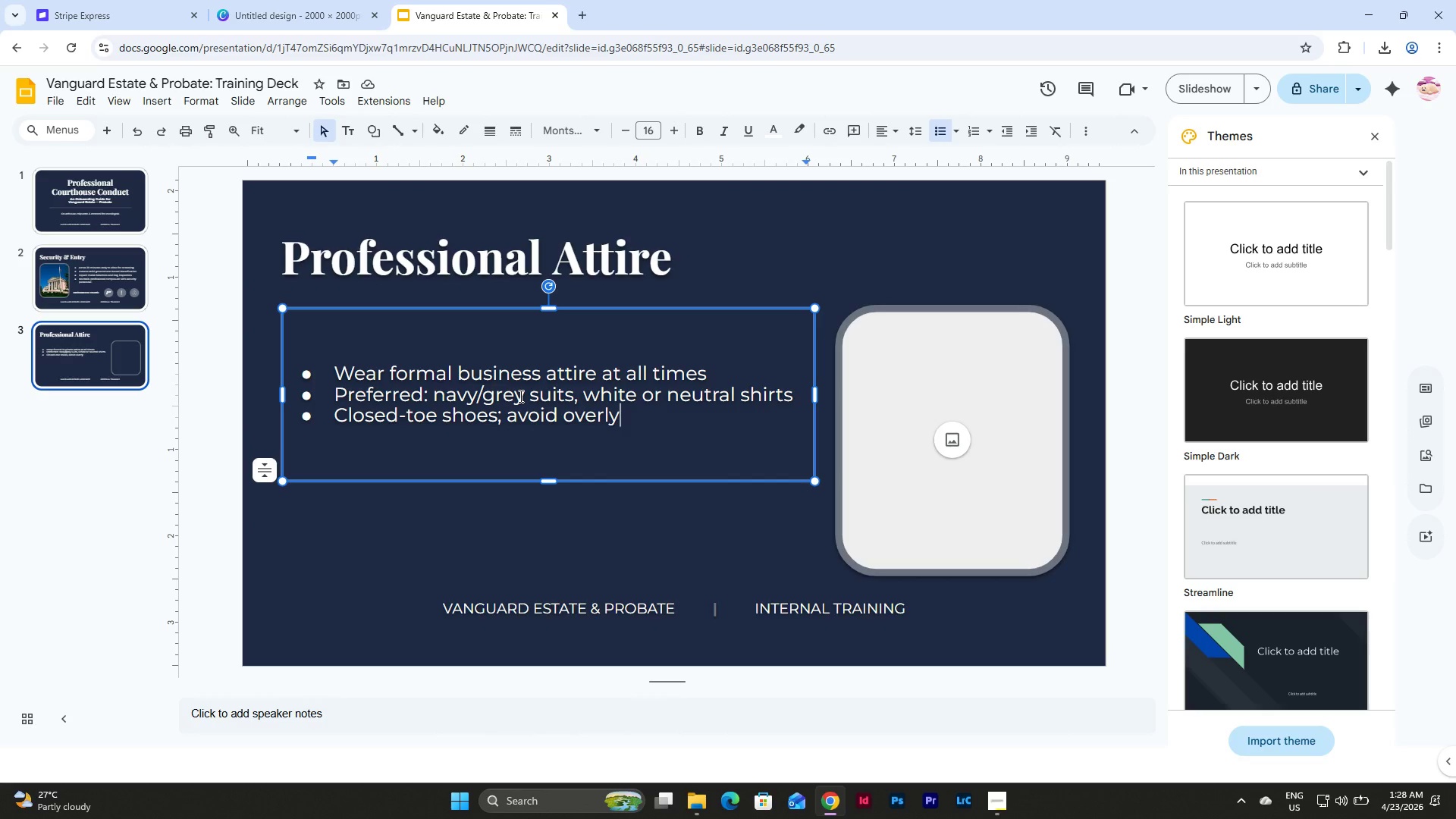 
wait(12.97)
 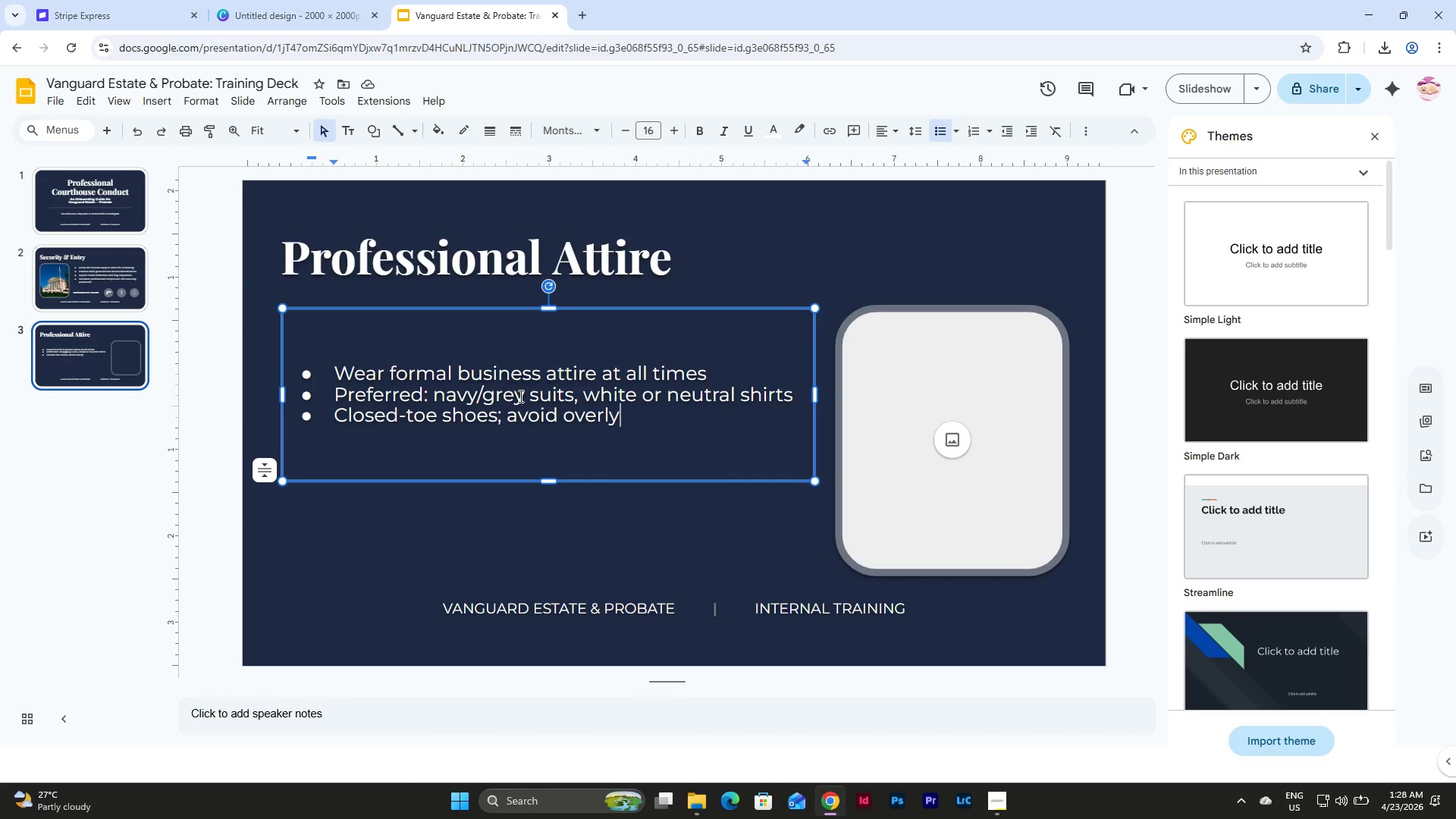 
type( casual)
 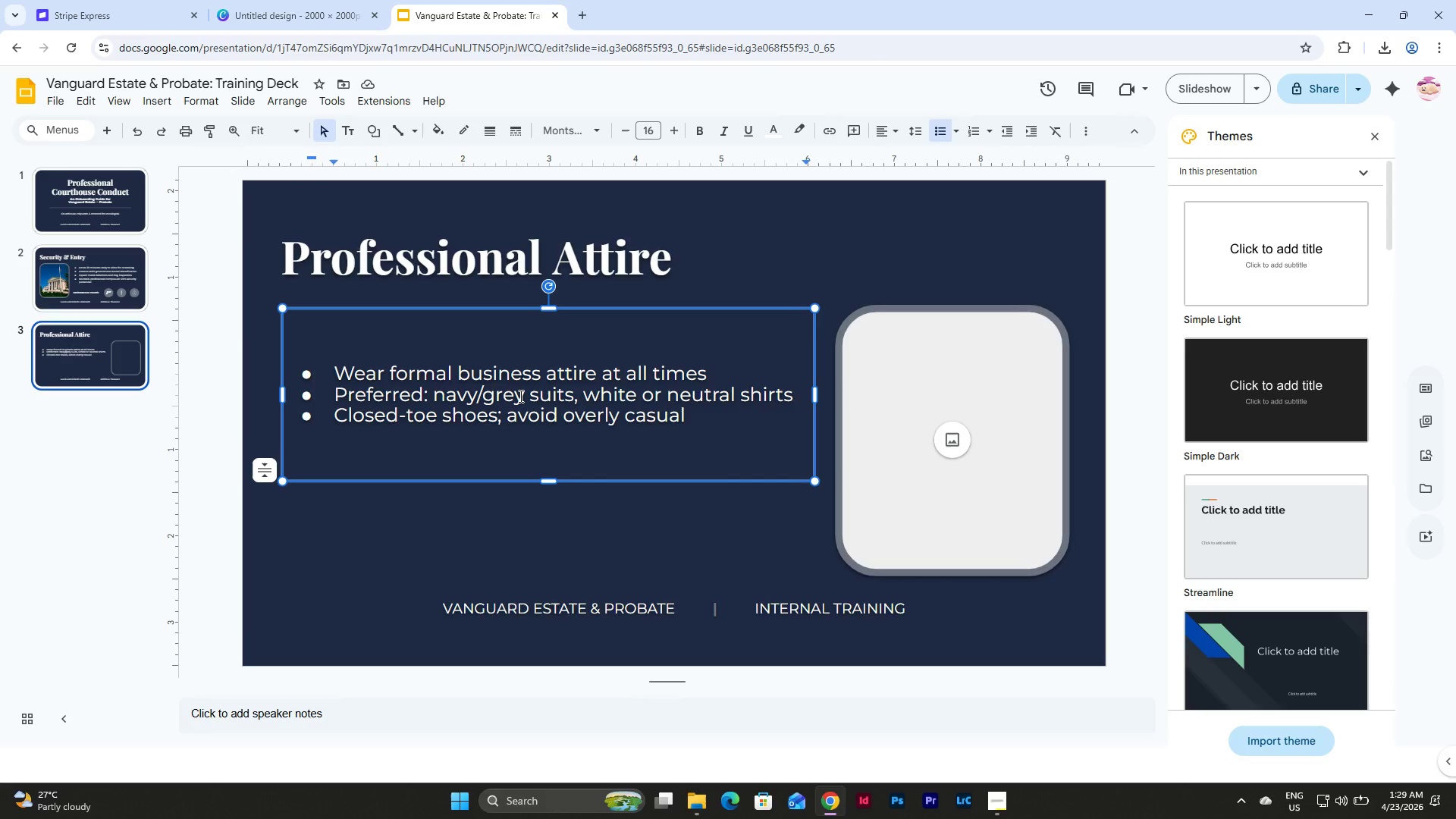 
wait(16.59)
 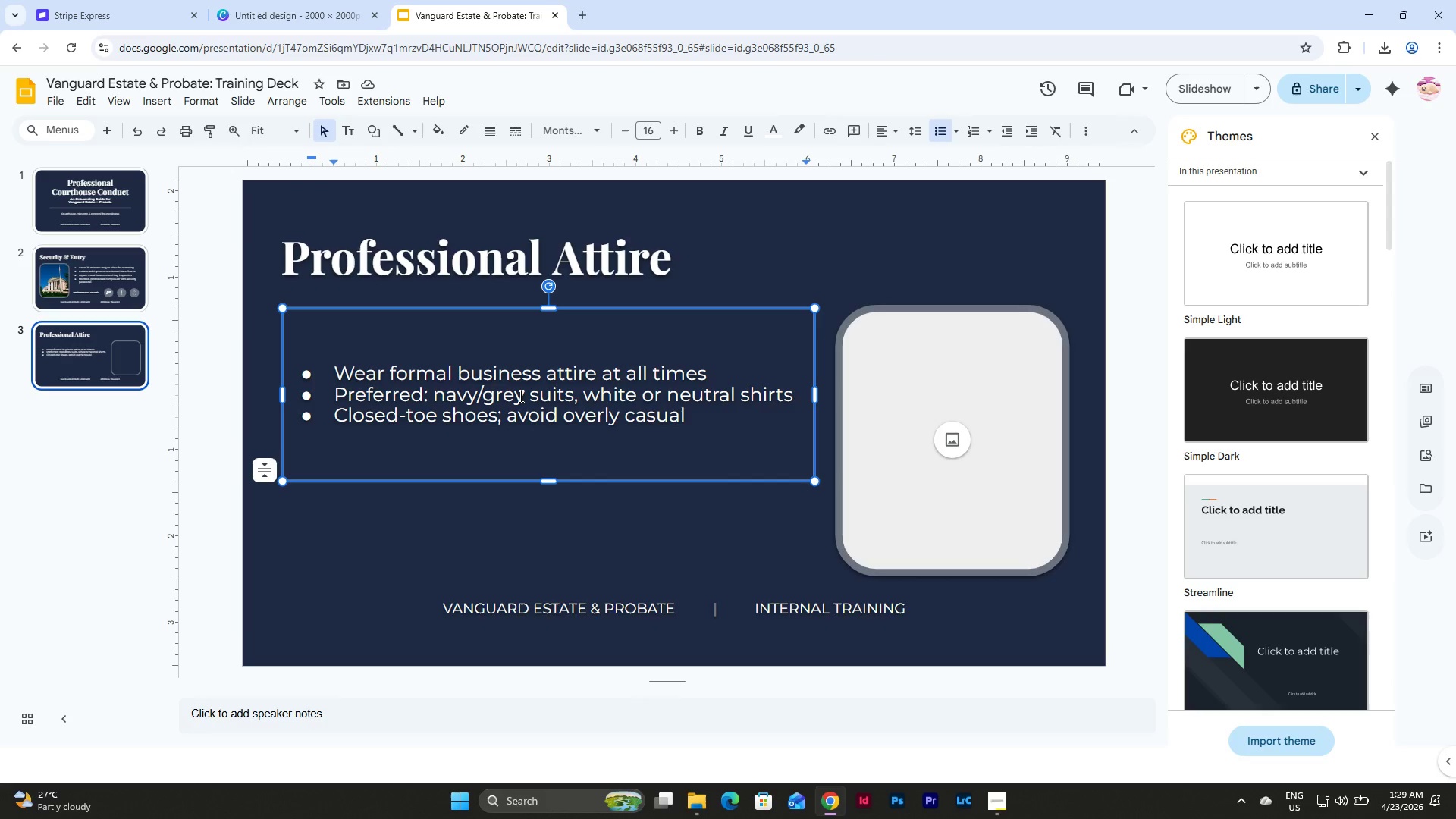 
type( footwear)
 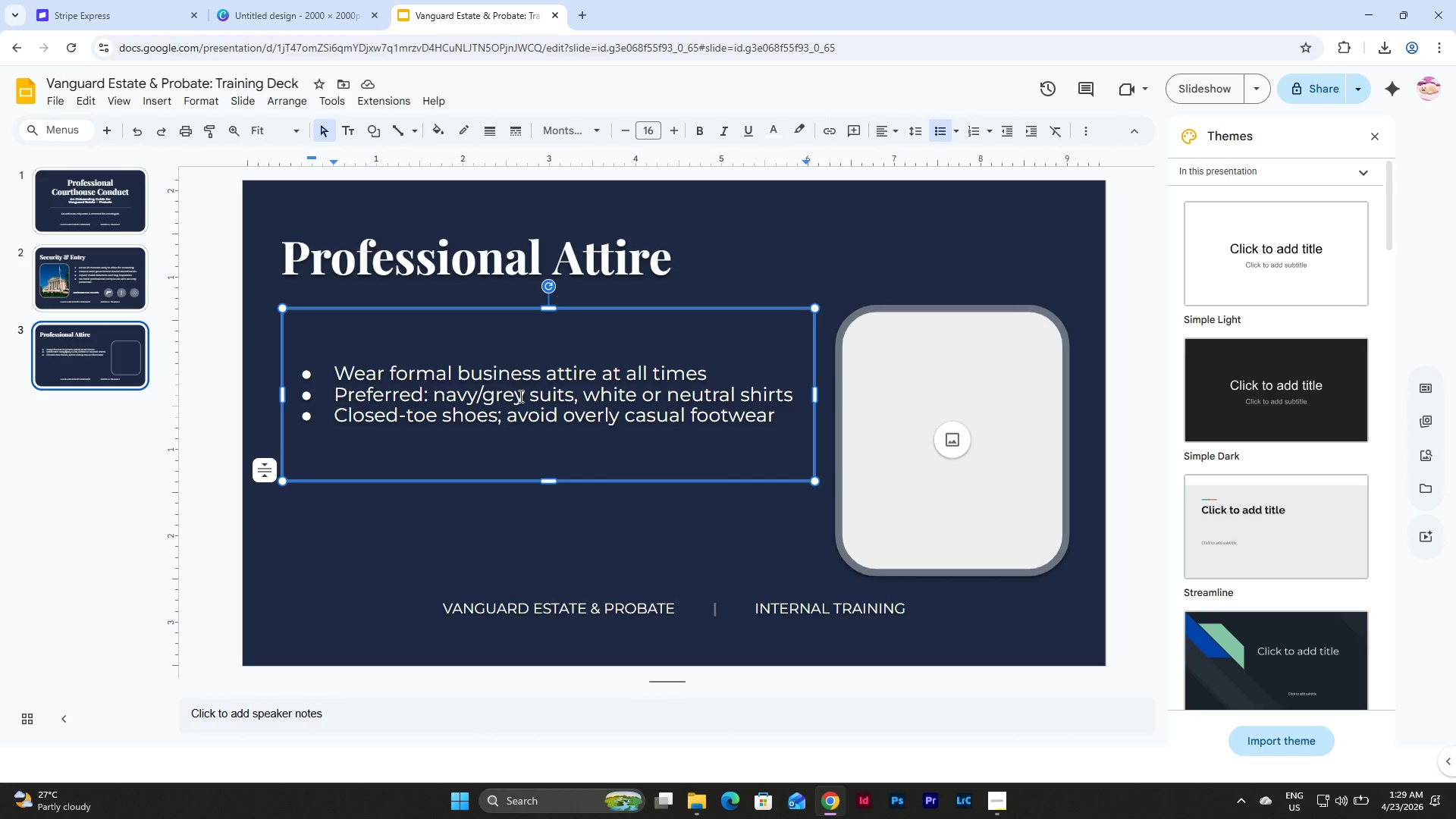 
wait(12.7)
 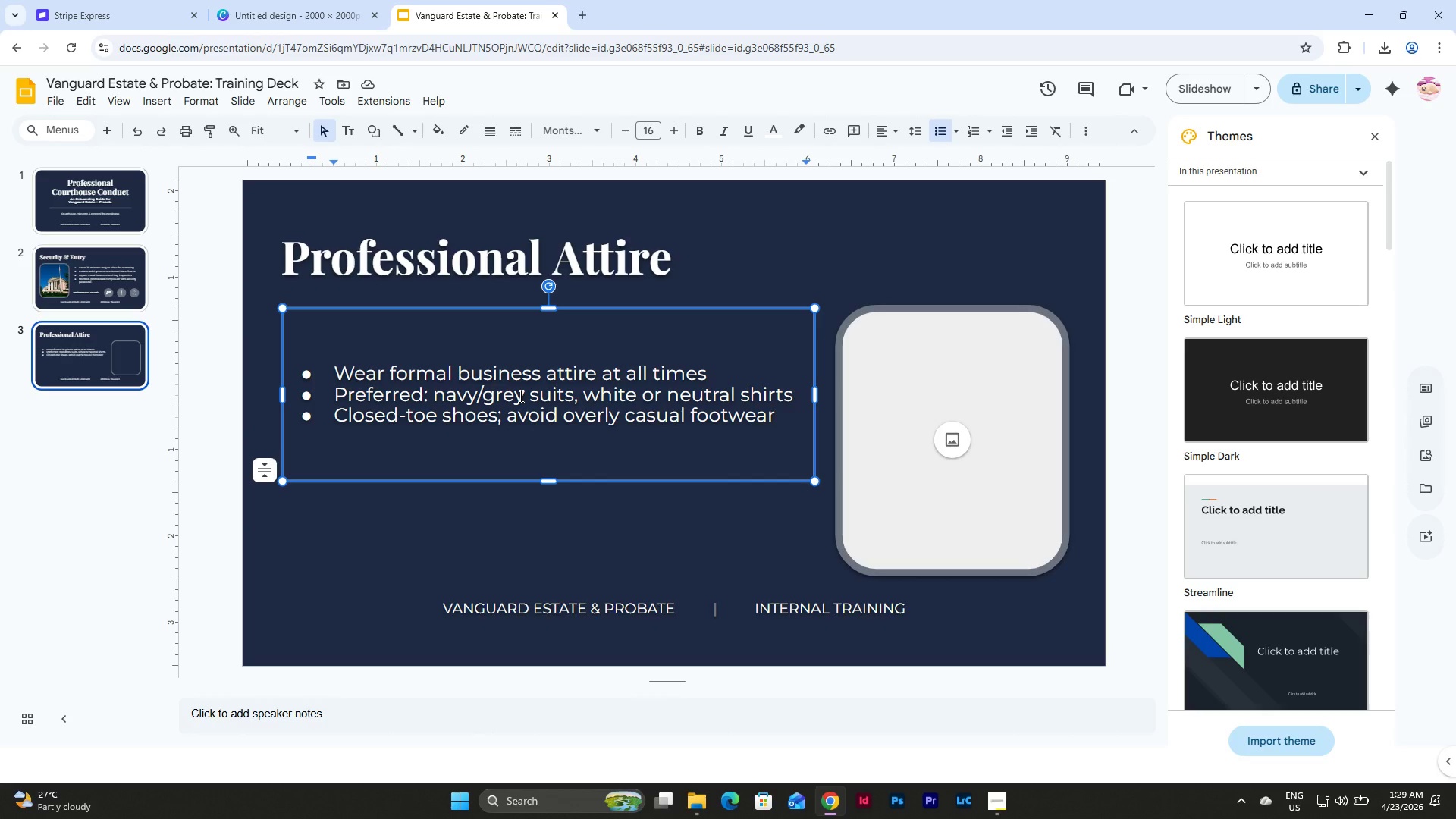 
key(Enter)
 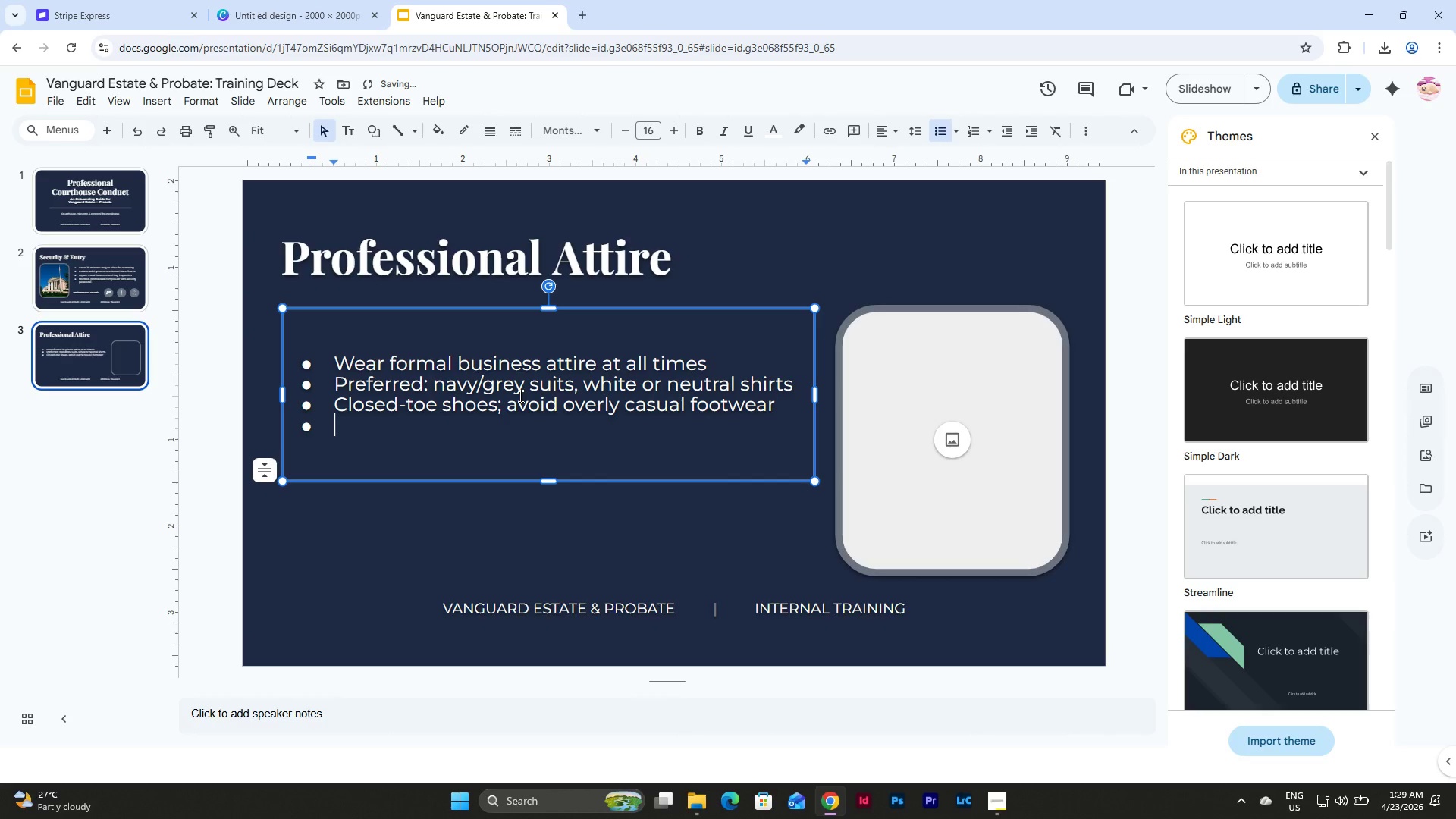 
type(Minimal accessories; no )
 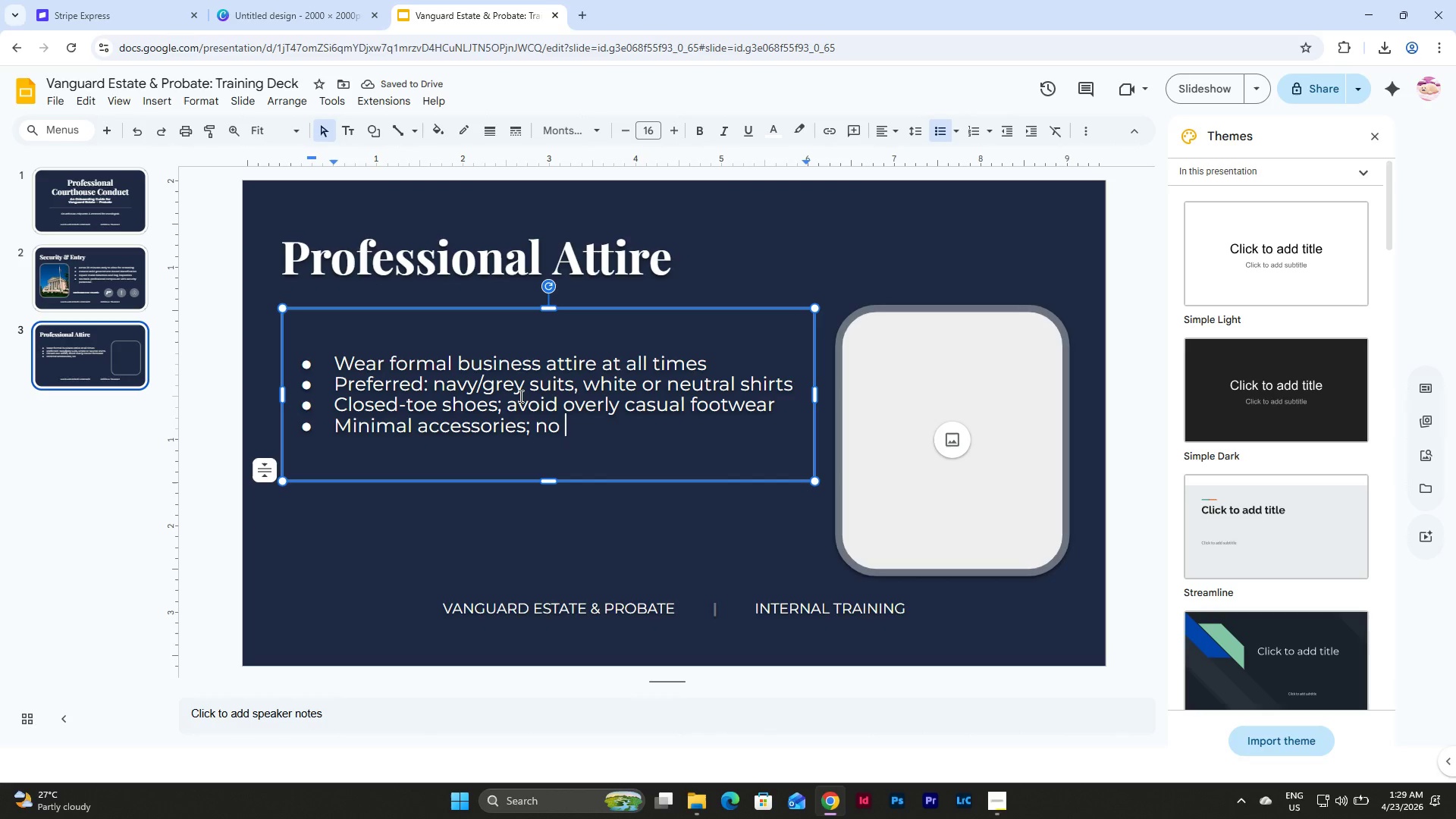 
type(distracting elements)
 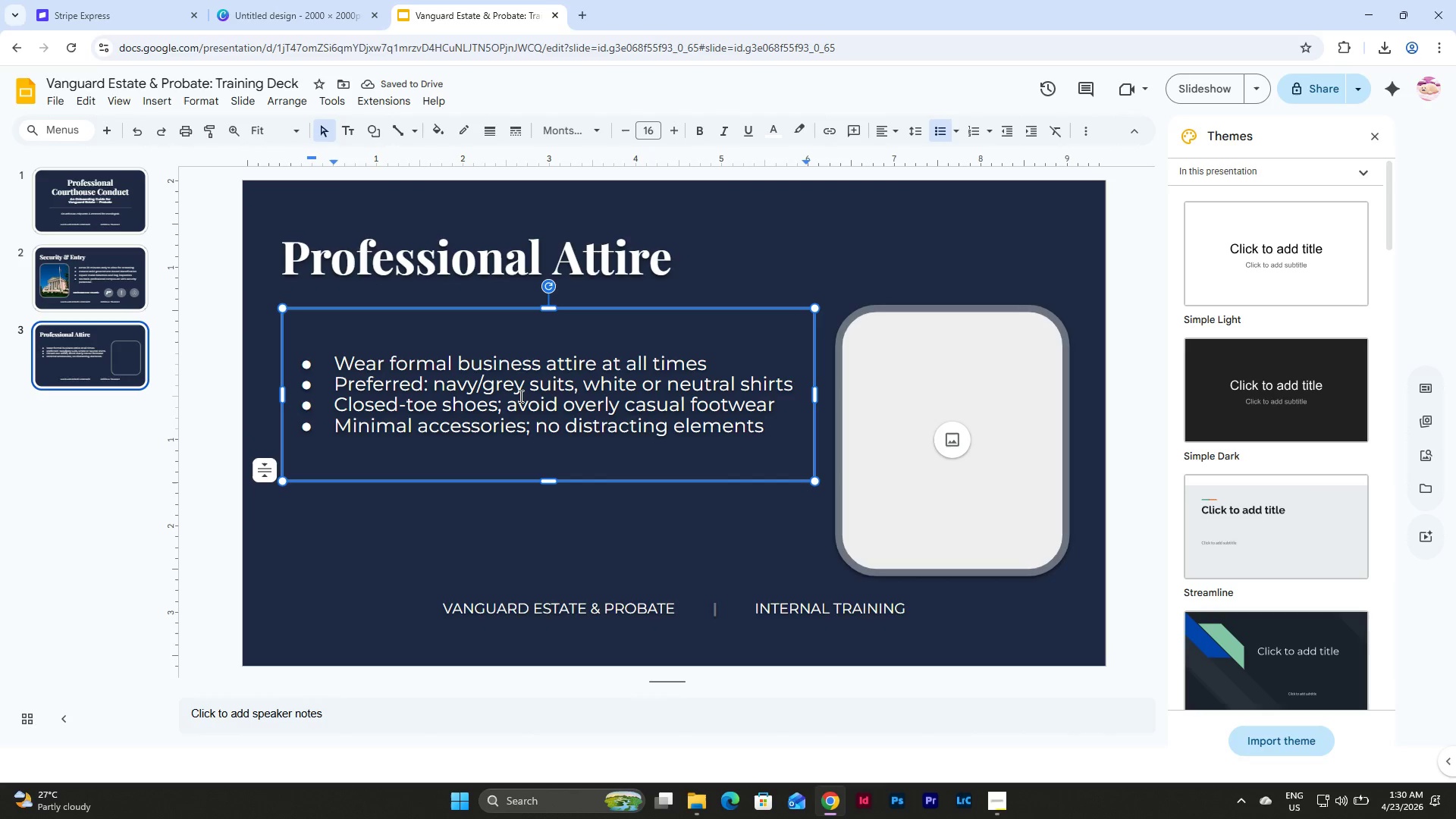 
key(Enter)
 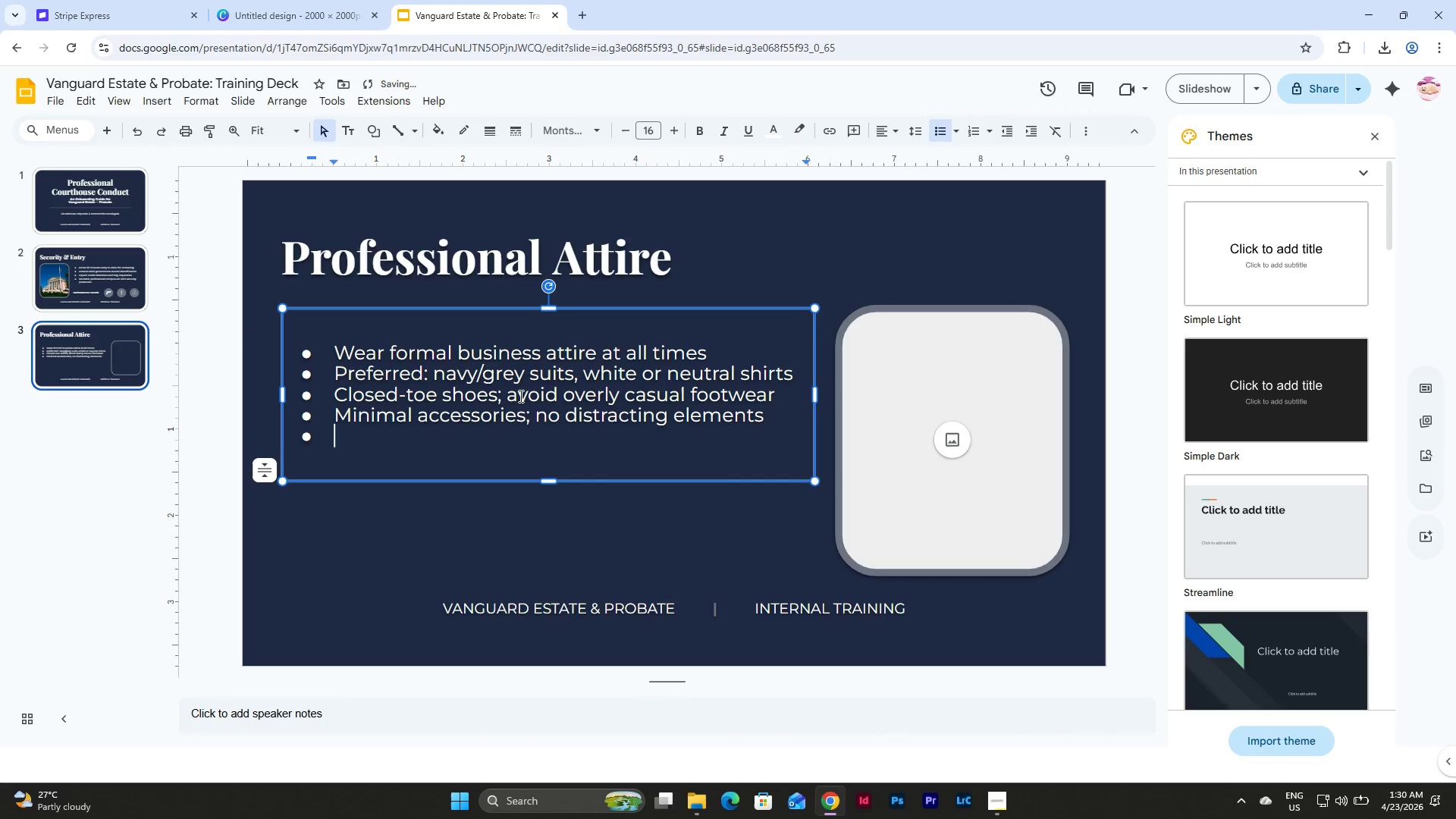 
type(Maintain clean, pressed, and conservative appera)
key(Backspace)
key(Backspace)
type(arance)
 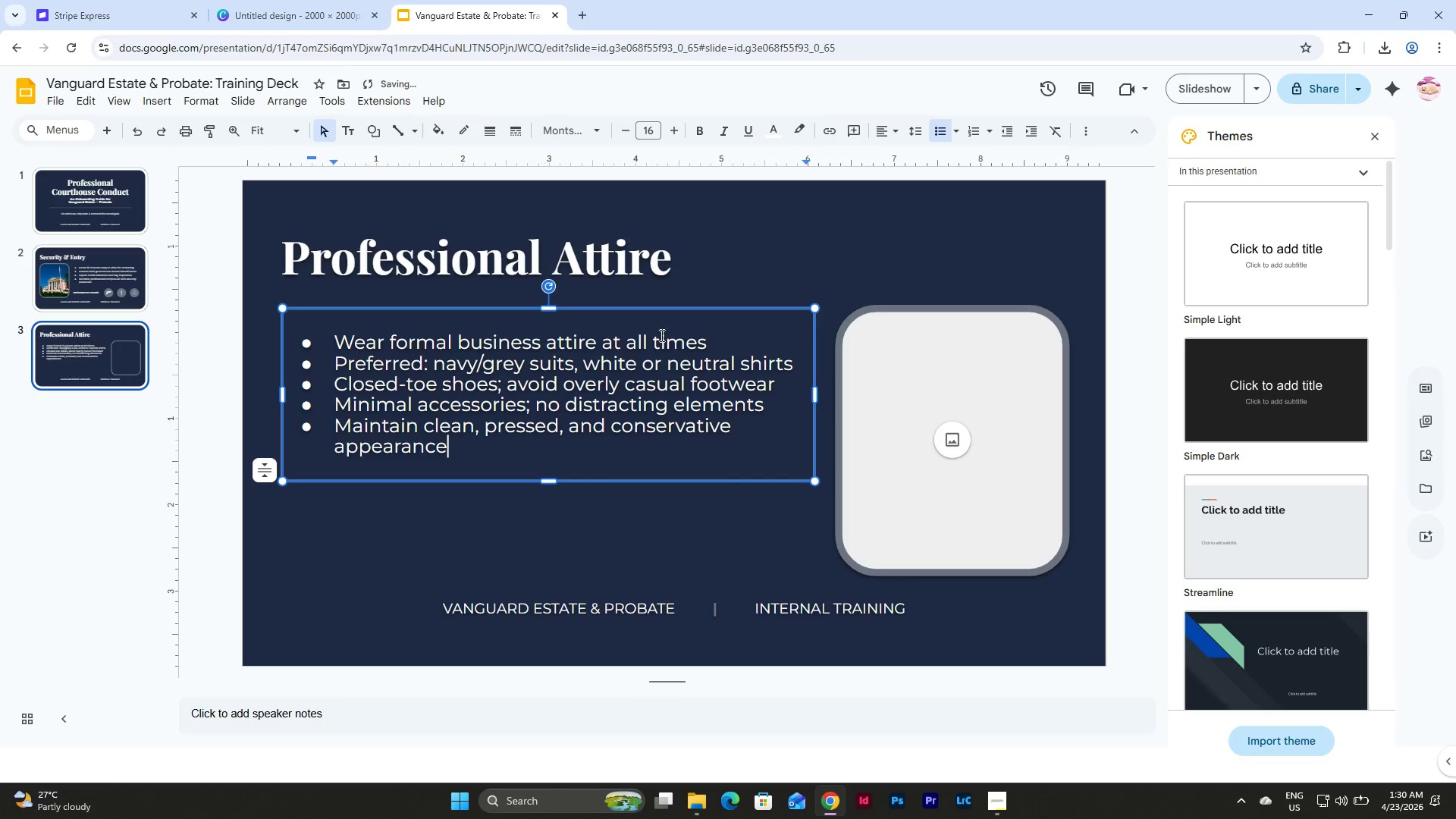 
left_click([723, 348])
 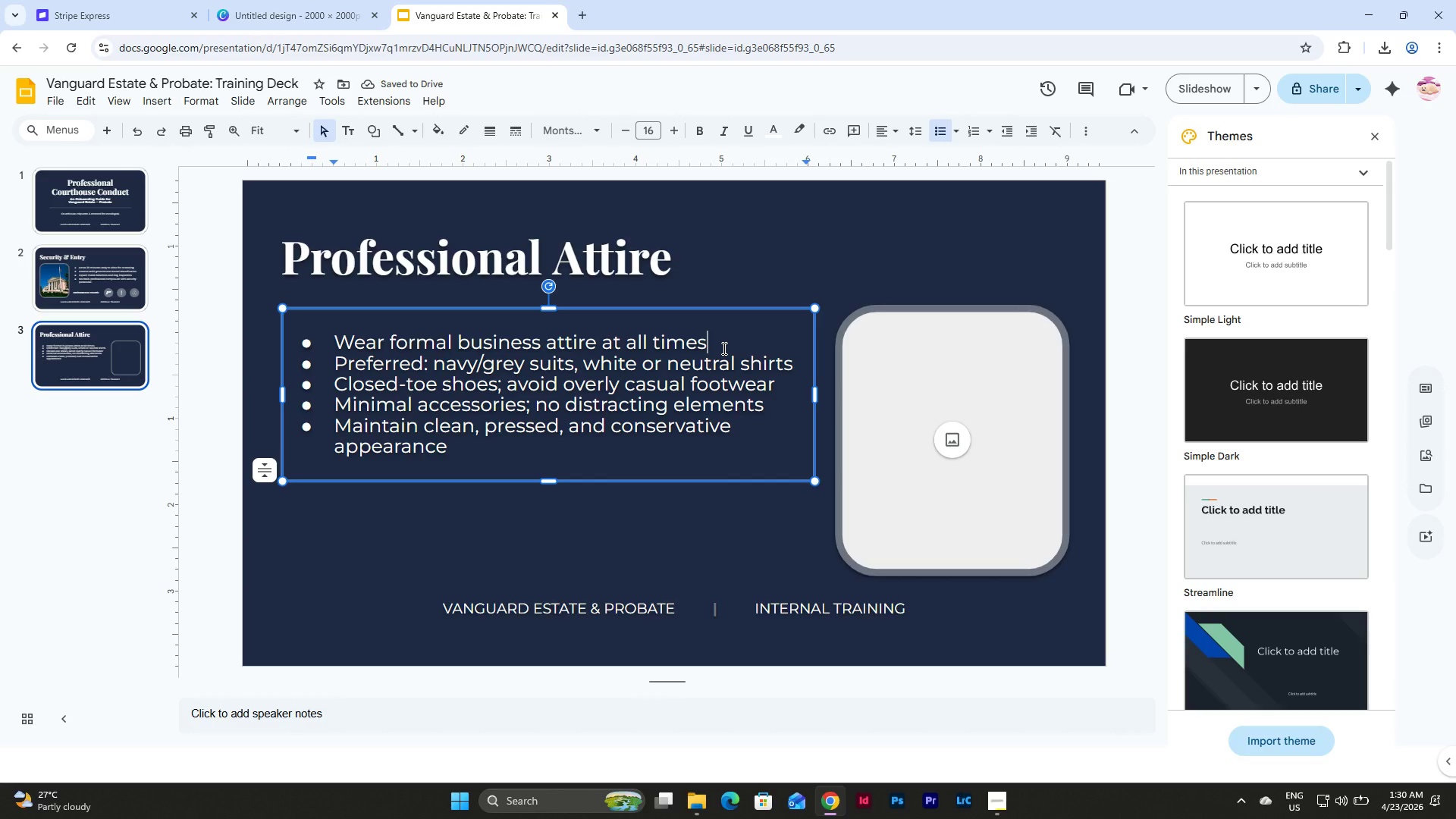 
key(Enter)
 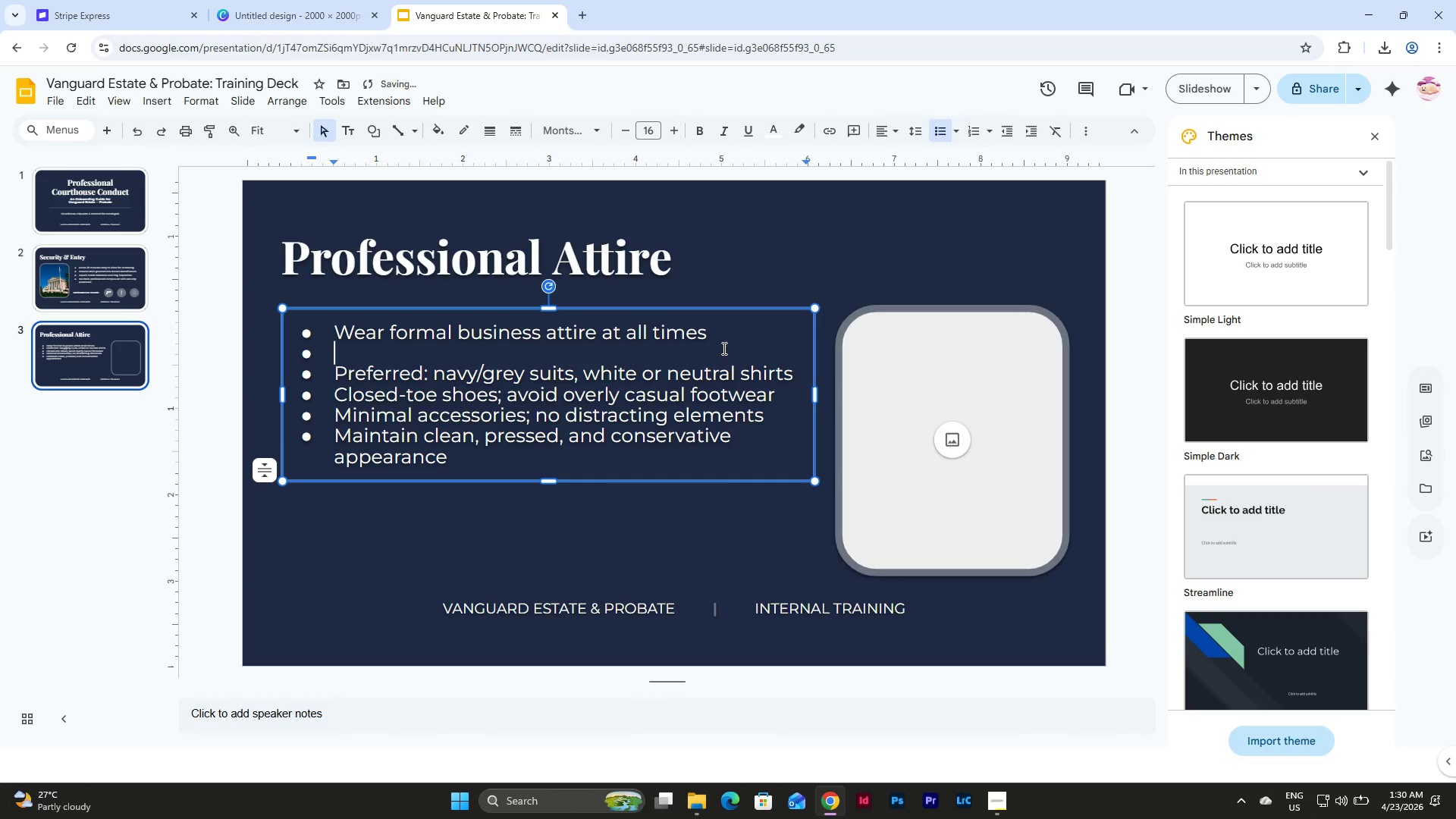 
key(Backspace)
 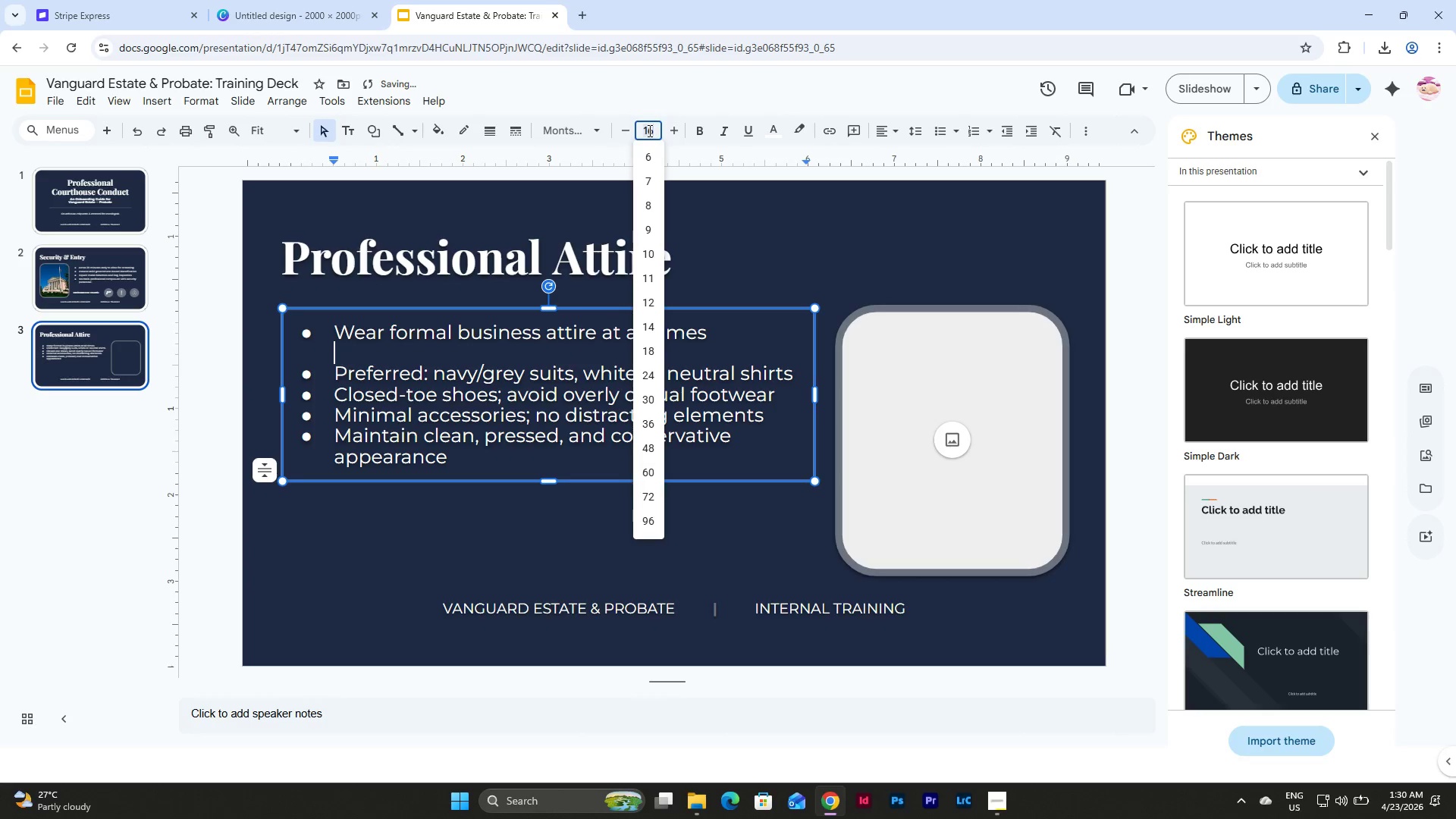 
key(Numpad8)
 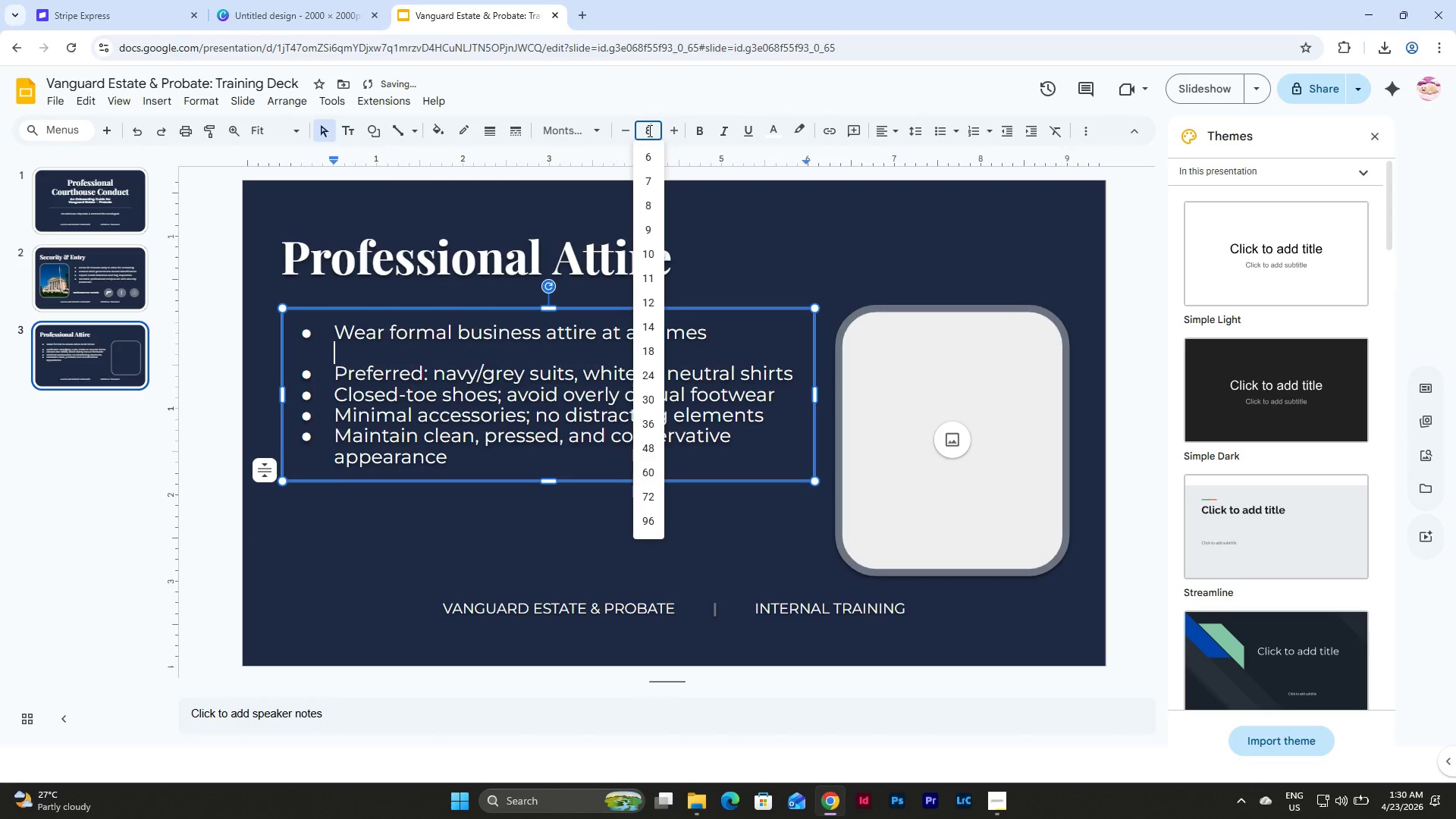 
key(NumpadEnter)
 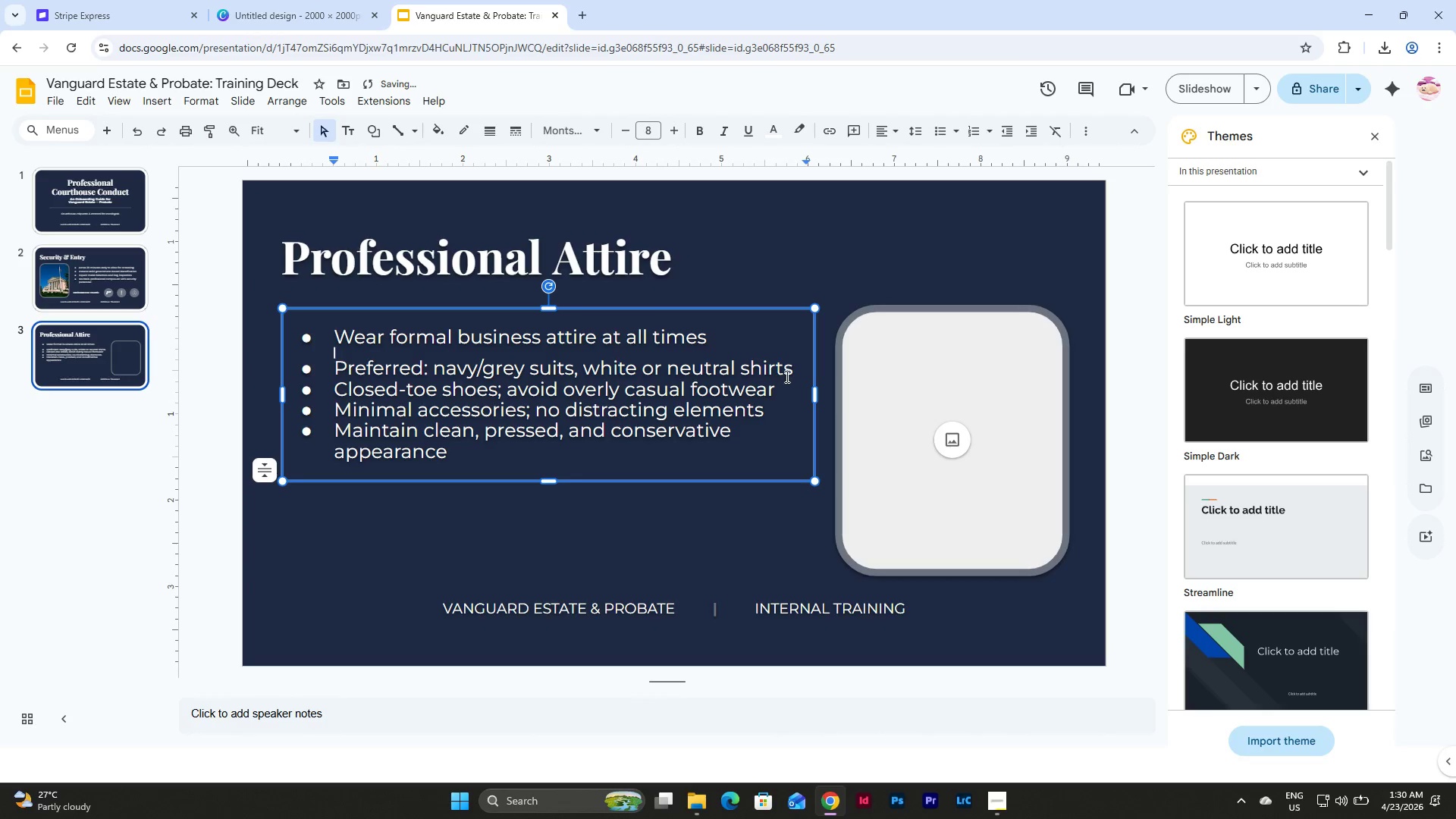 
left_click([790, 372])
 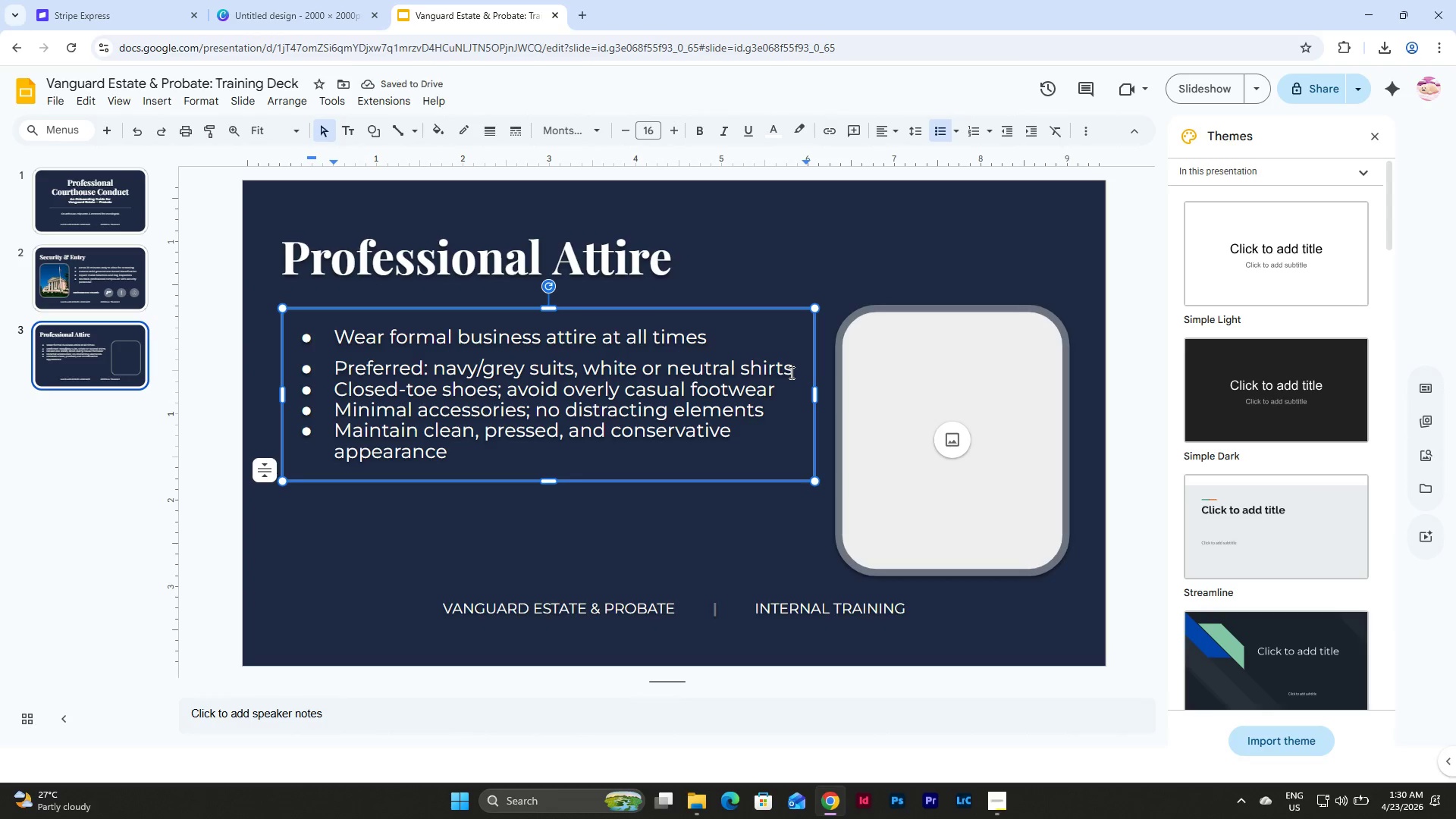 
key(Enter)
 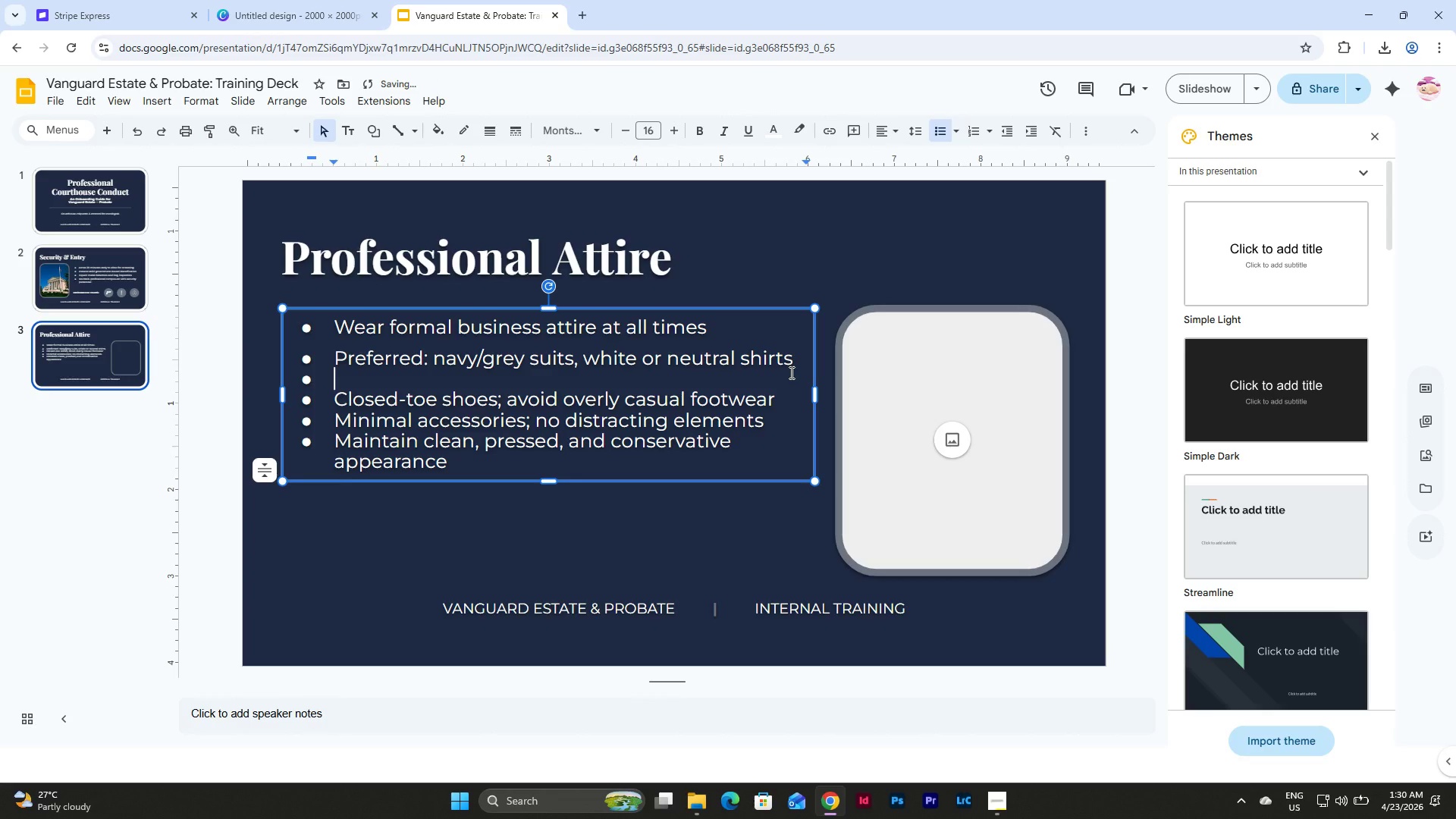 
key(Backspace)
 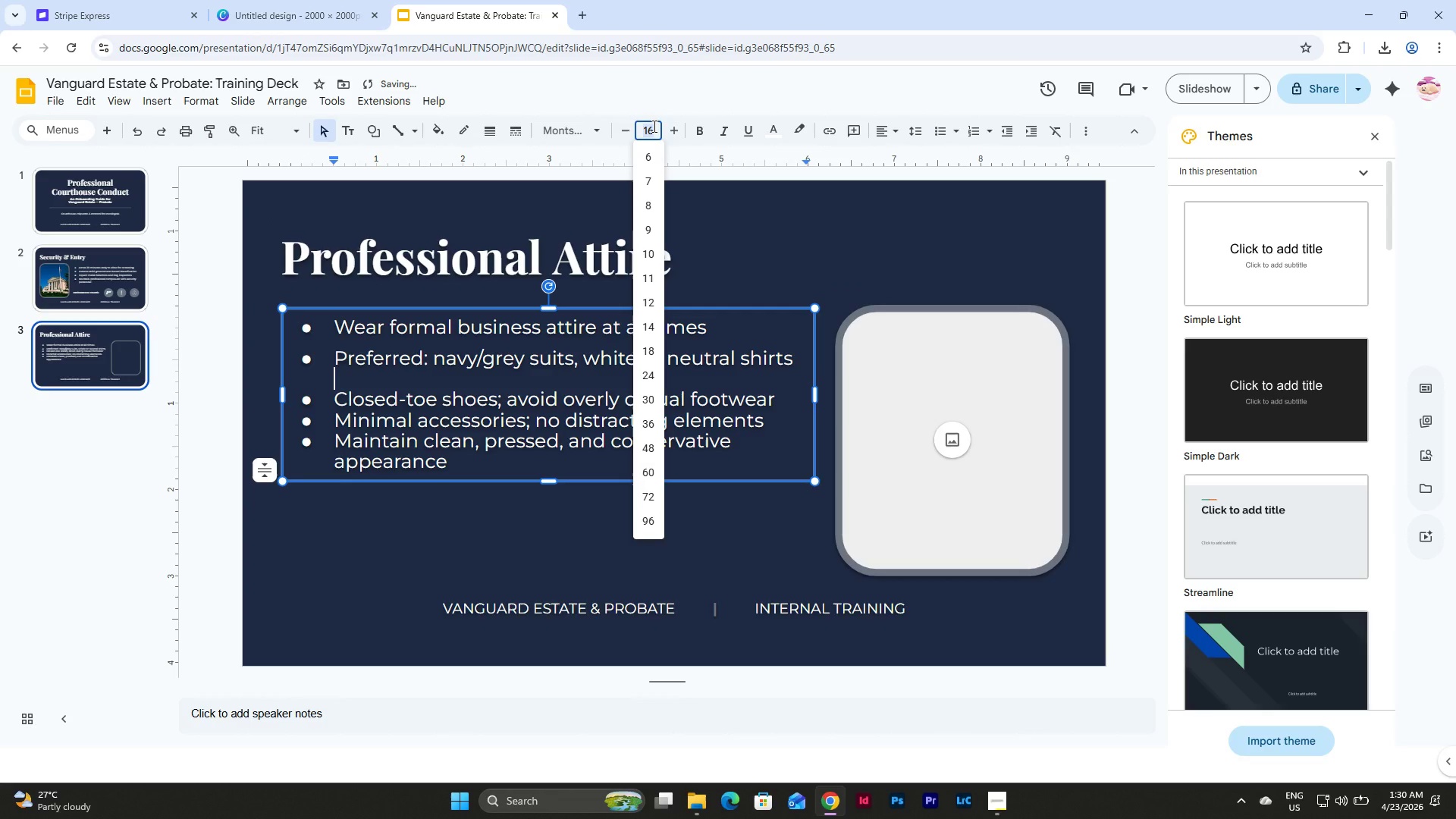 
key(Numpad8)
 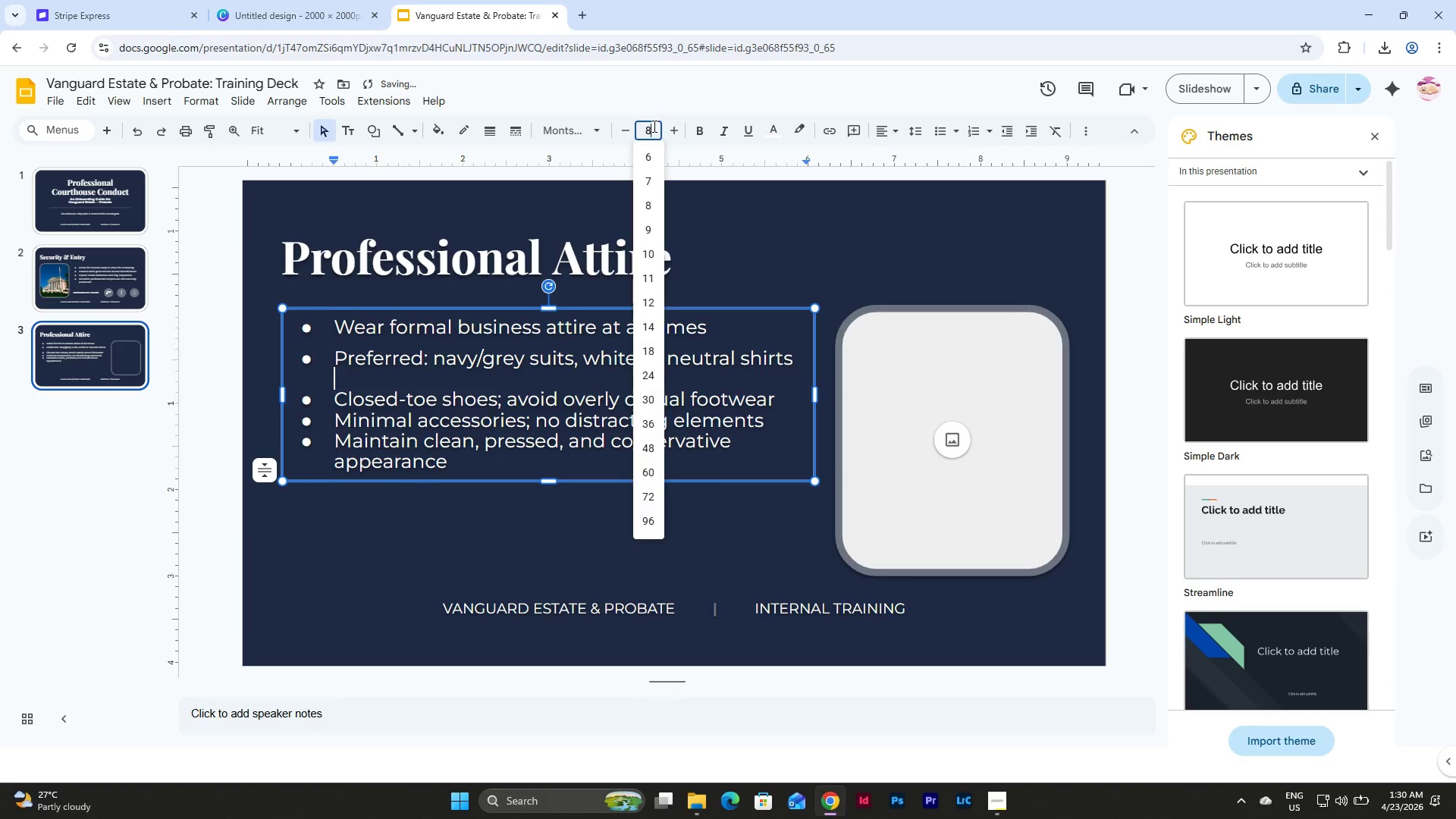 
key(NumpadEnter)
 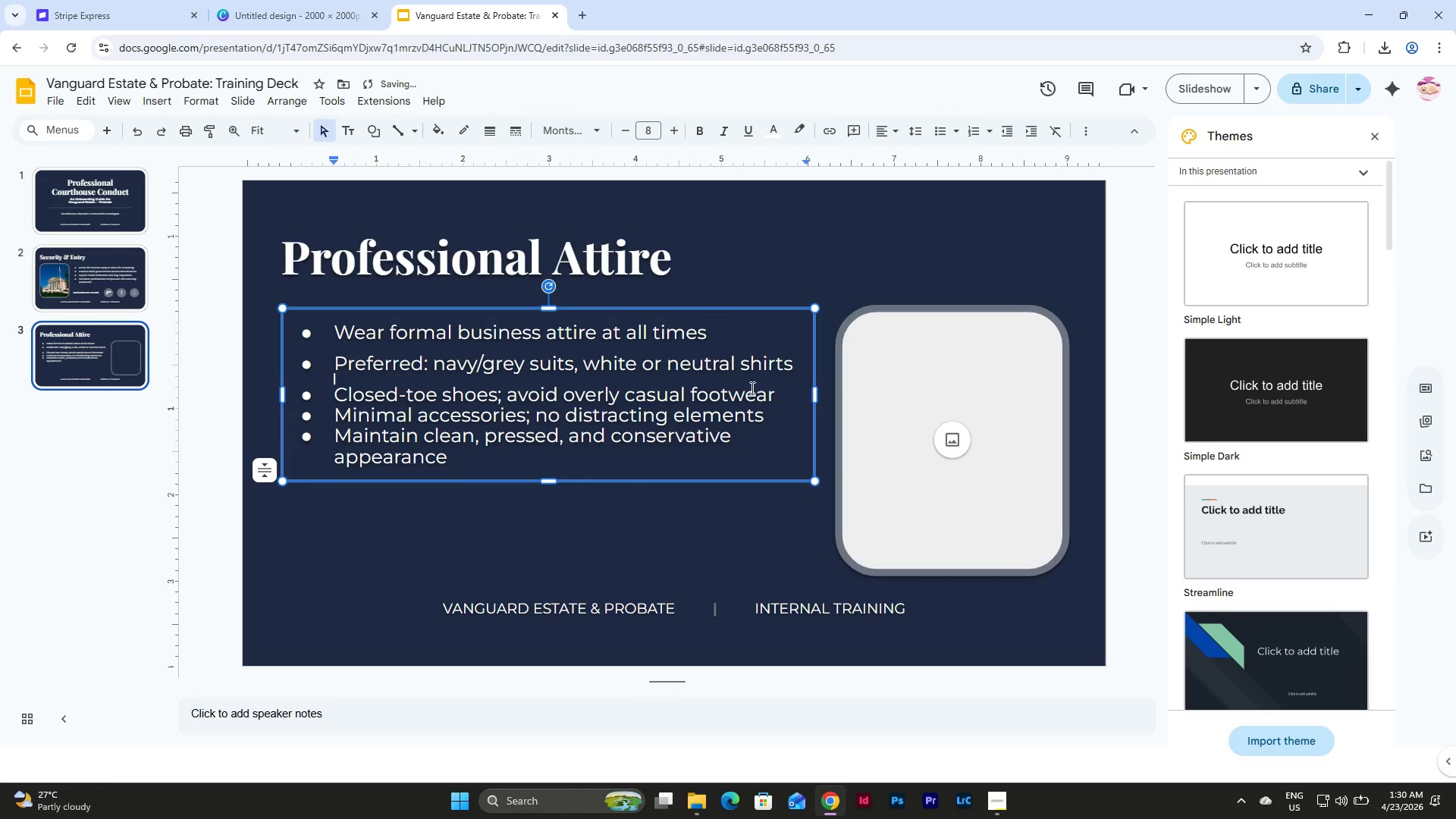 
left_click([777, 394])
 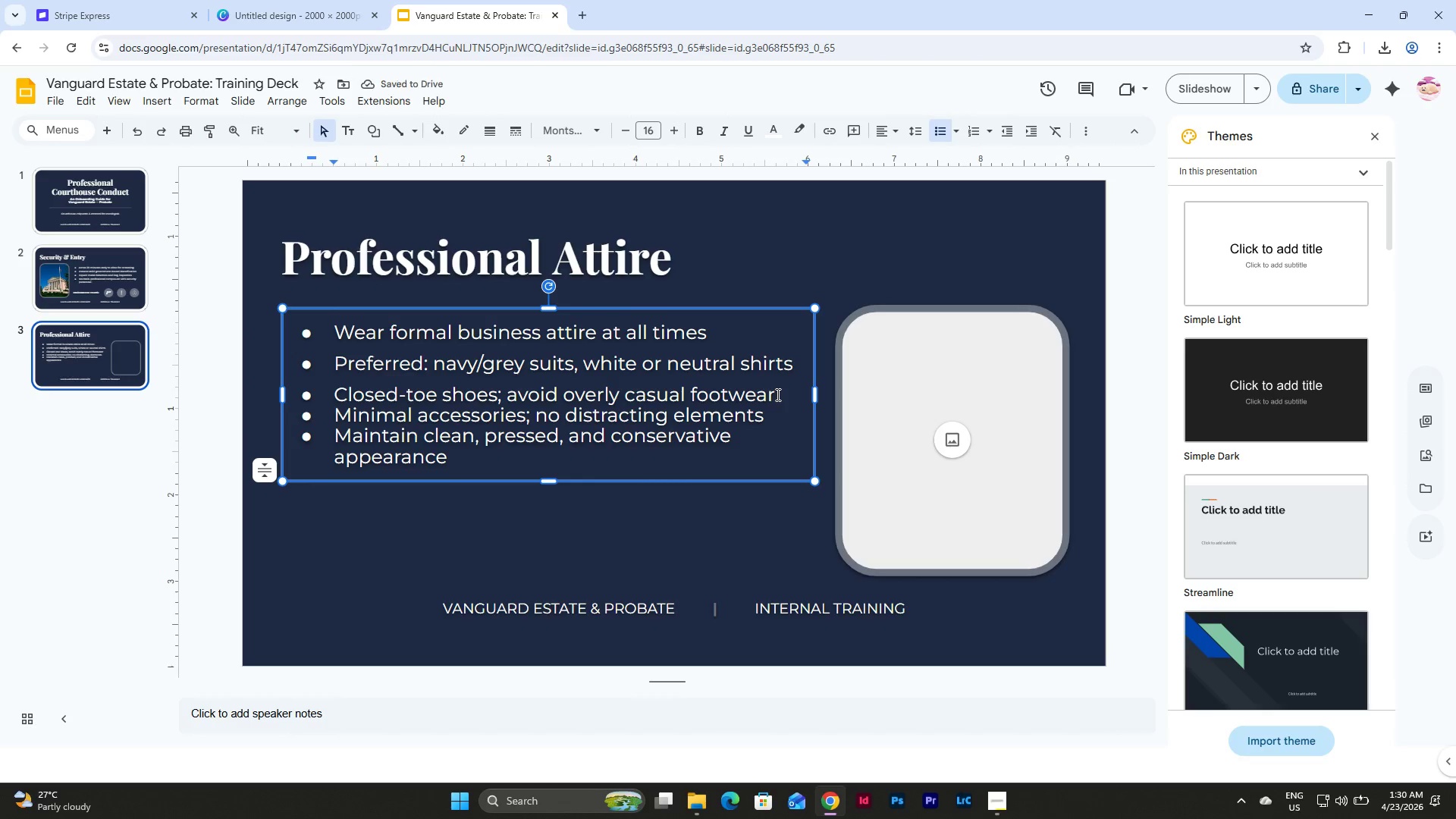 
key(NumpadEnter)
 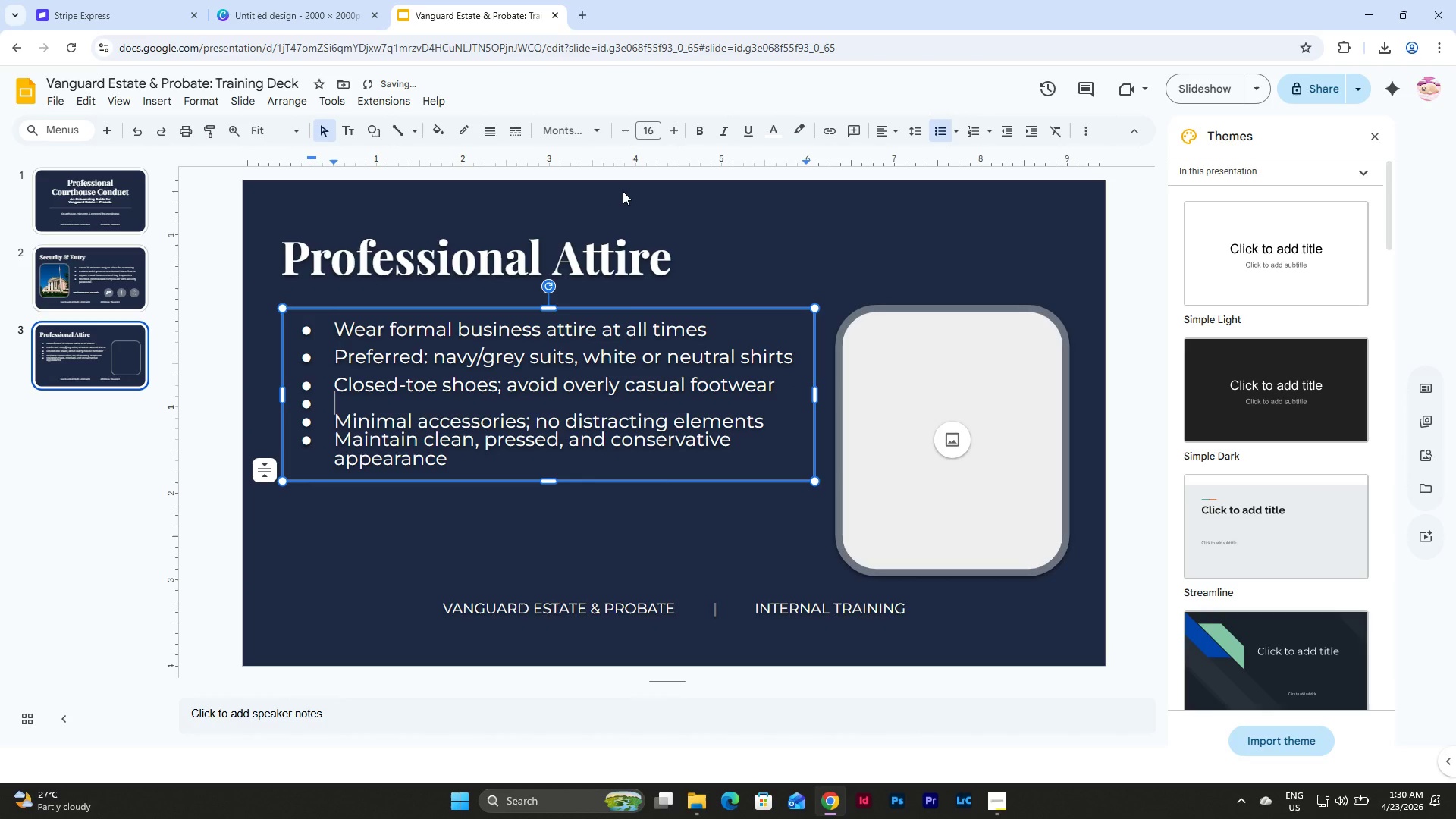 
key(Backspace)
 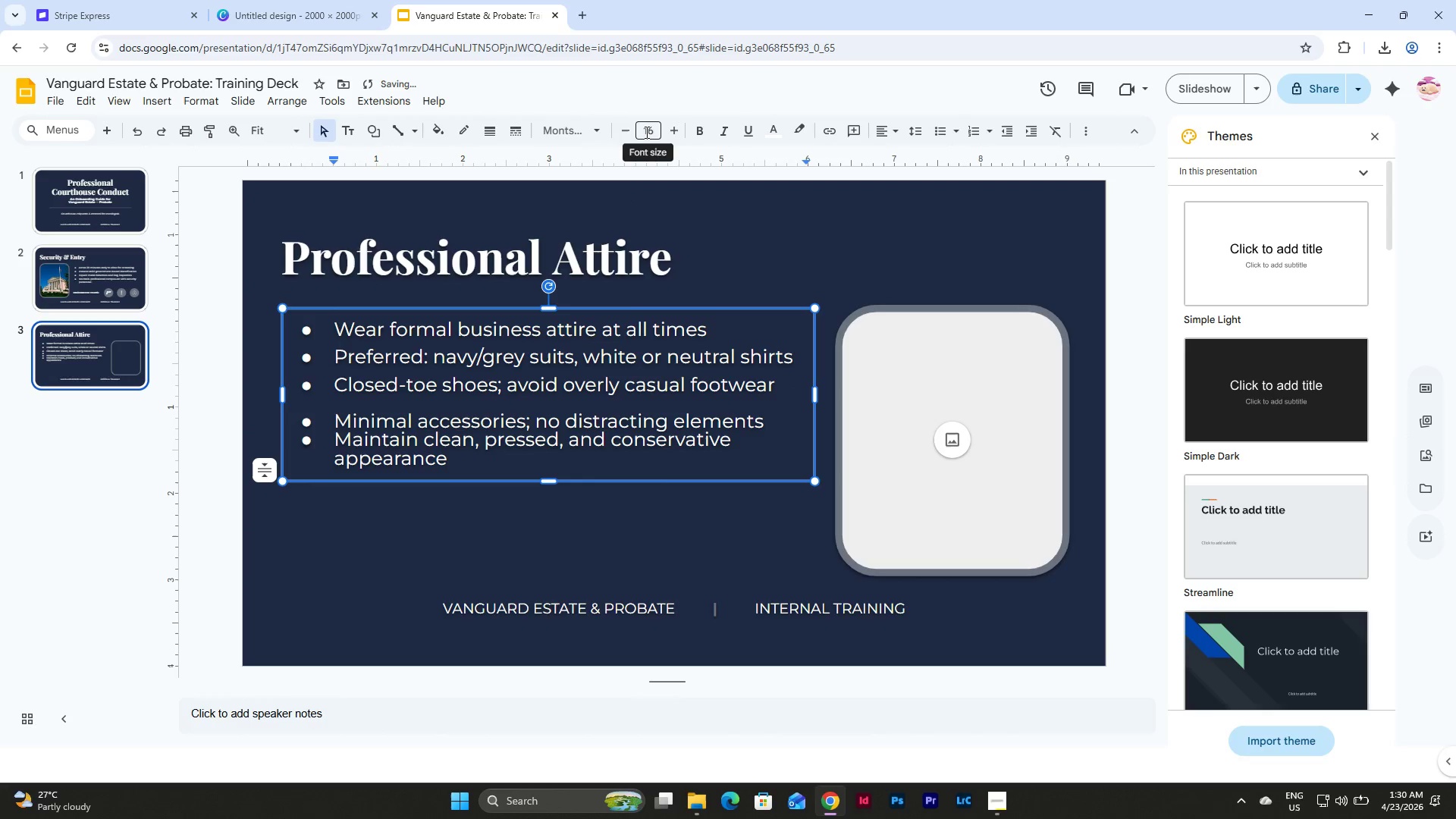 
left_click([645, 132])
 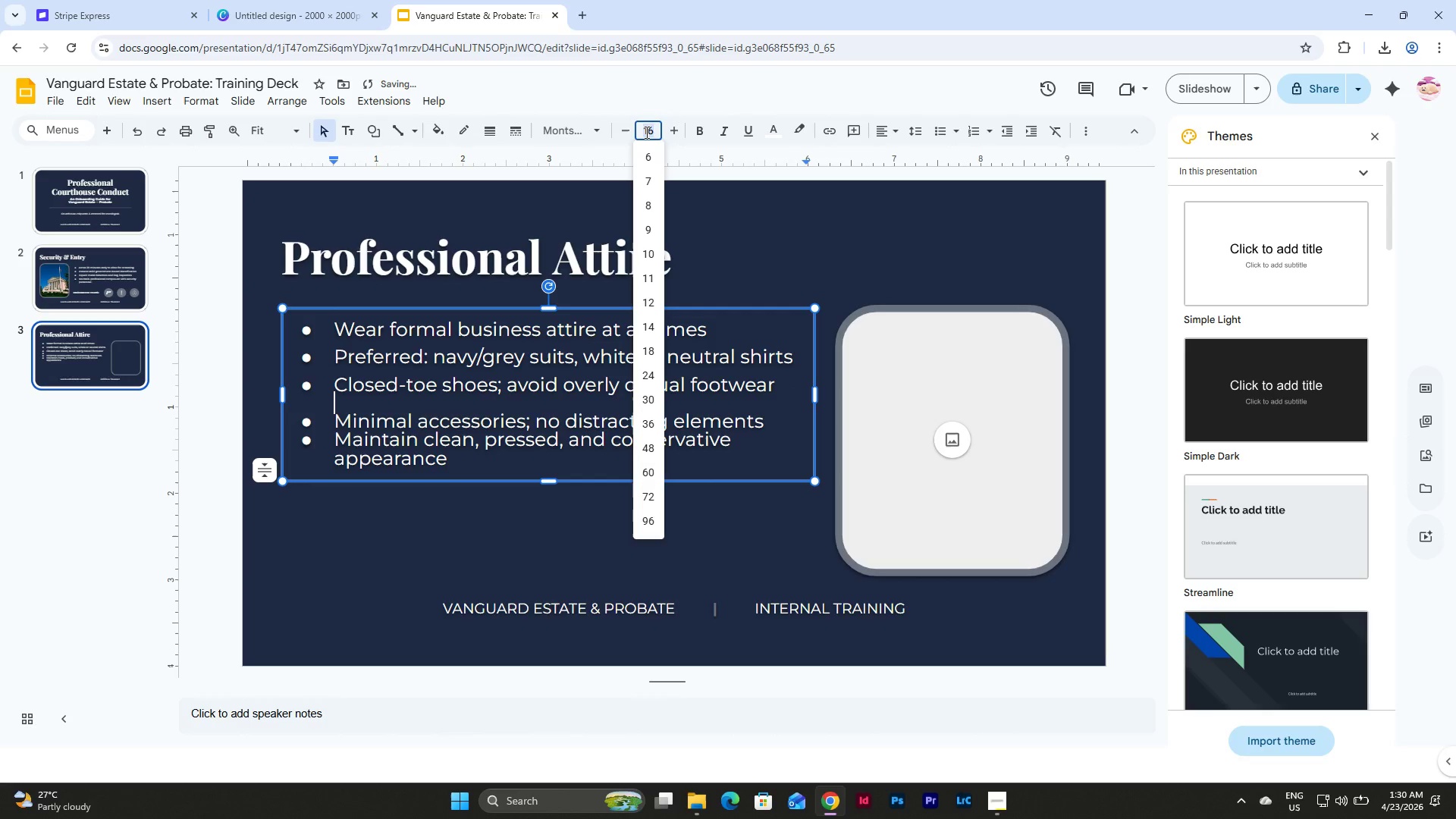 
key(Numpad8)
 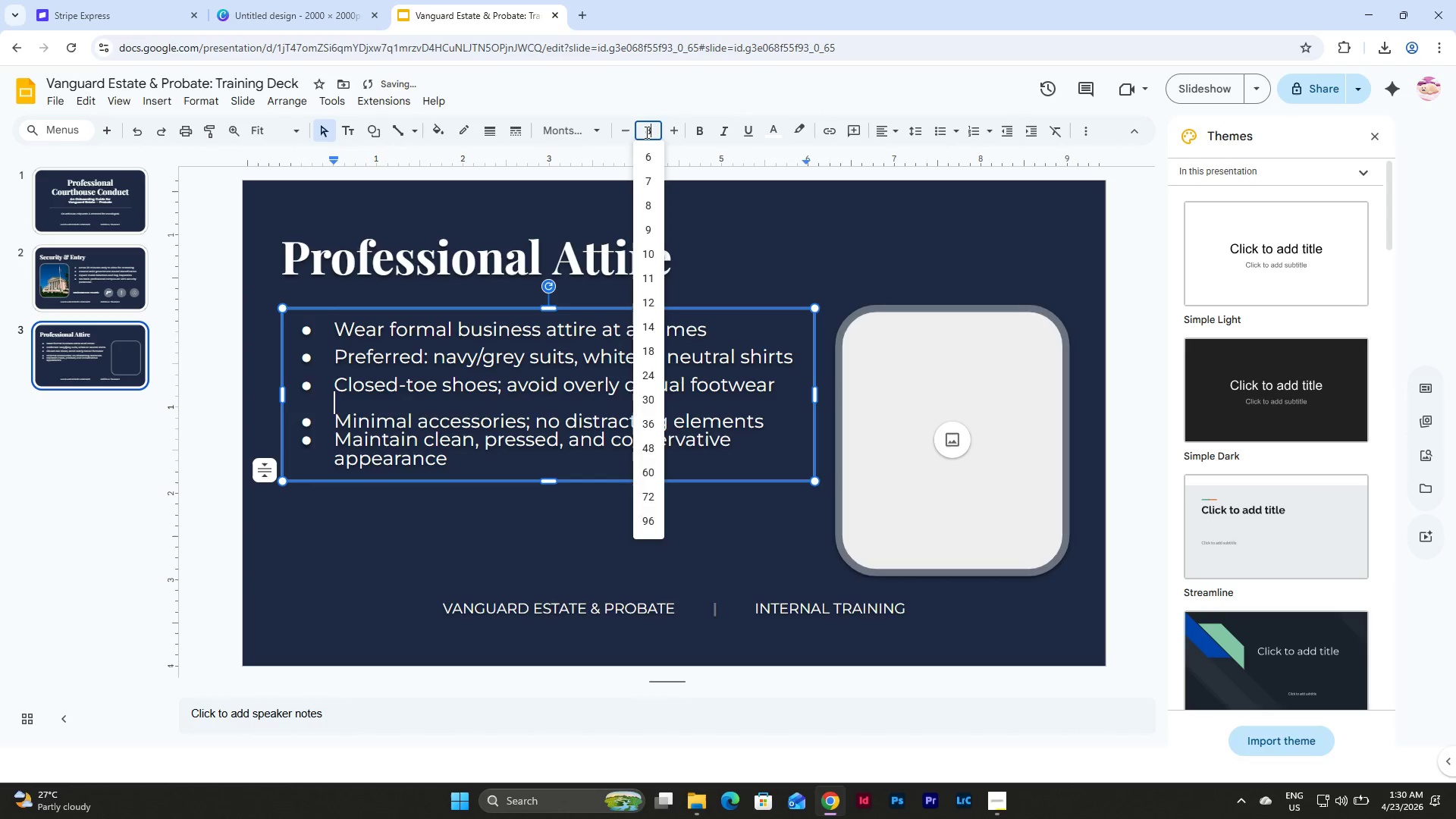 
key(NumpadEnter)
 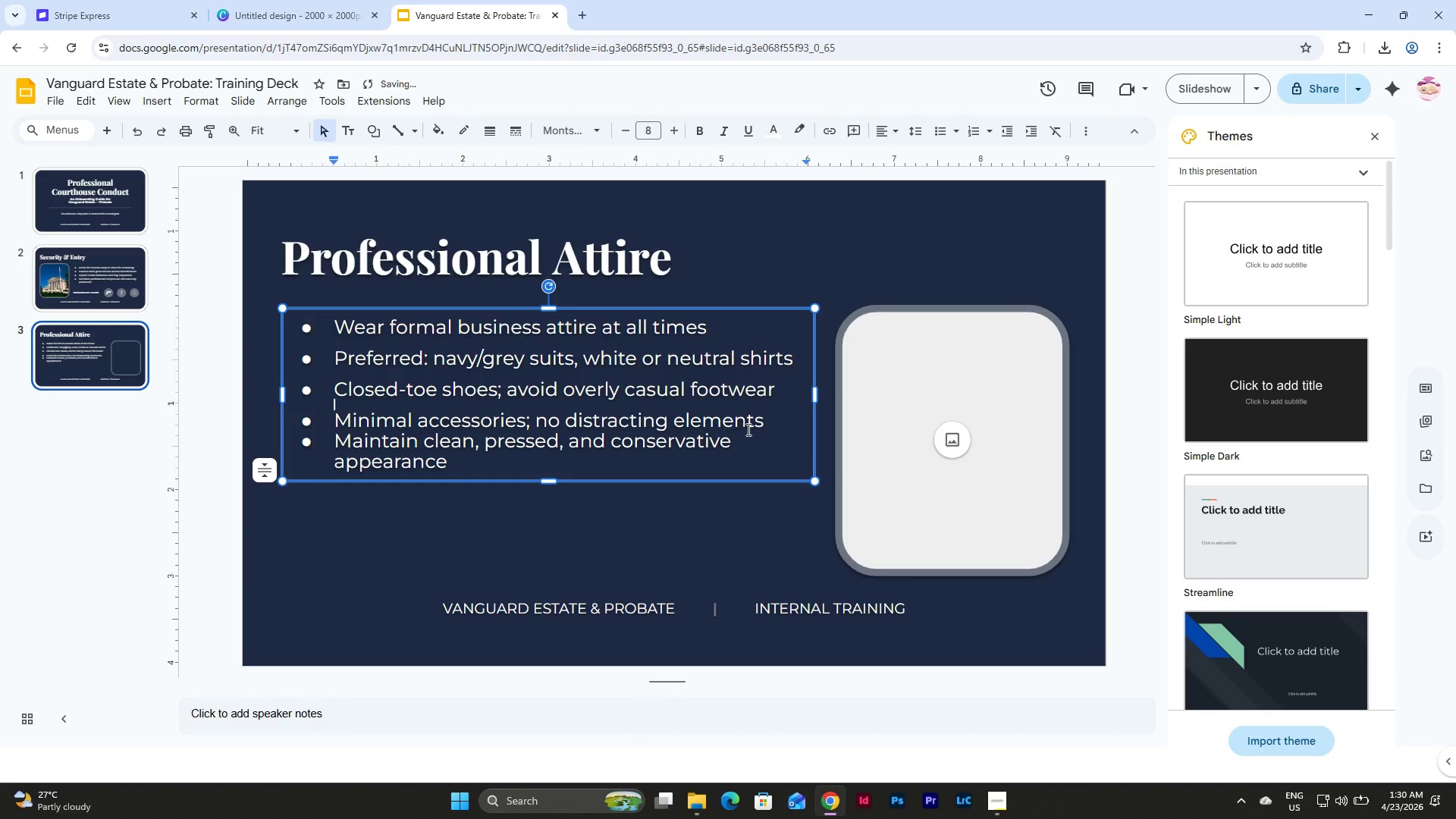 
left_click([773, 420])
 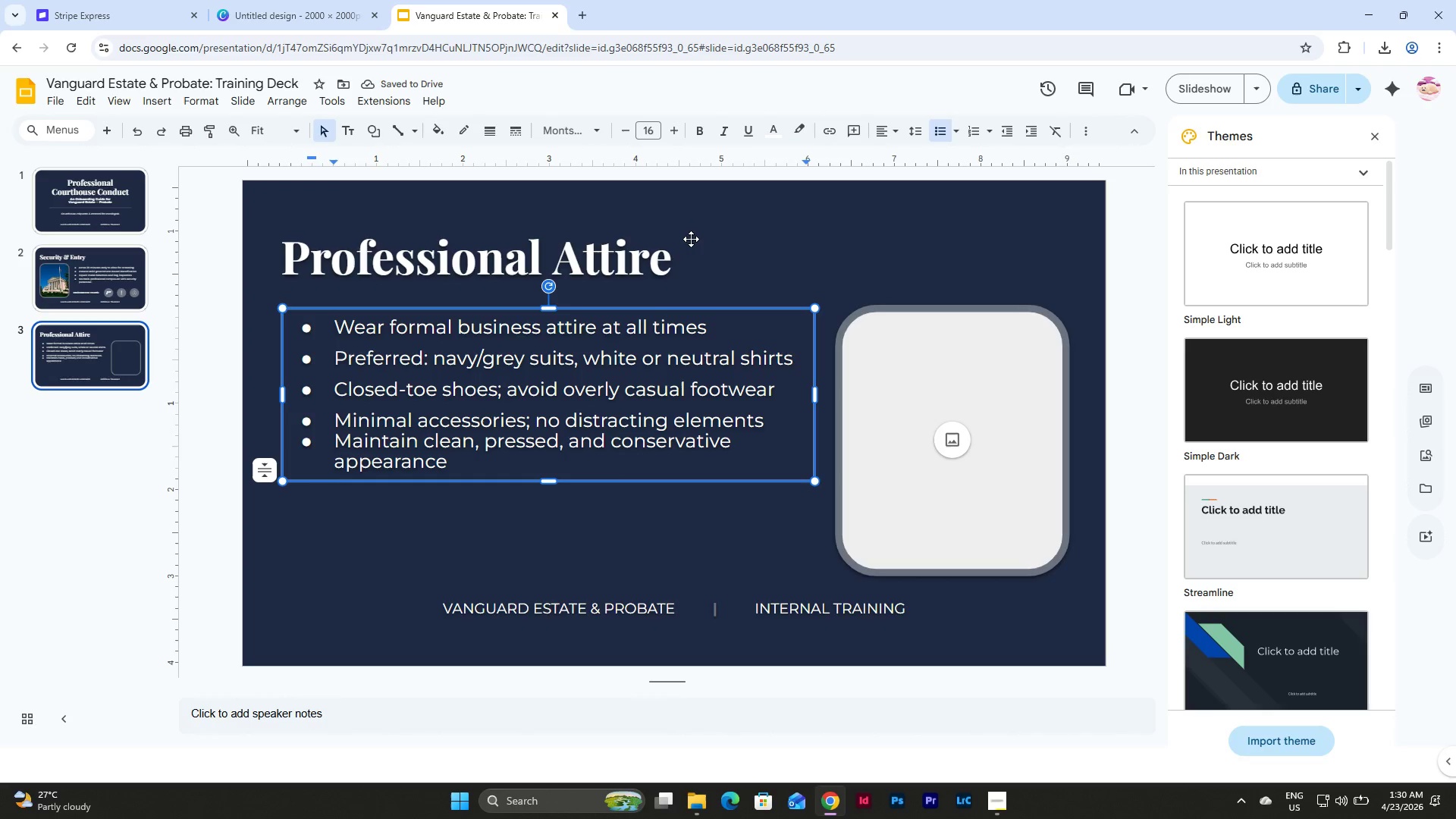 
key(NumpadEnter)
 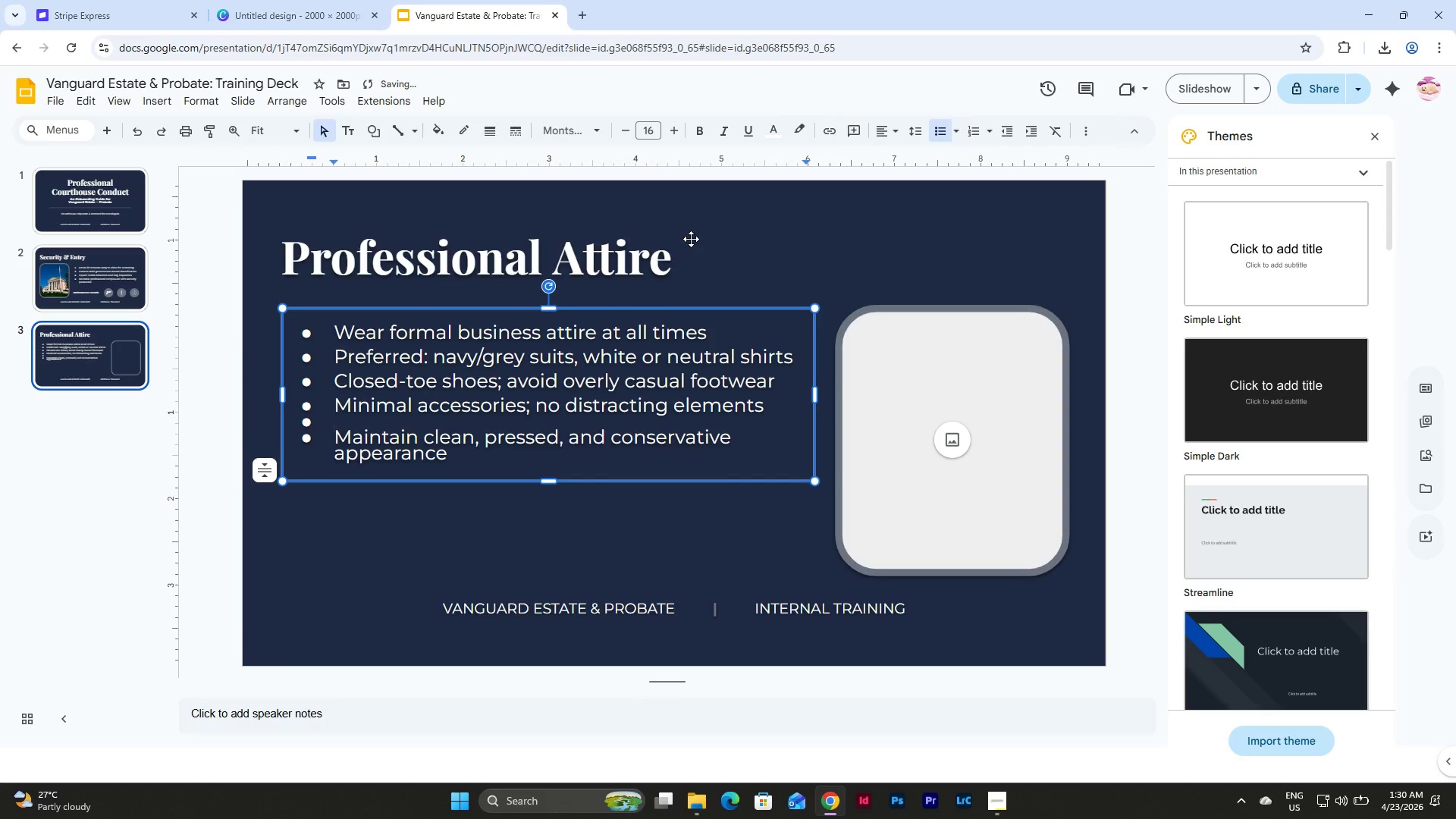 
key(Backspace)
 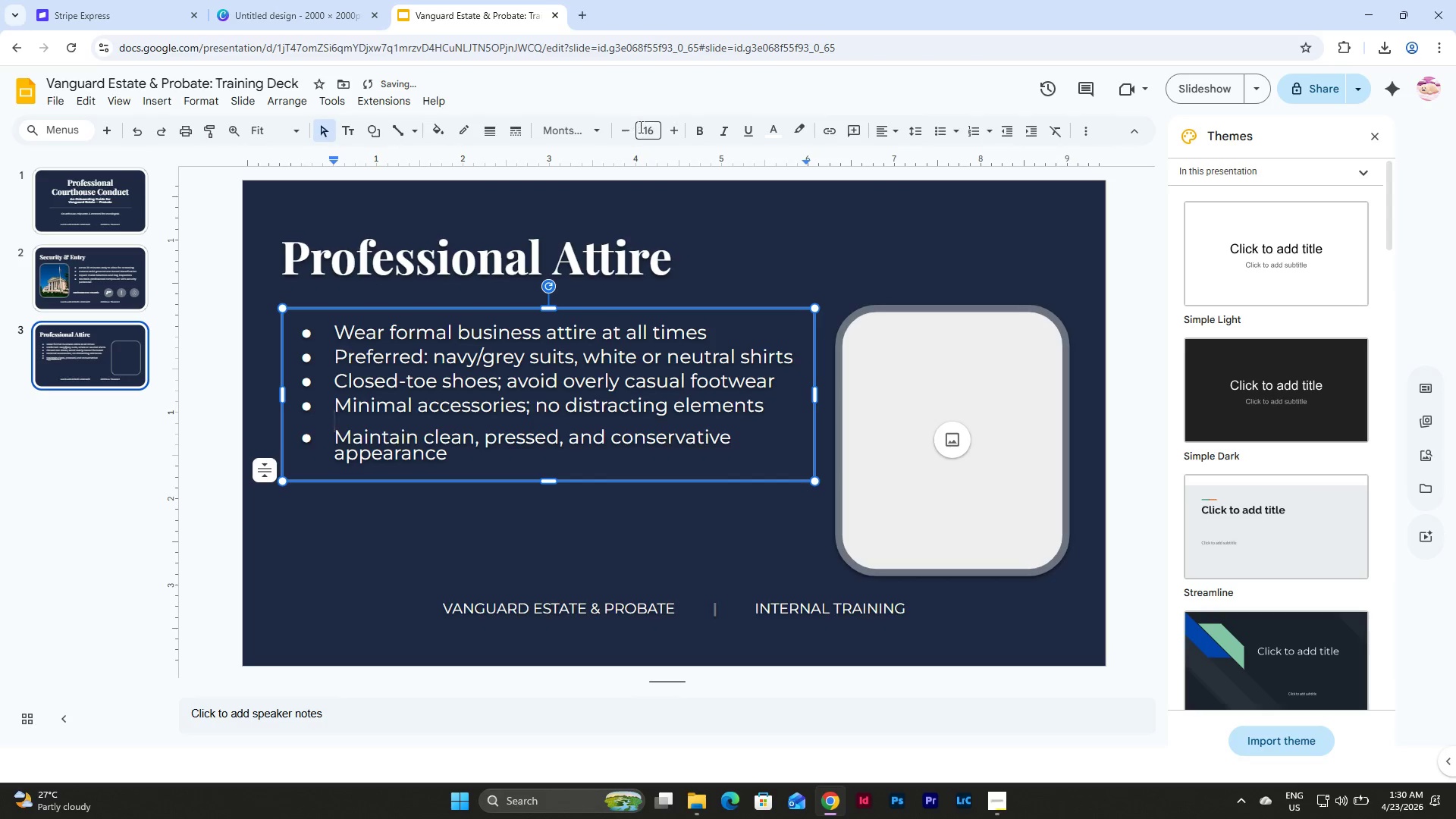 
left_click([650, 130])
 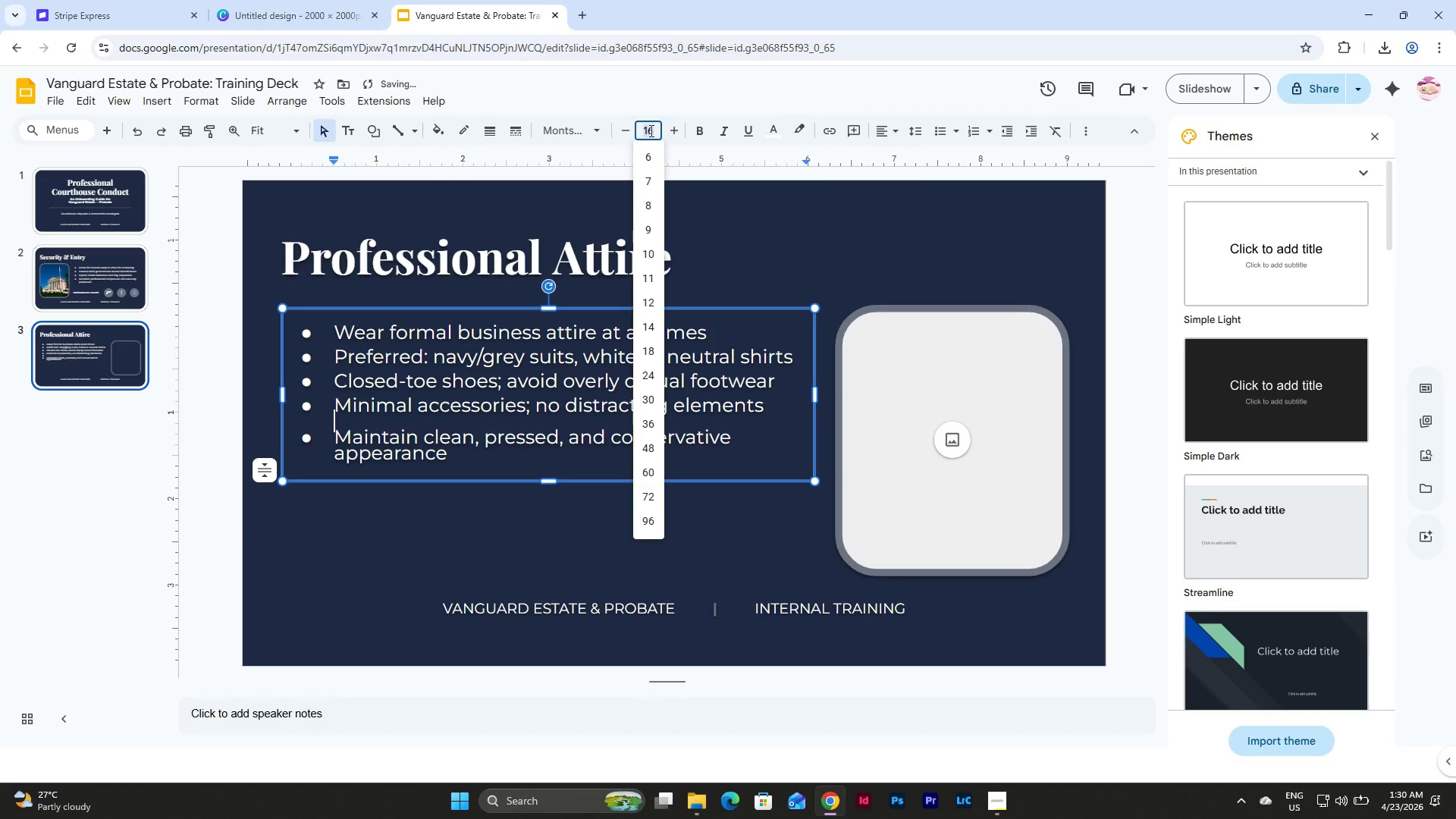 
key(Numpad8)
 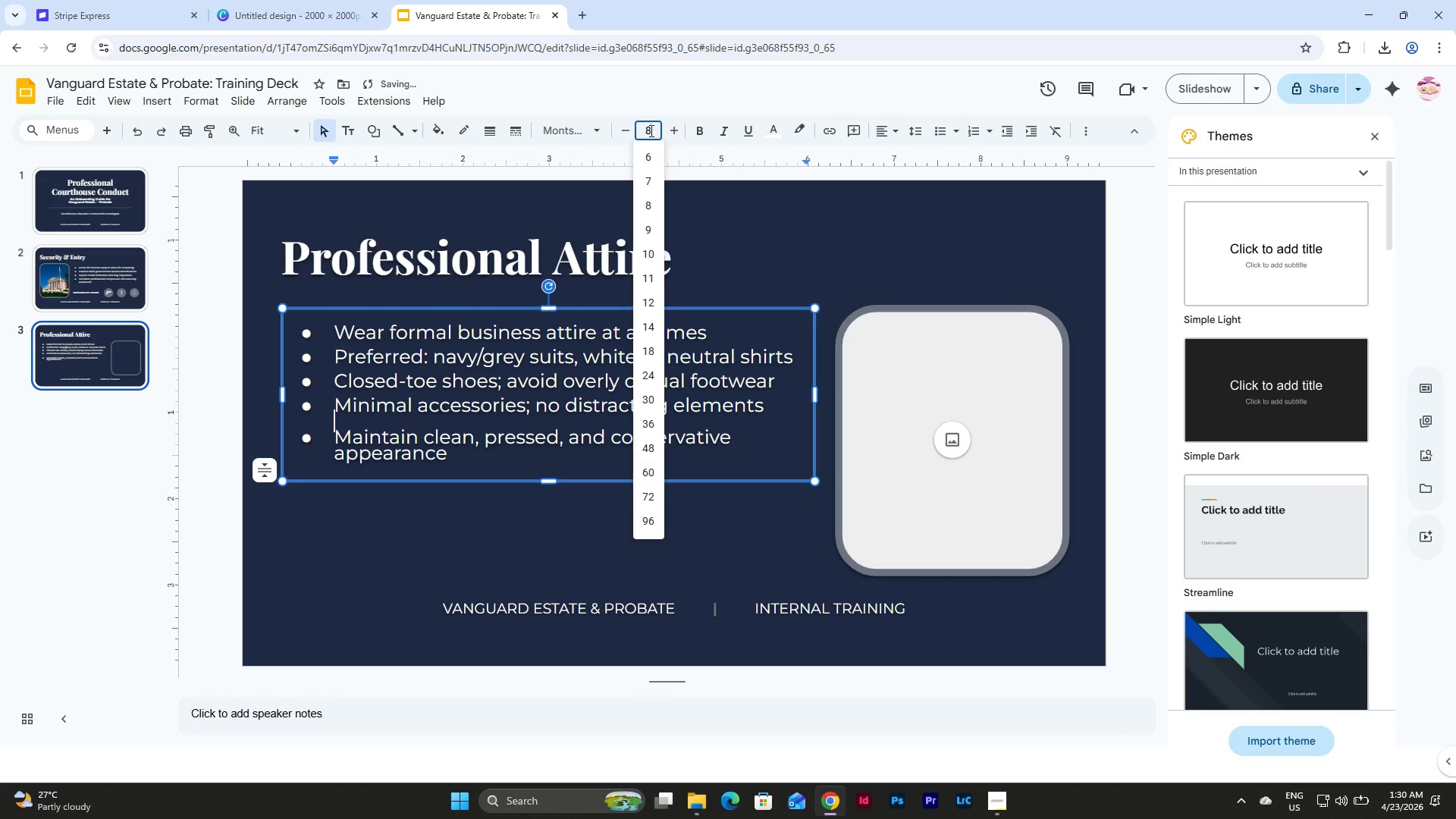 
key(NumpadEnter)
 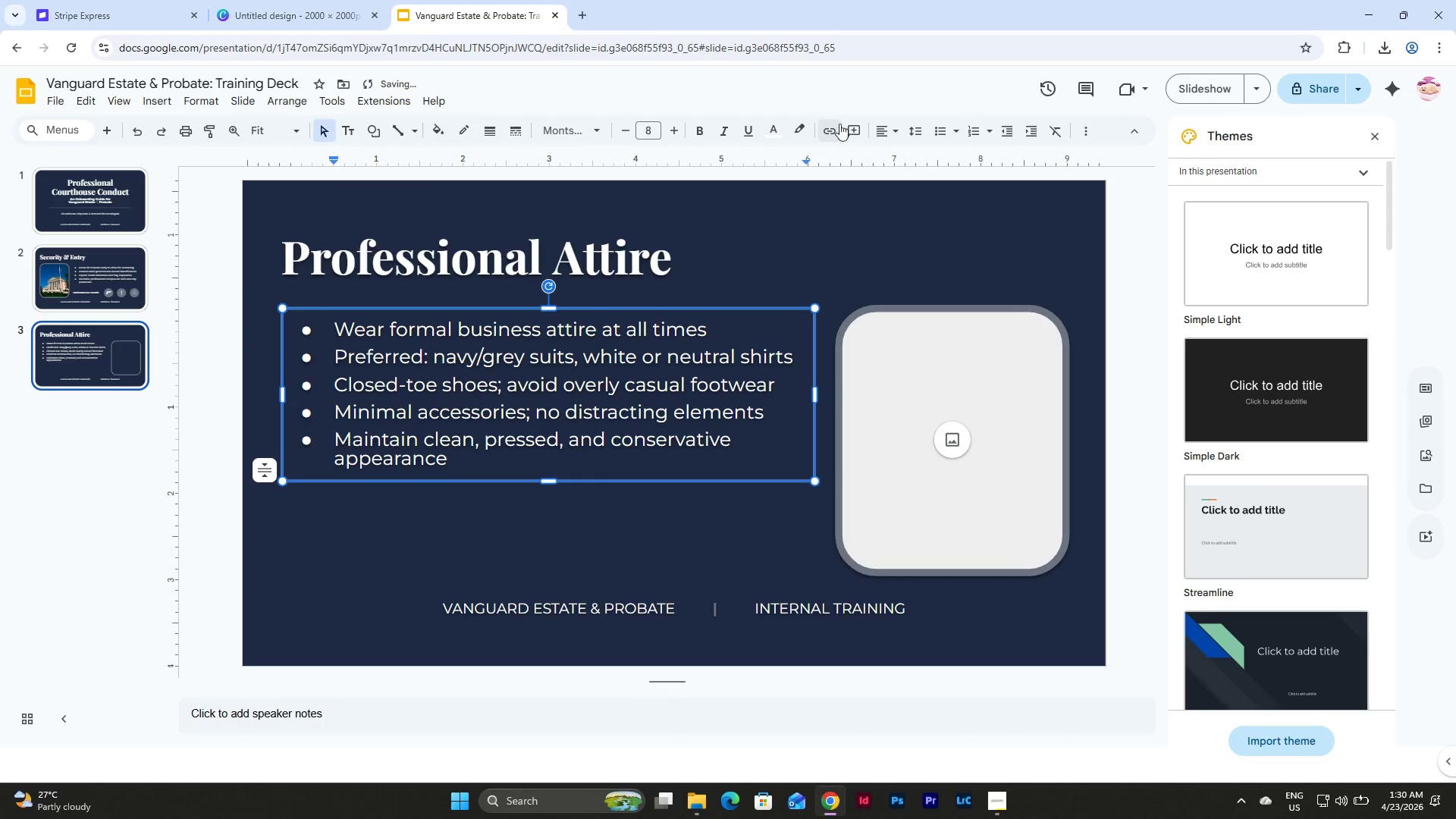 
left_click([917, 130])
 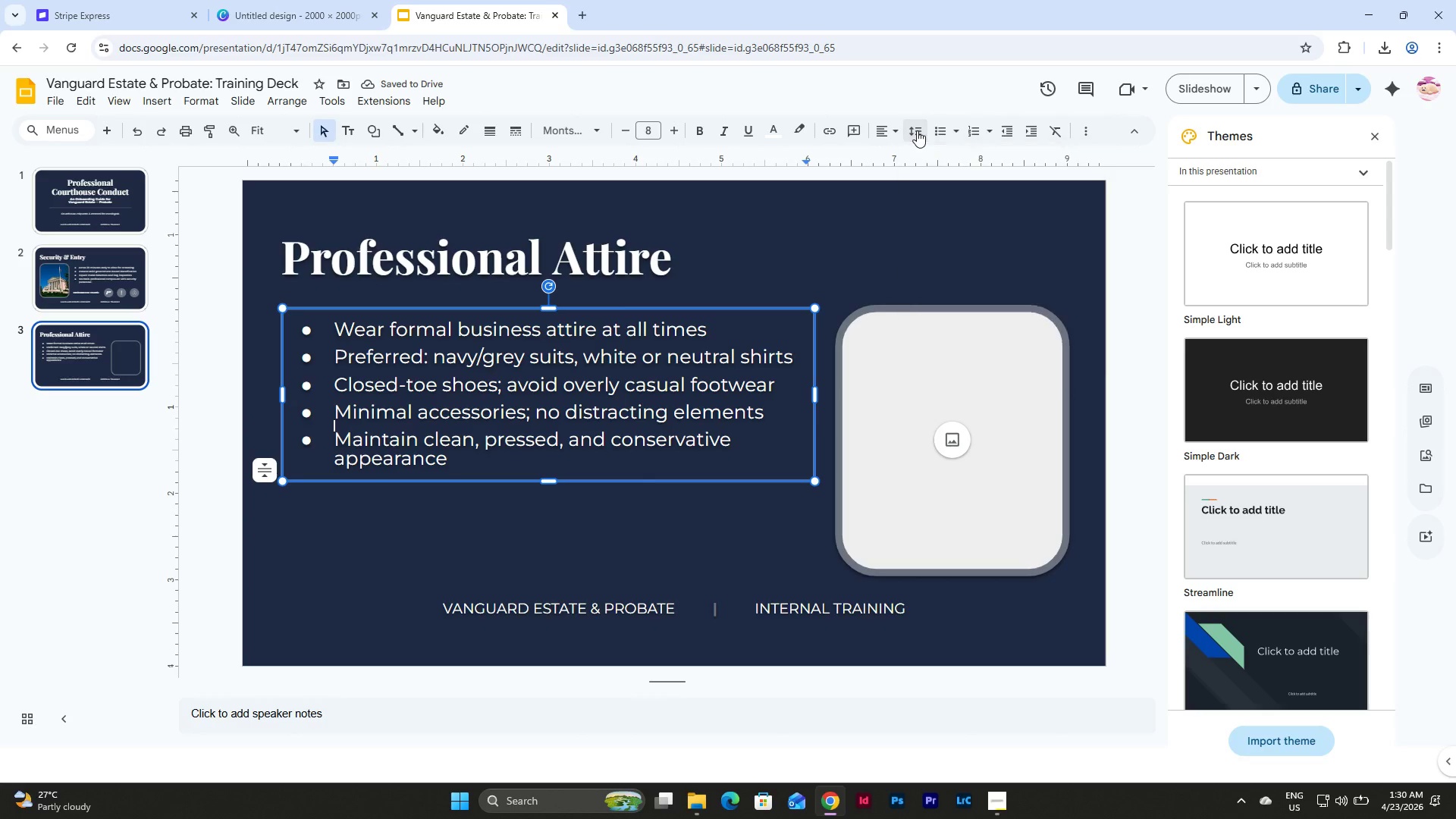 
left_click([917, 130])
 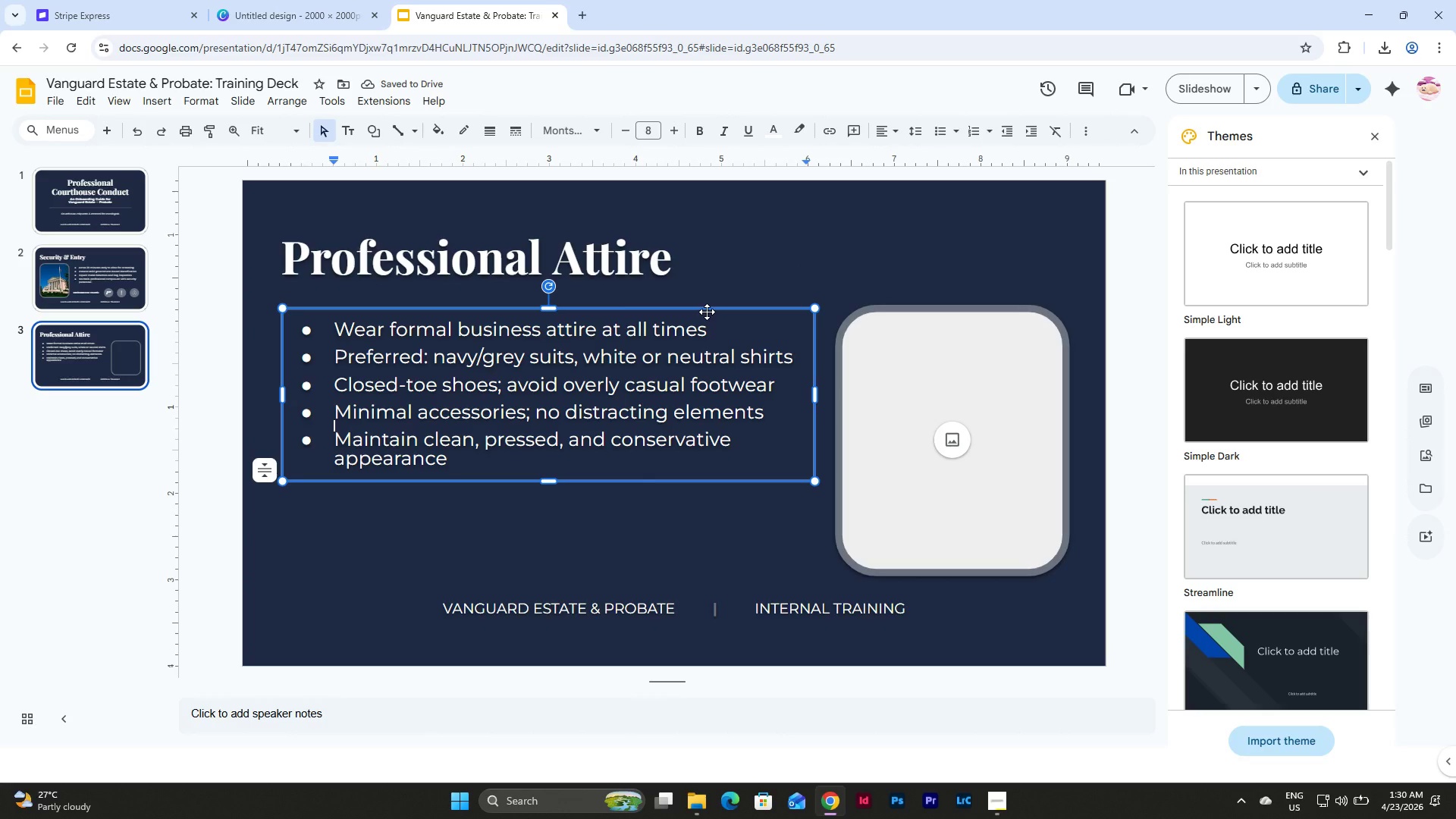 
left_click([707, 312])
 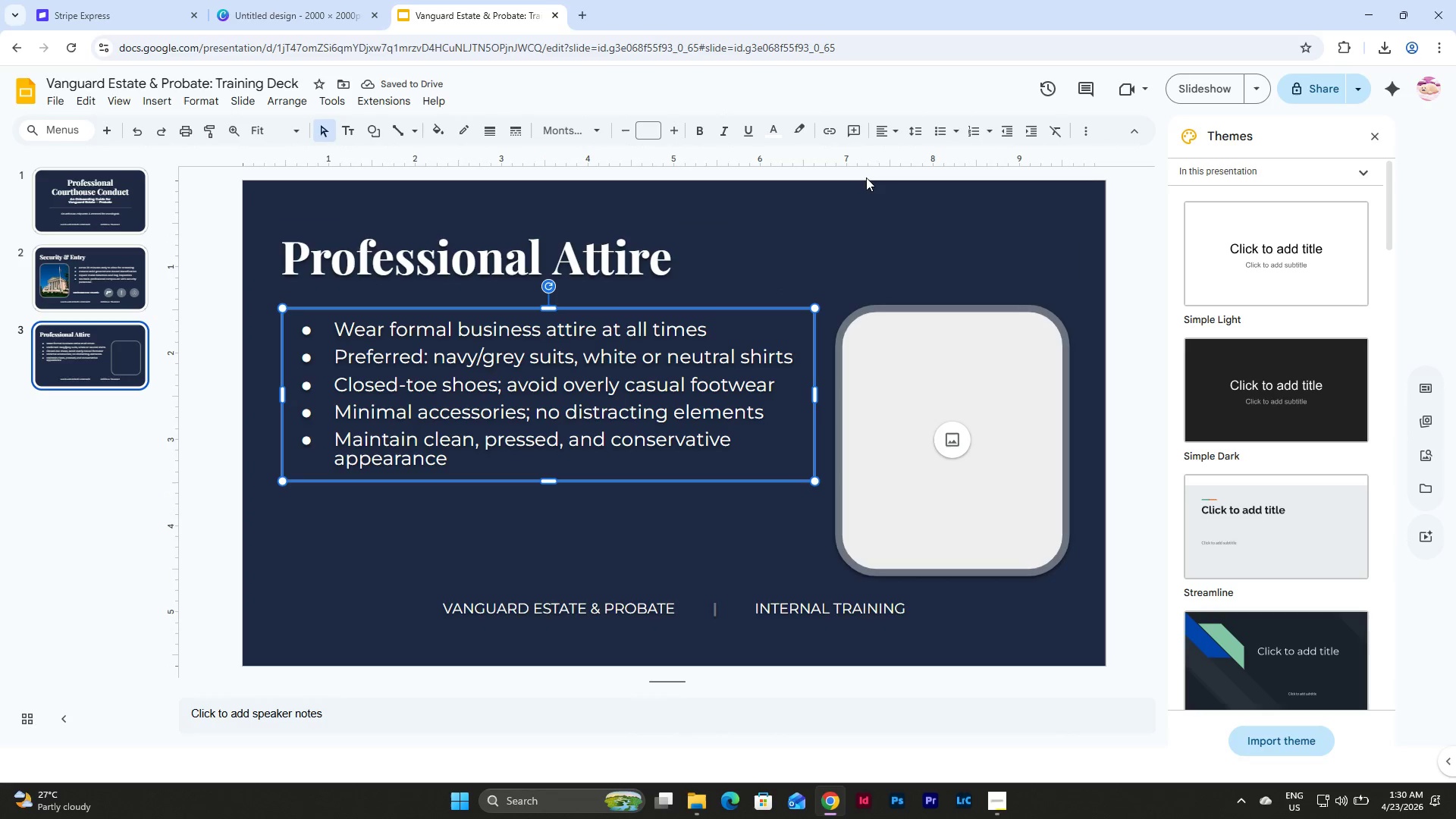 
left_click([882, 130])
 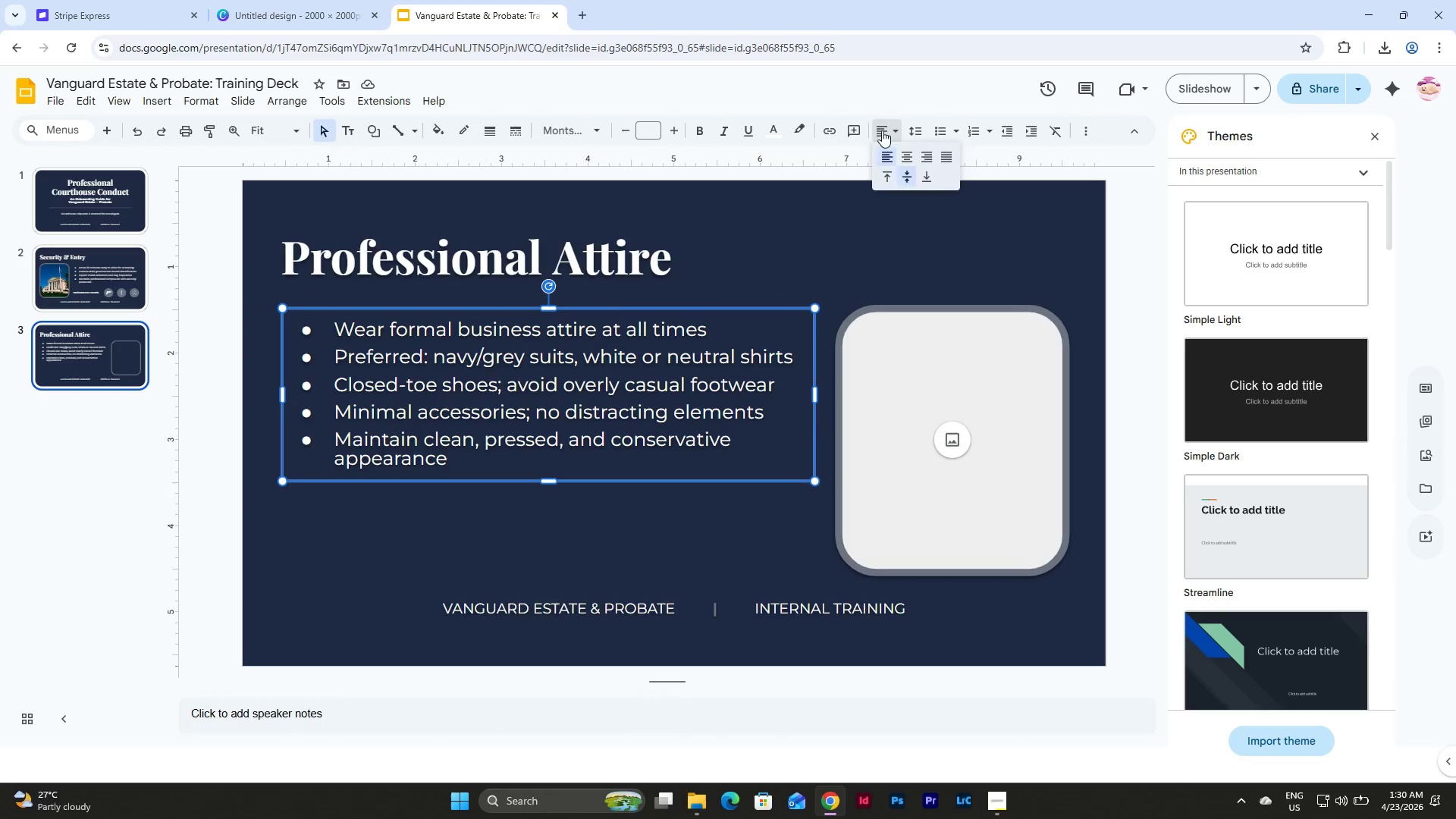 
left_click([882, 130])
 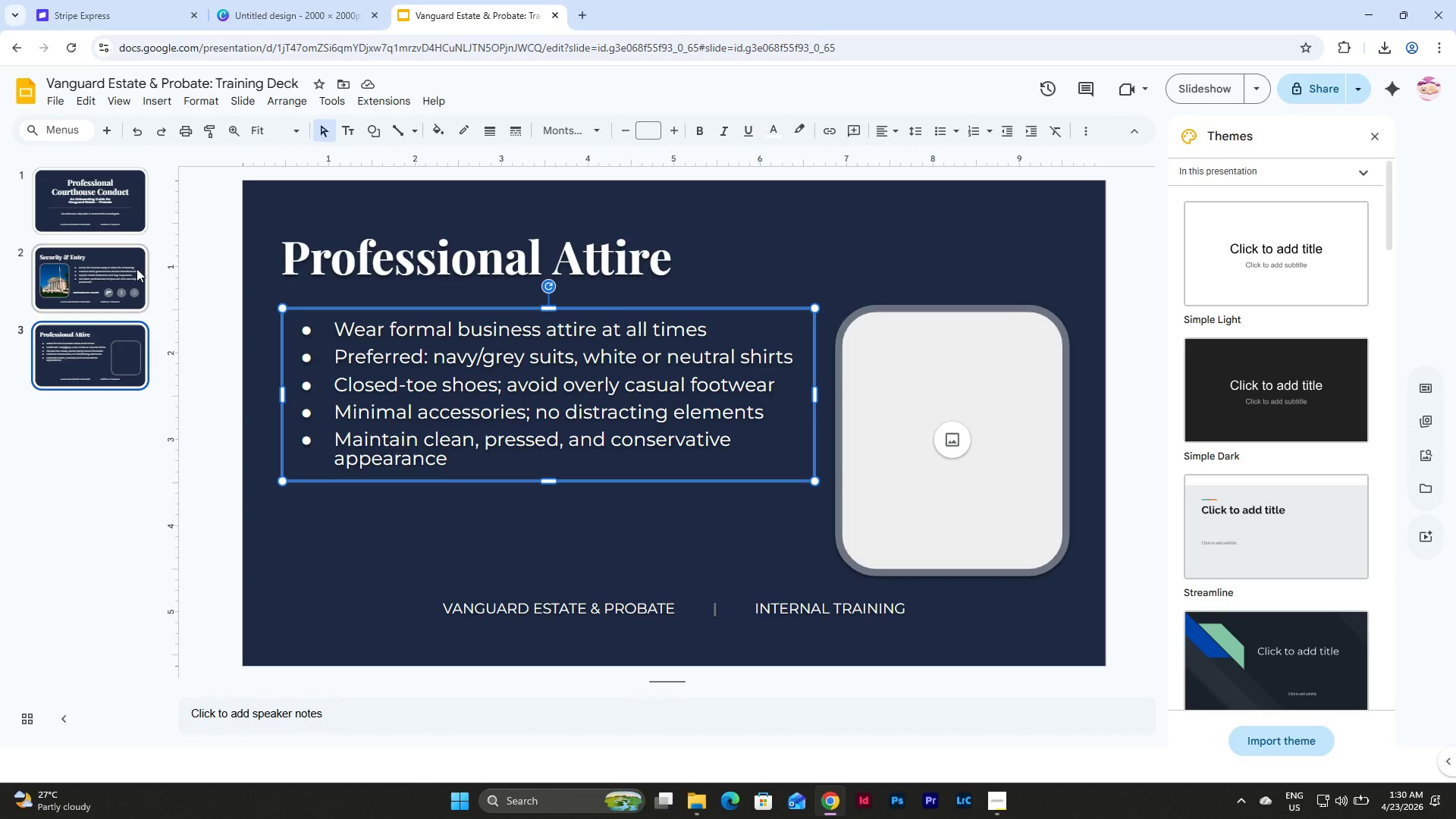 
left_click([130, 270])
 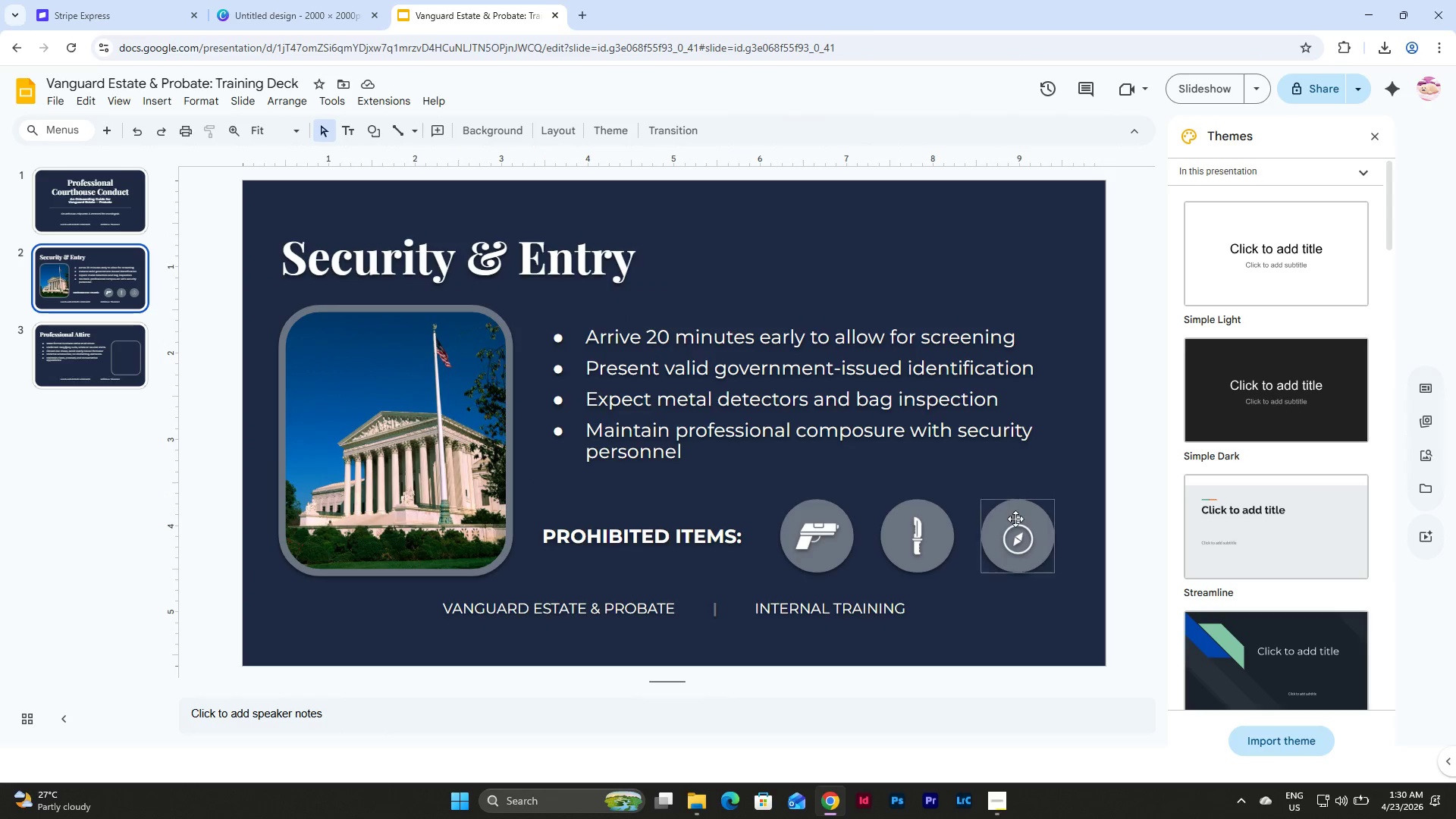 
left_click_drag(start_coordinate=[1064, 578], to_coordinate=[576, 427])
 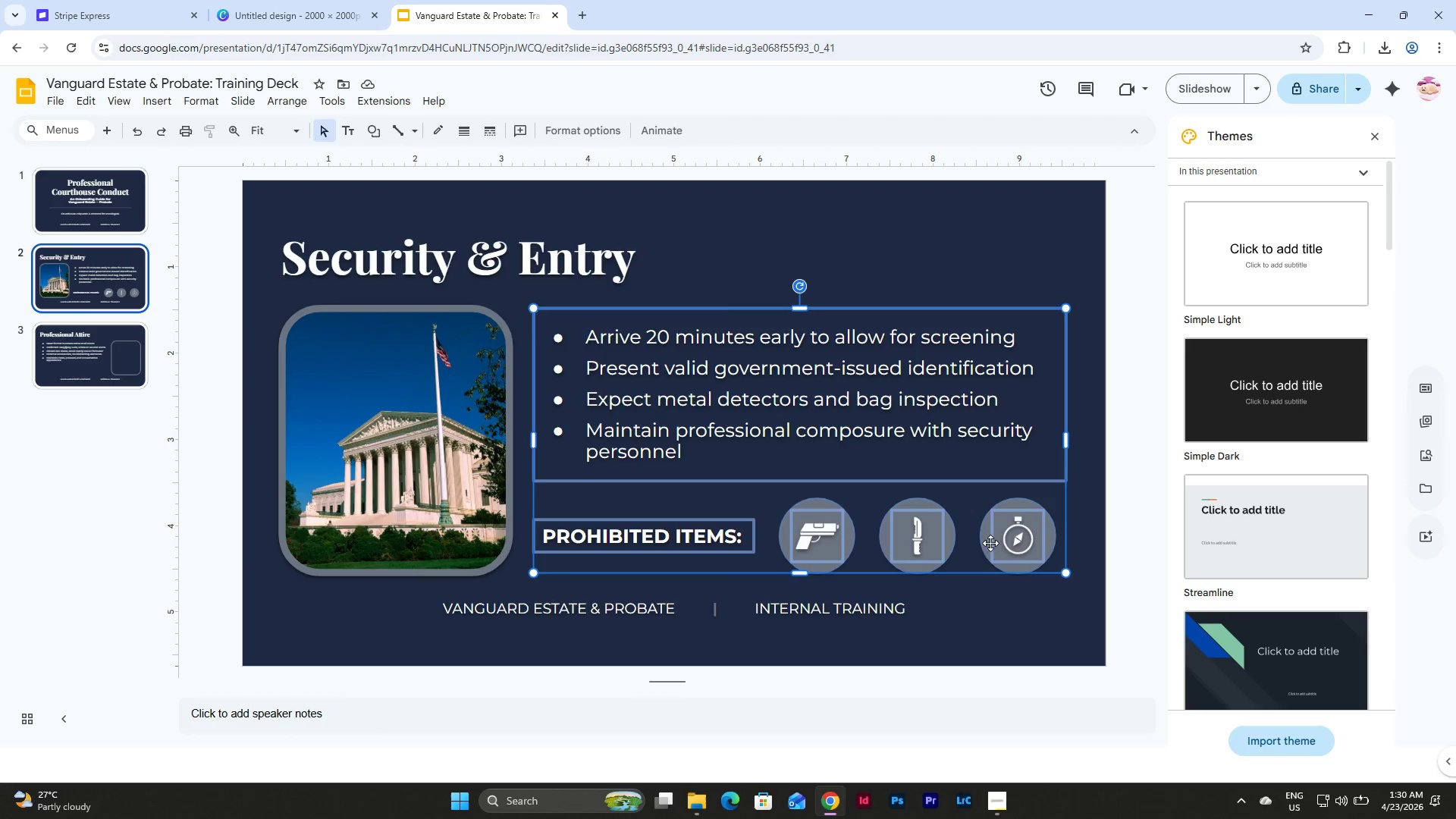 
left_click([996, 588])
 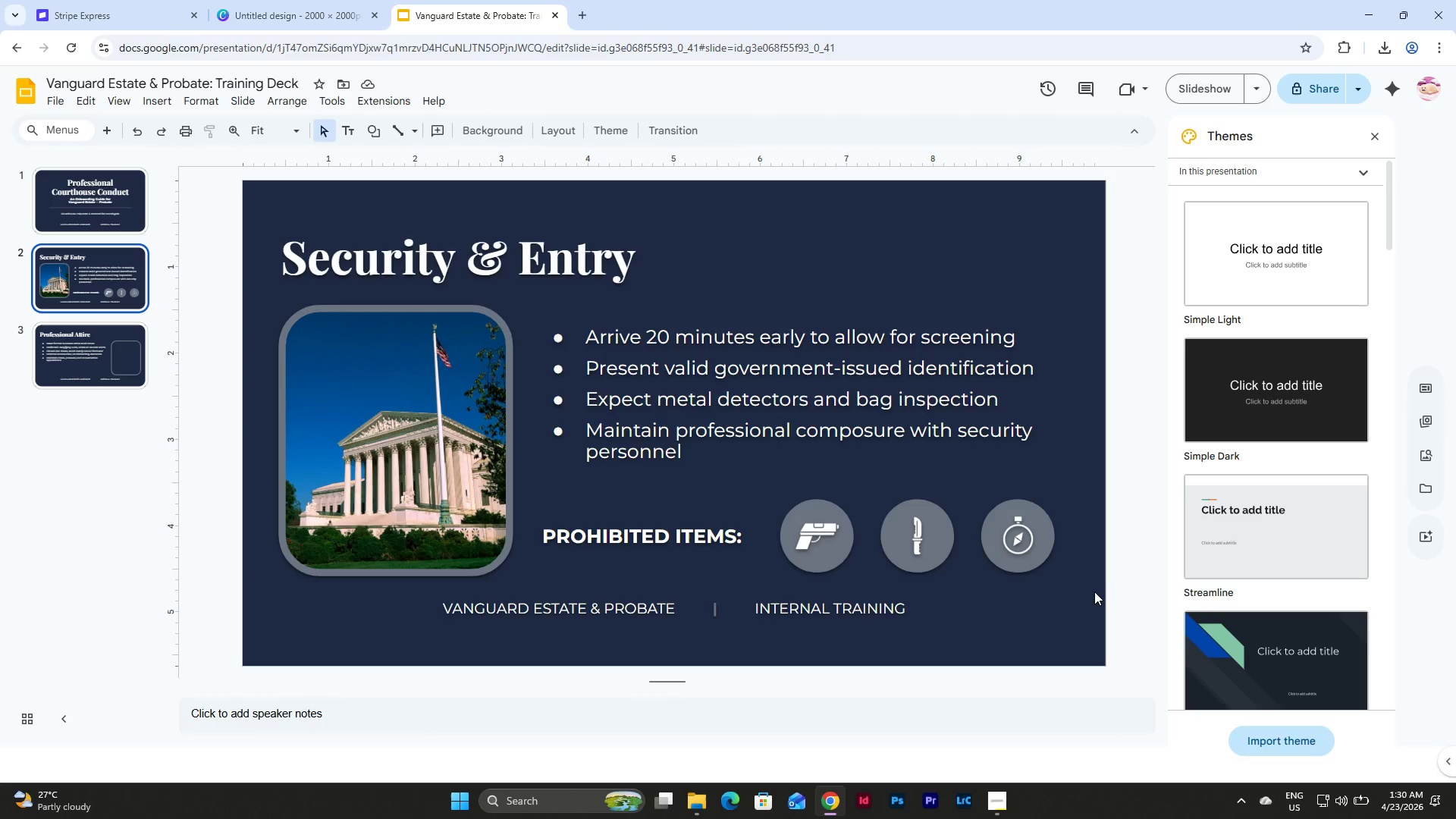 
left_click_drag(start_coordinate=[1088, 583], to_coordinate=[649, 502])
 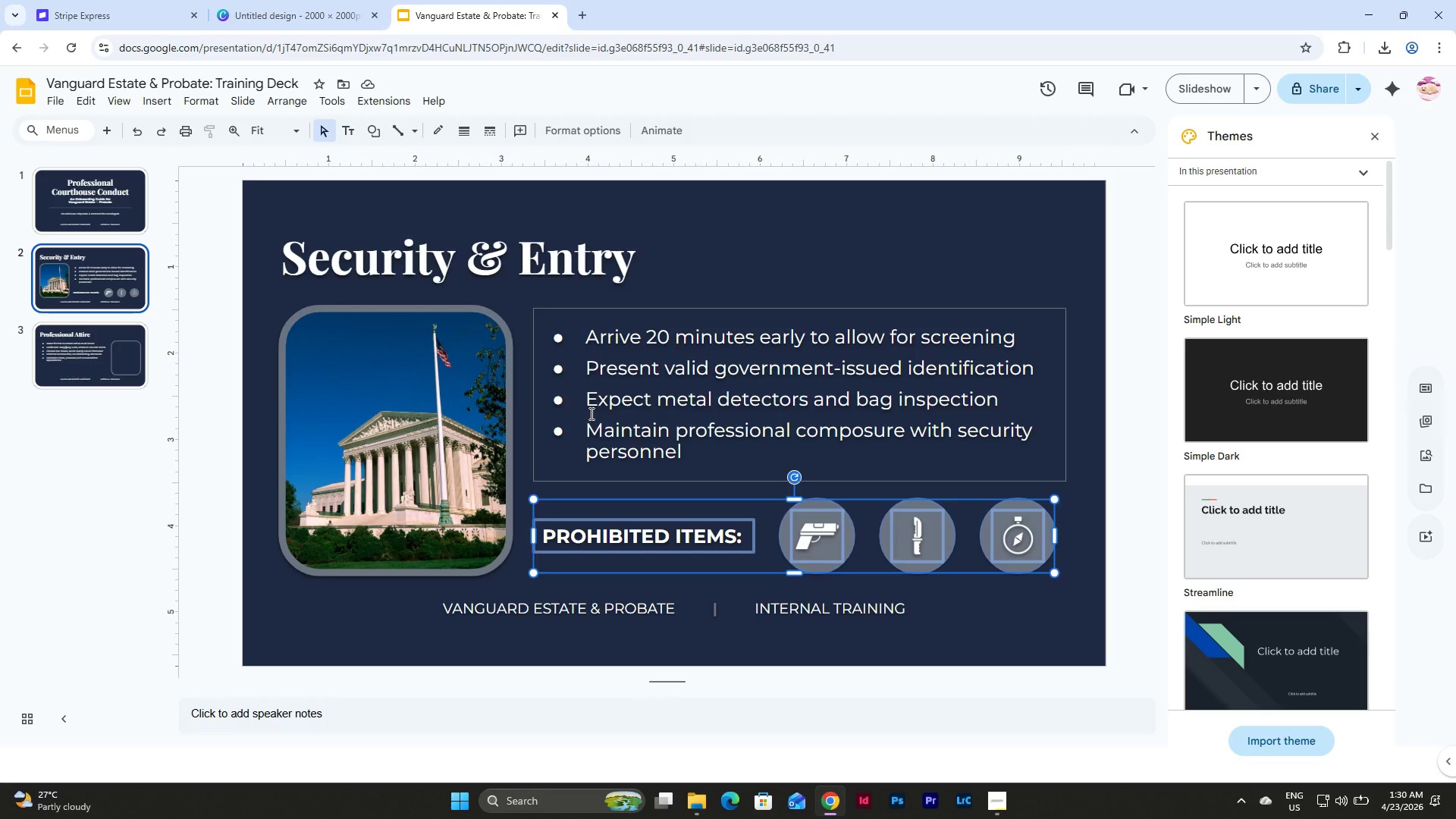 
left_click([124, 364])
 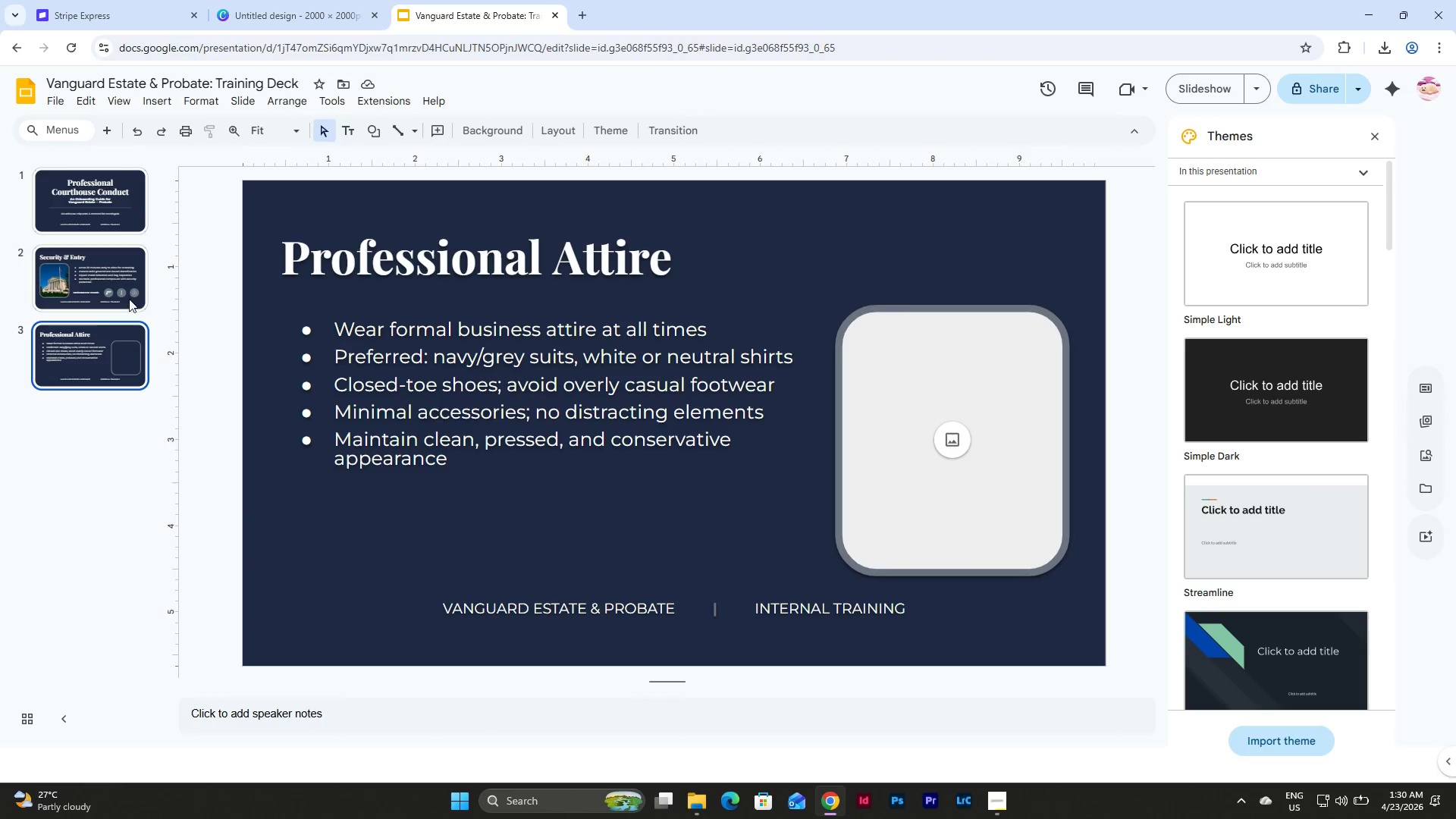 
left_click([128, 273])
 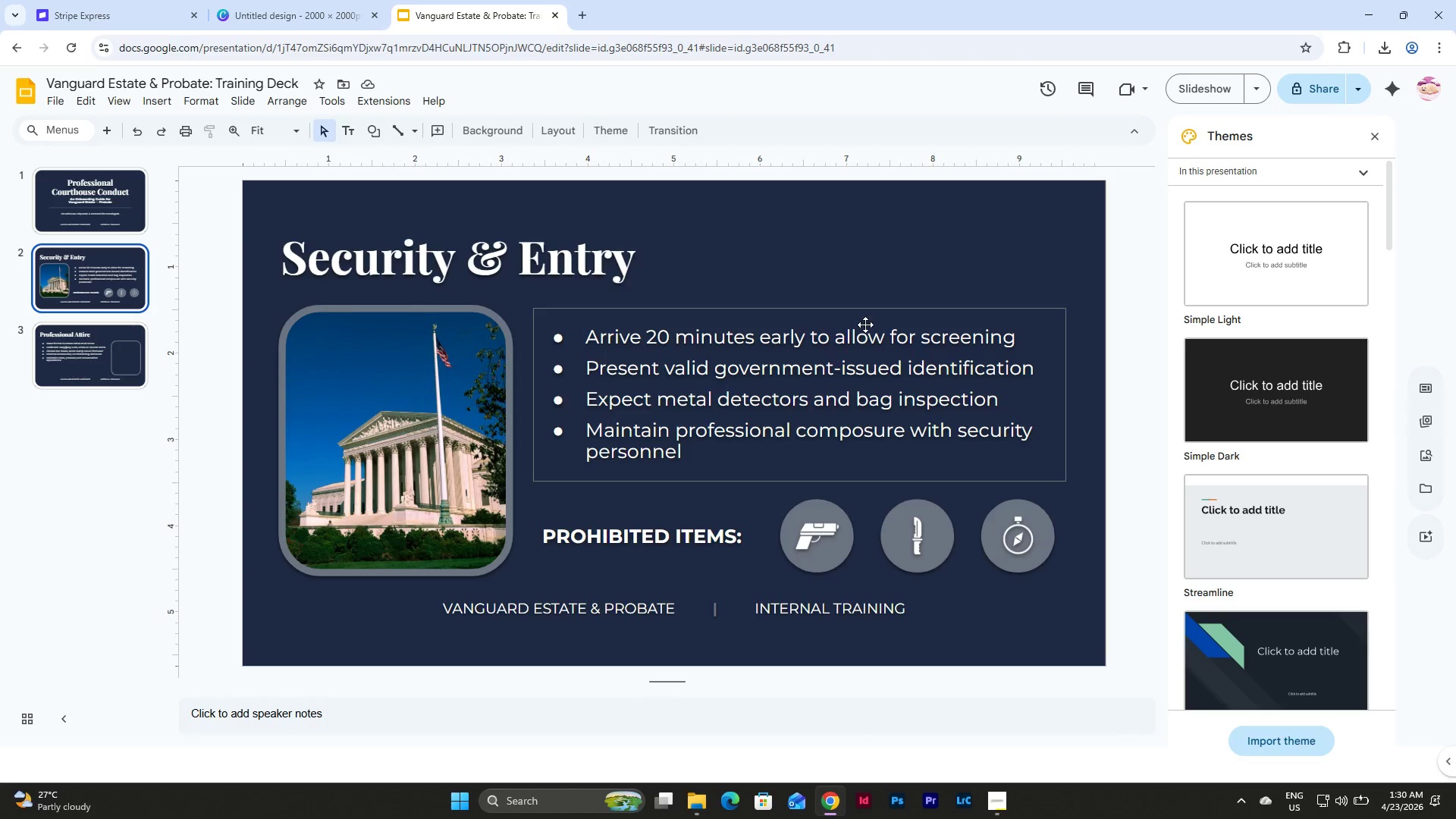 
left_click([865, 310])
 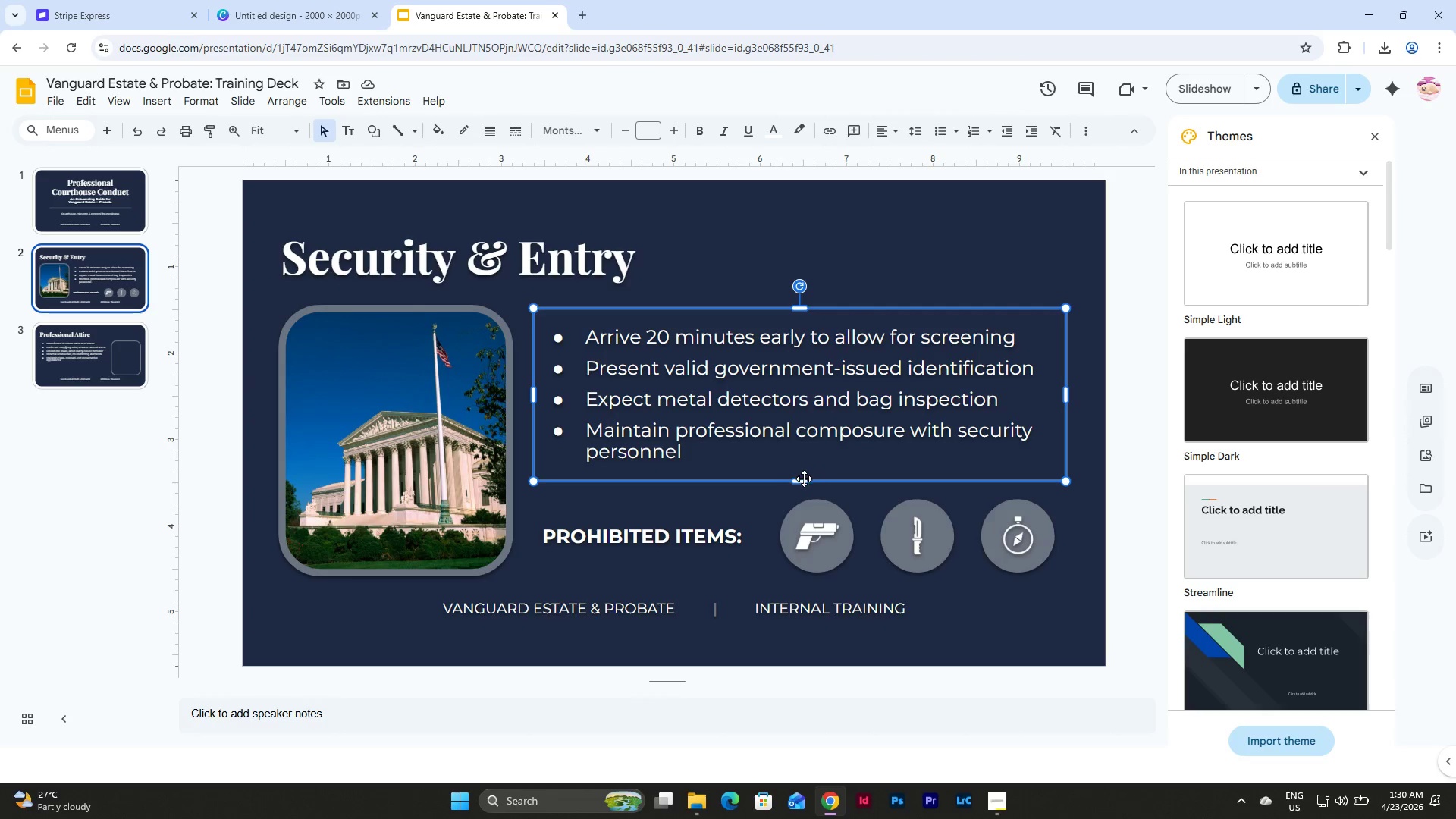 
left_click_drag(start_coordinate=[803, 479], to_coordinate=[802, 484])
 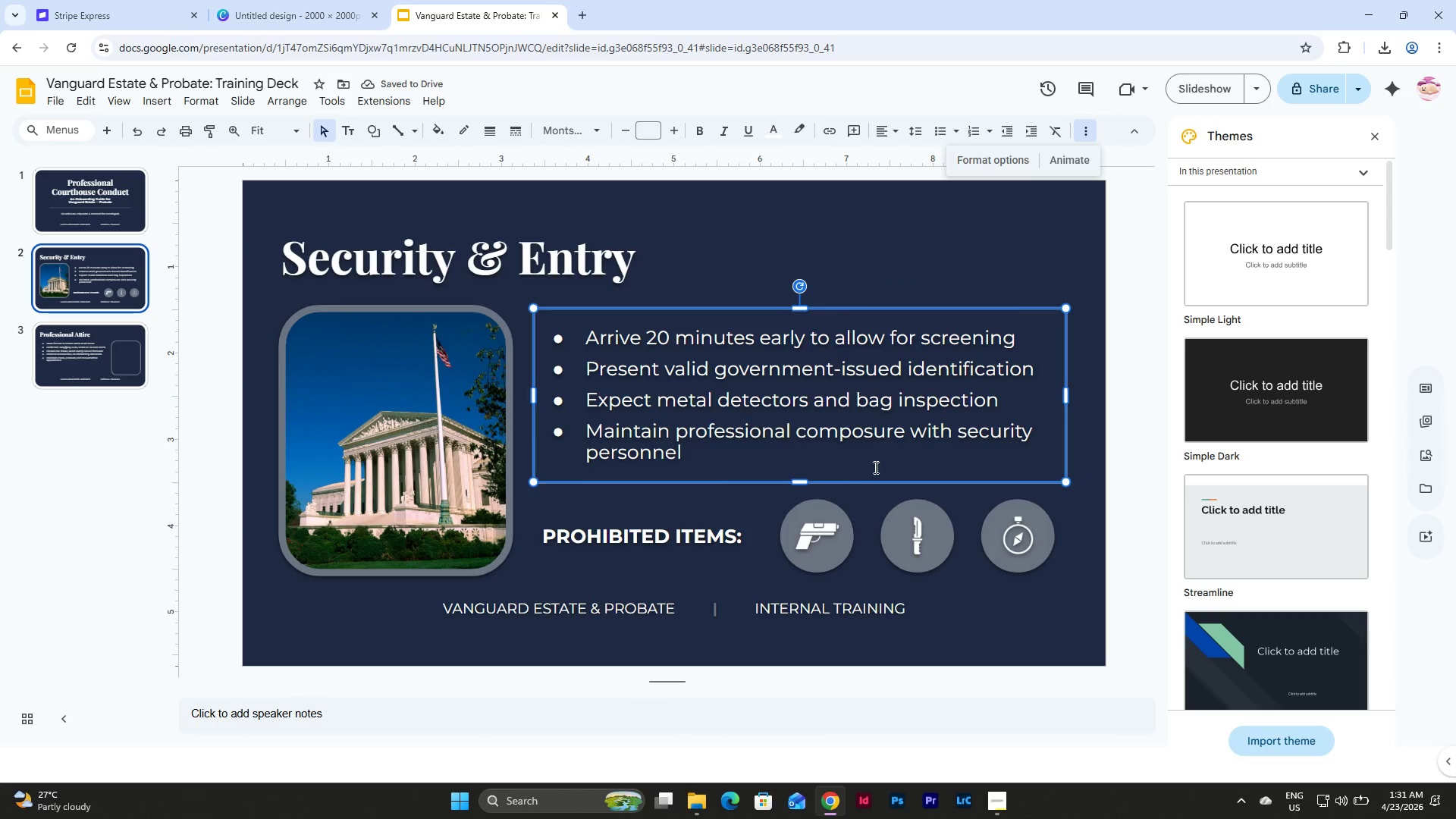 
left_click_drag(start_coordinate=[803, 482], to_coordinate=[803, 499])
 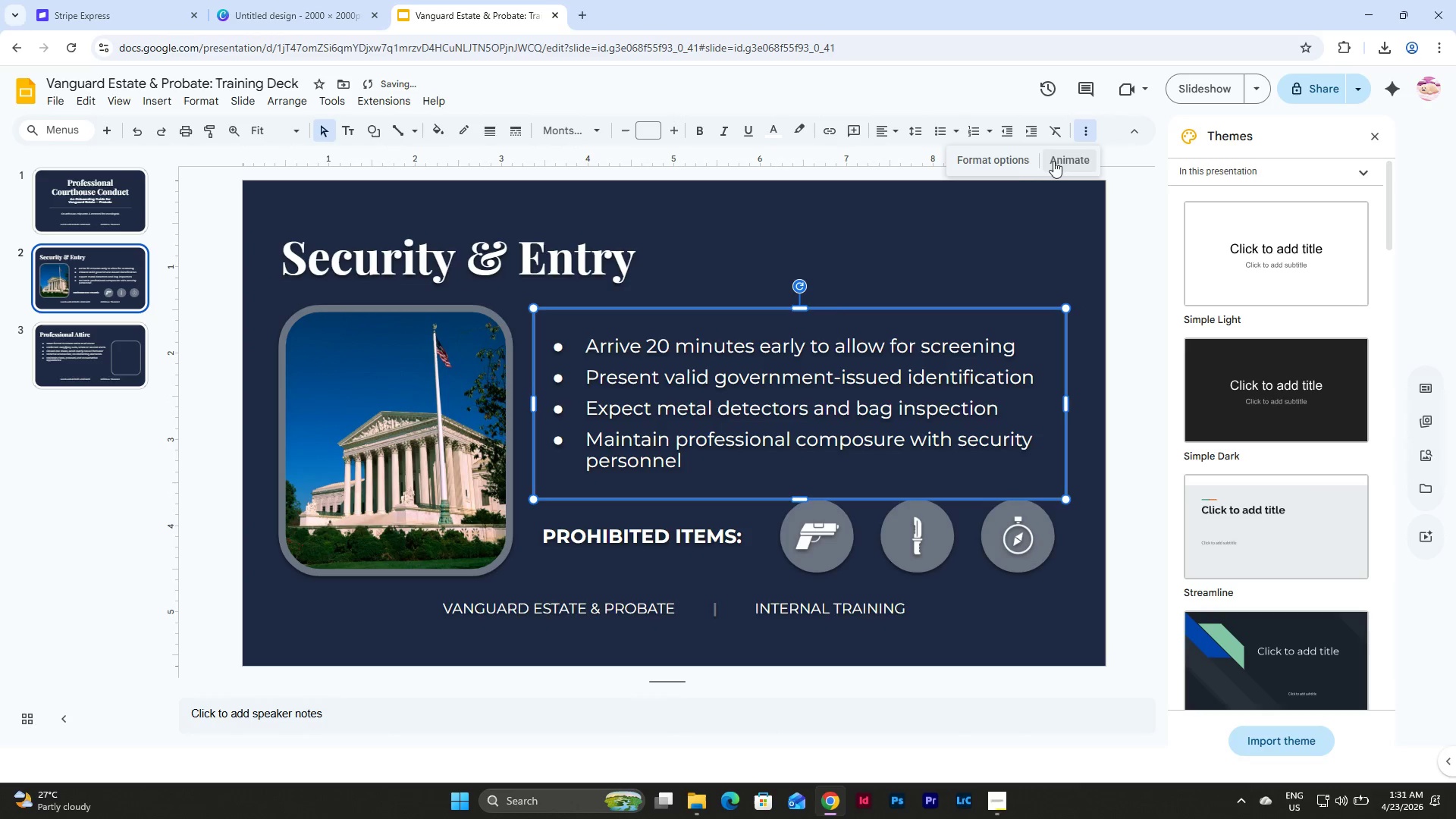 
left_click([1013, 158])
 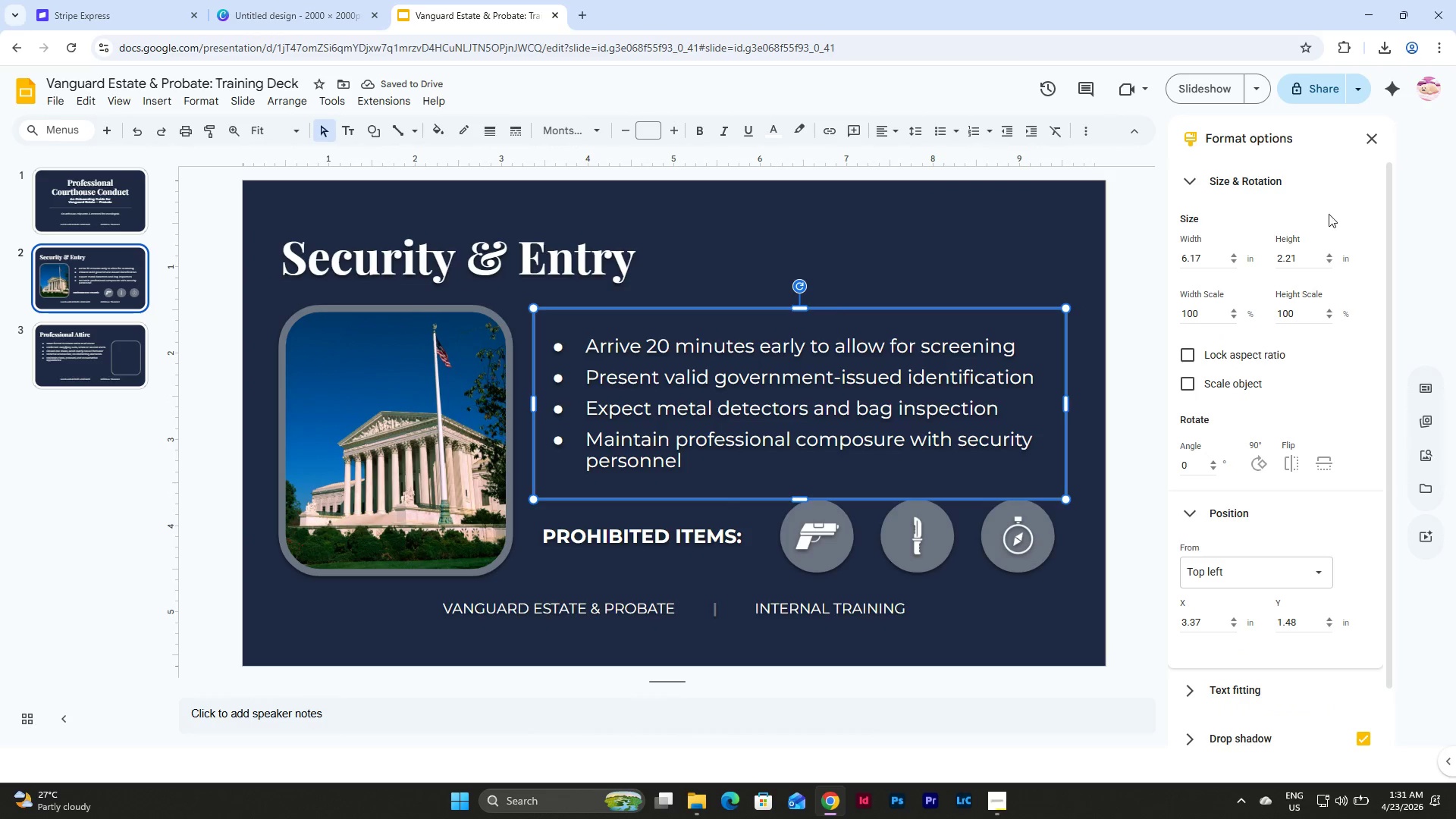 
left_click_drag(start_coordinate=[1303, 259], to_coordinate=[1251, 260])
 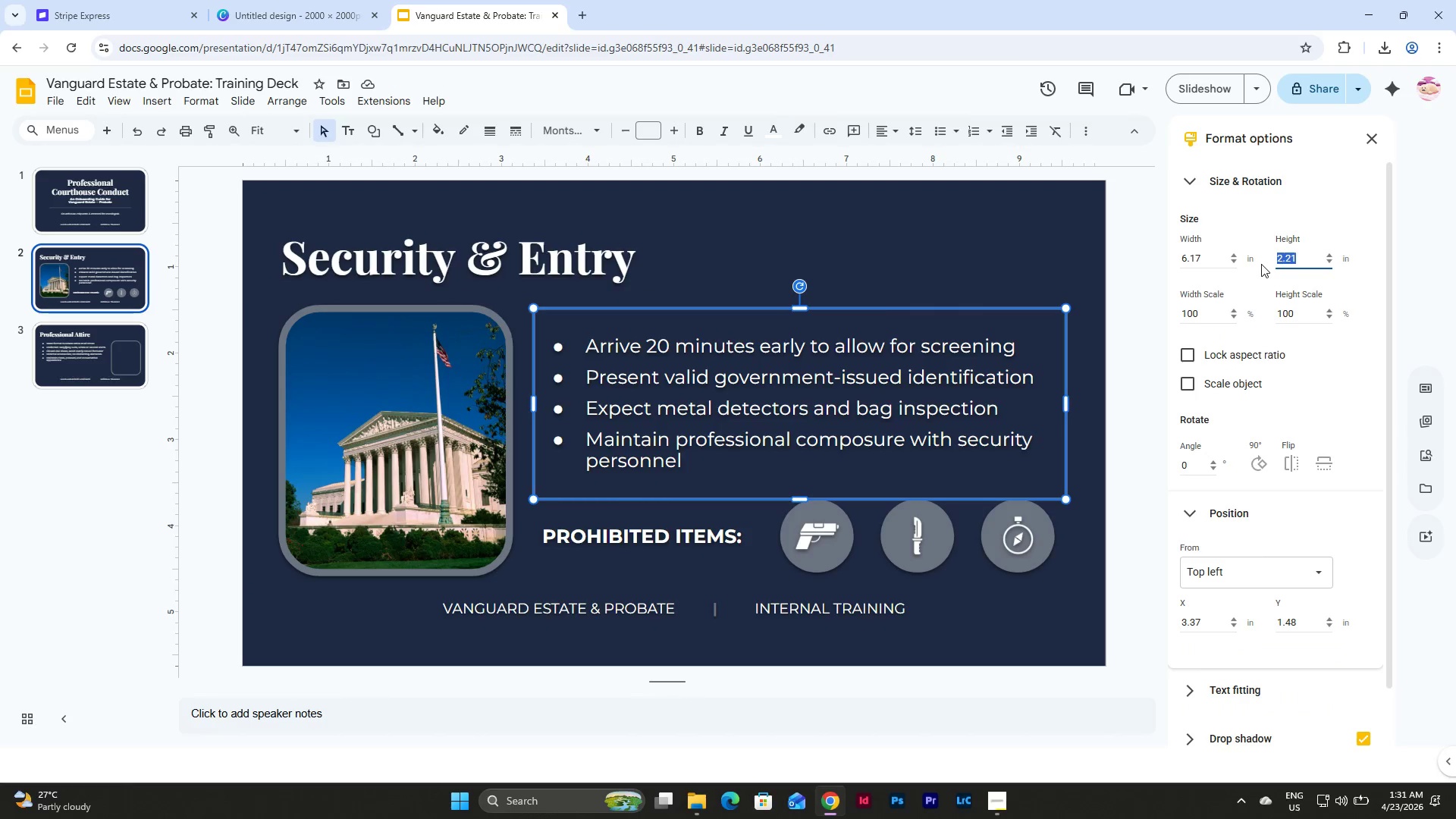 
key(Numpad2)
 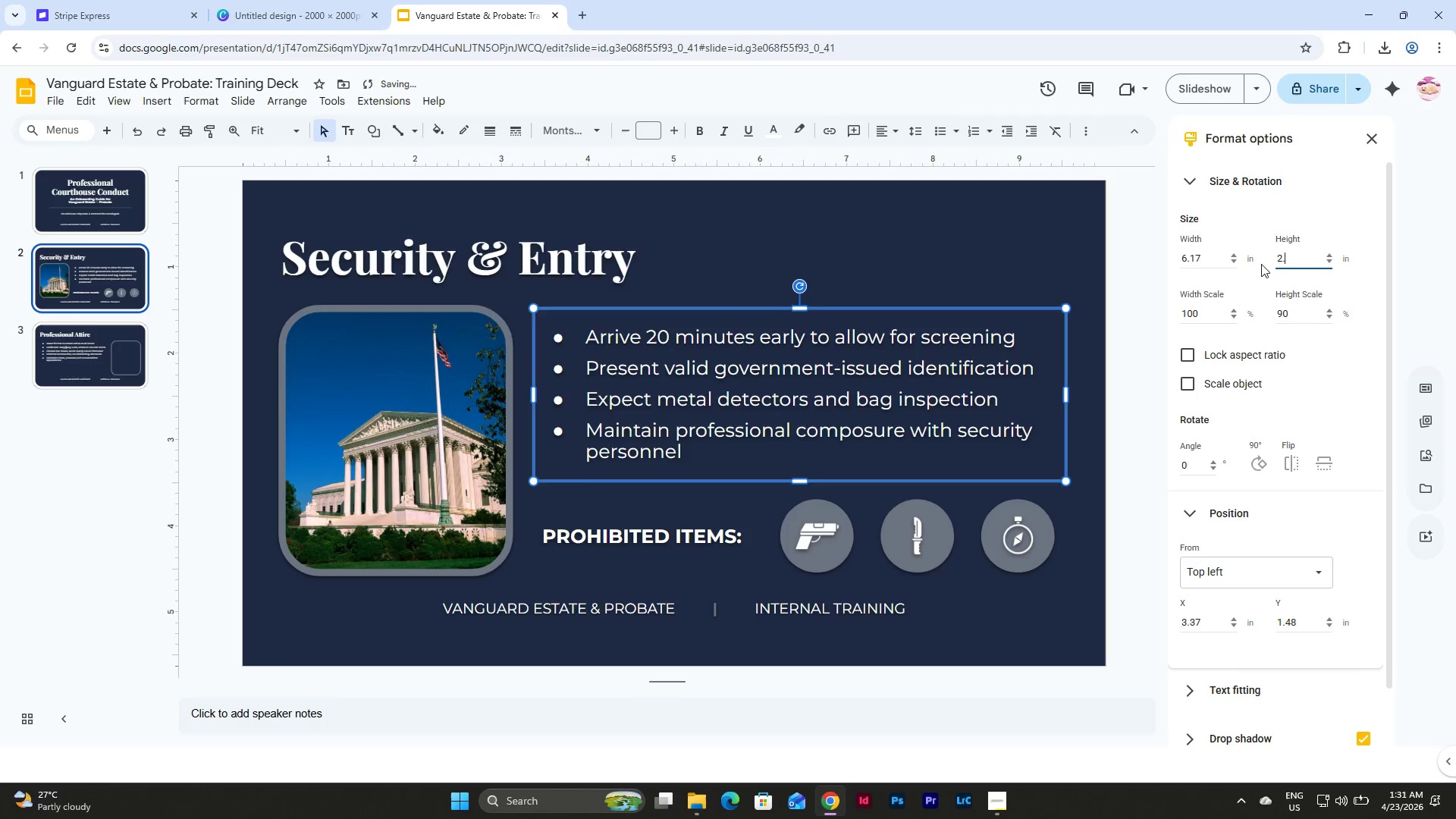 
key(NumpadDecimal)
 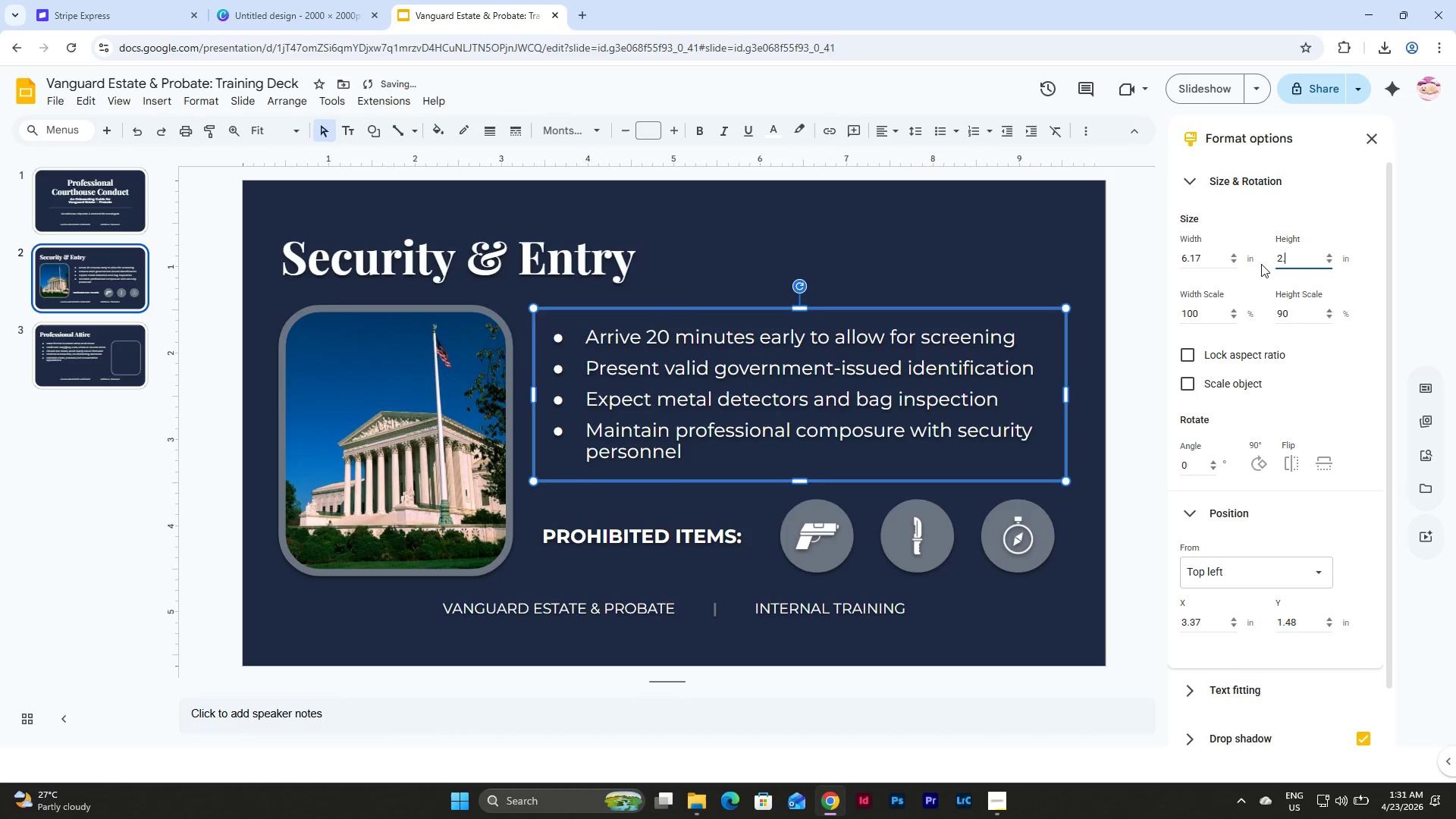 
key(Numpad2)
 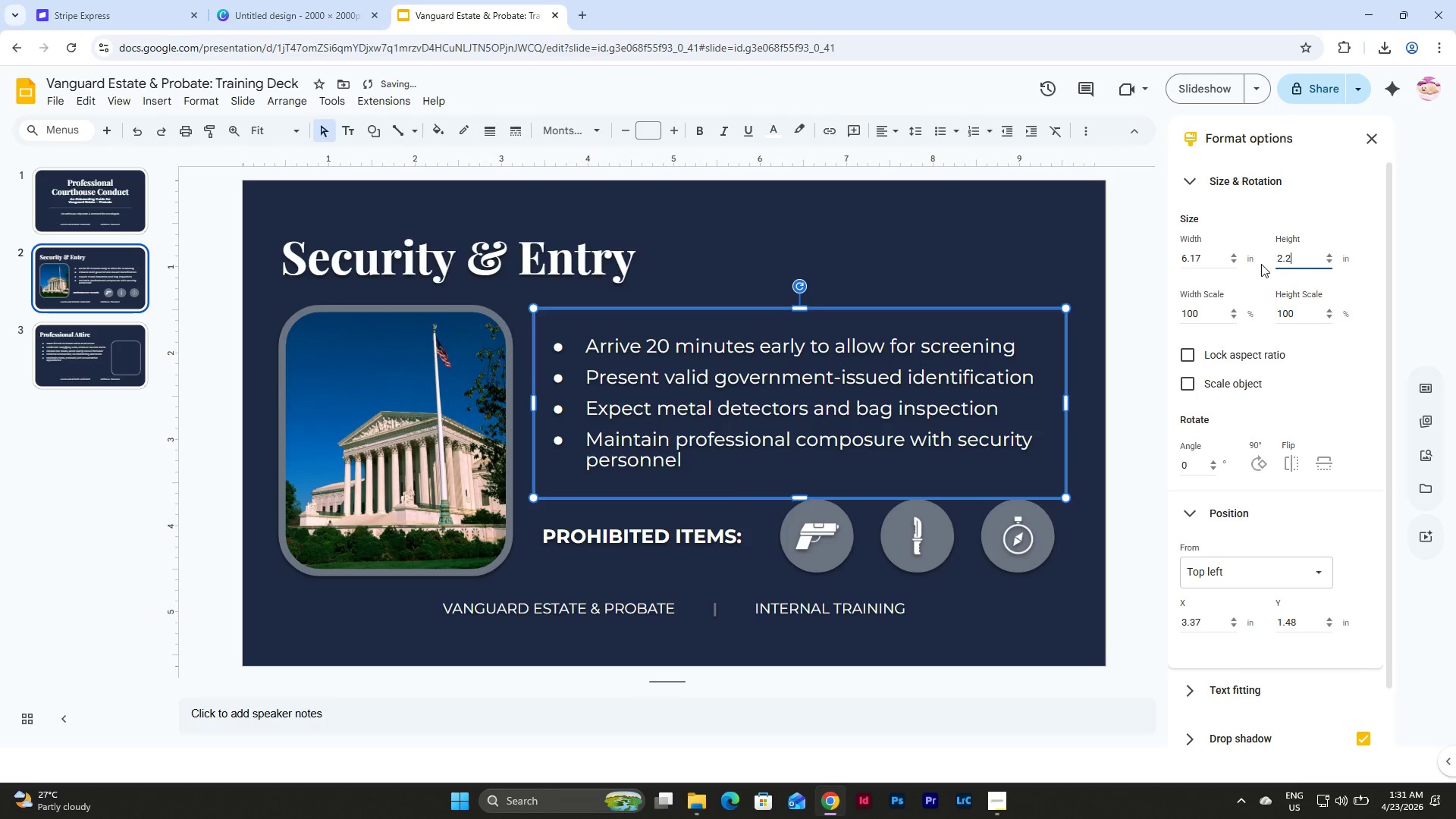 
key(NumpadEnter)
 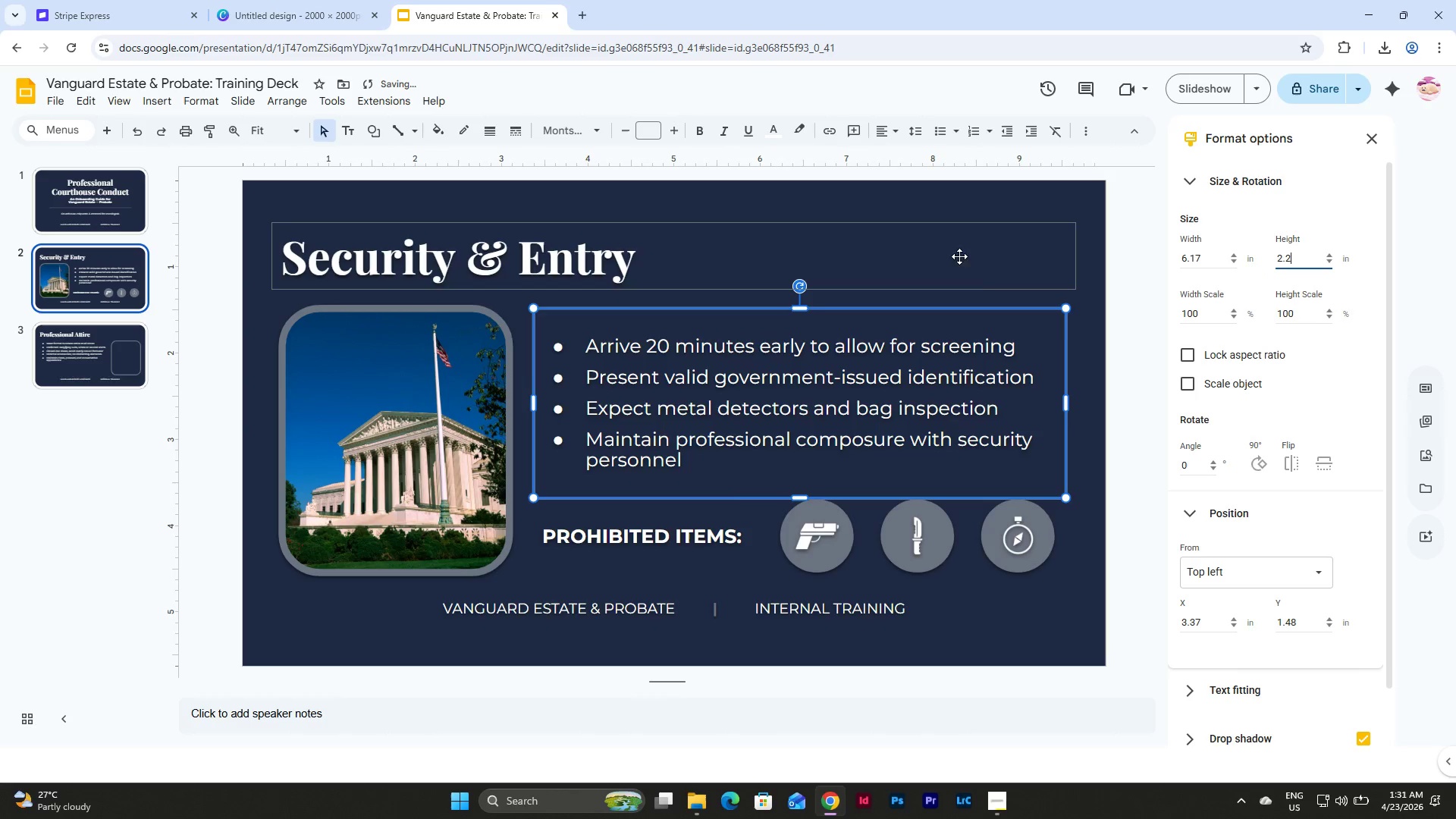 
left_click([1080, 322])
 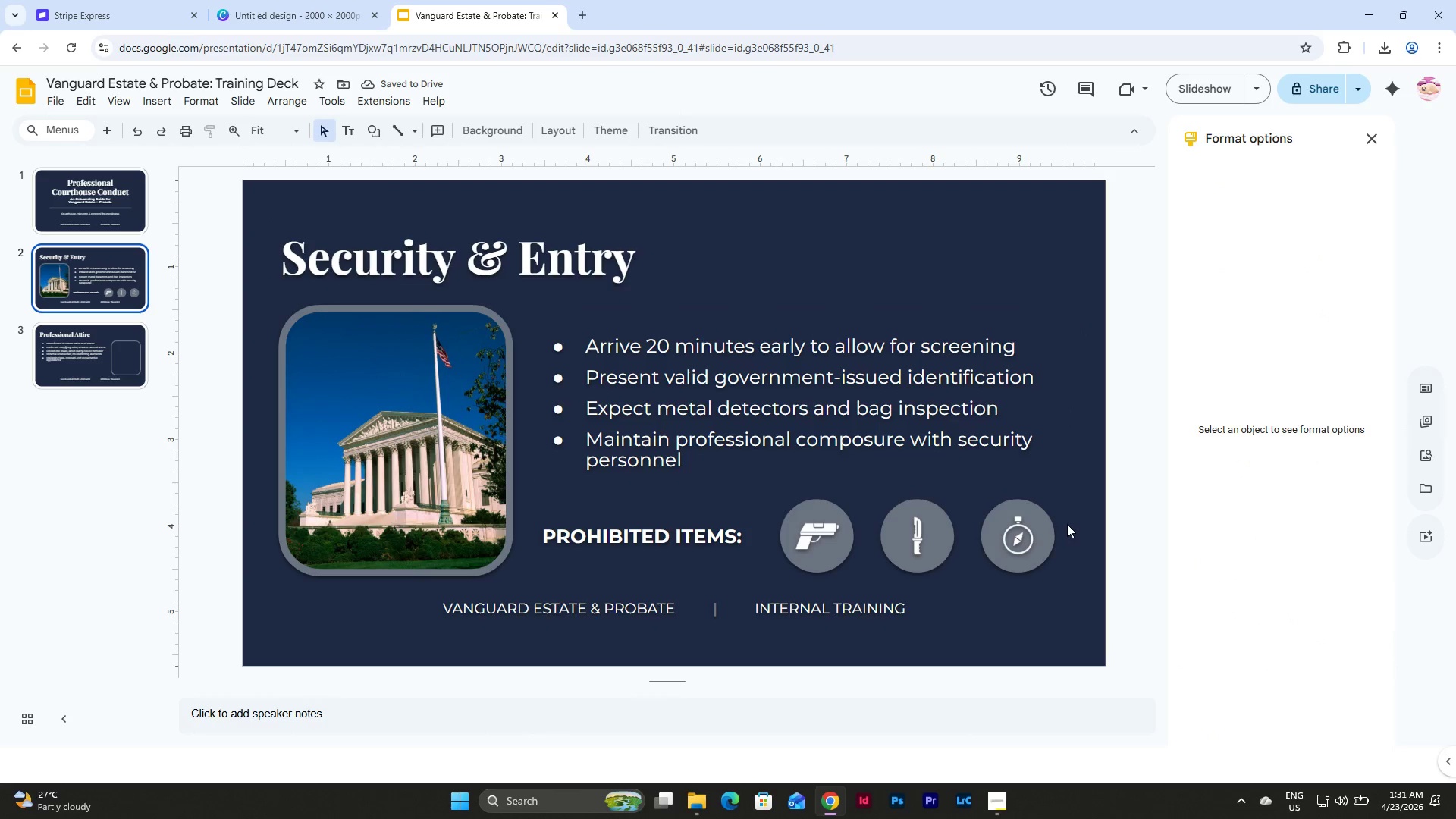 
left_click_drag(start_coordinate=[1072, 534], to_coordinate=[721, 405])
 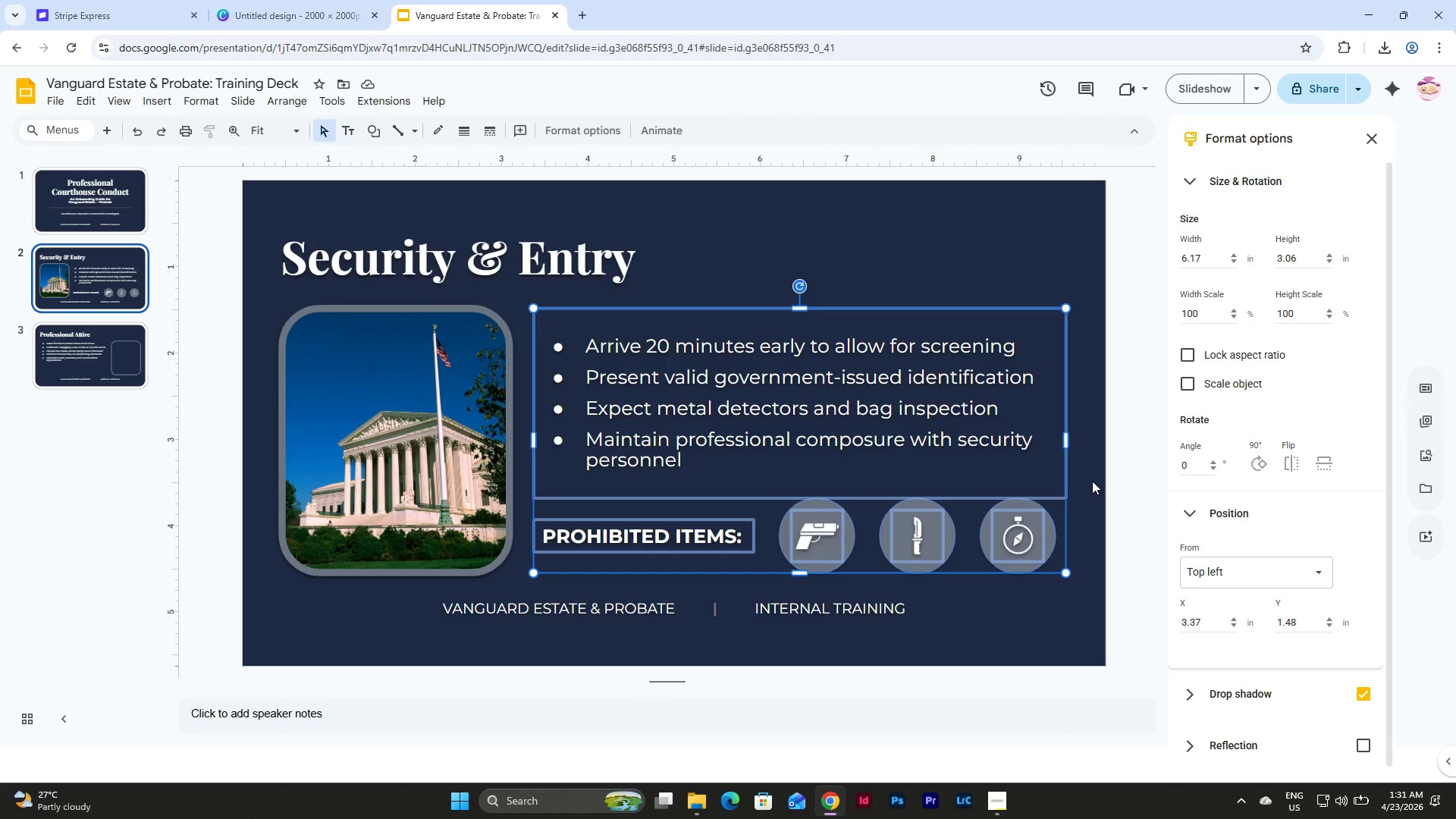 
double_click([851, 386])
 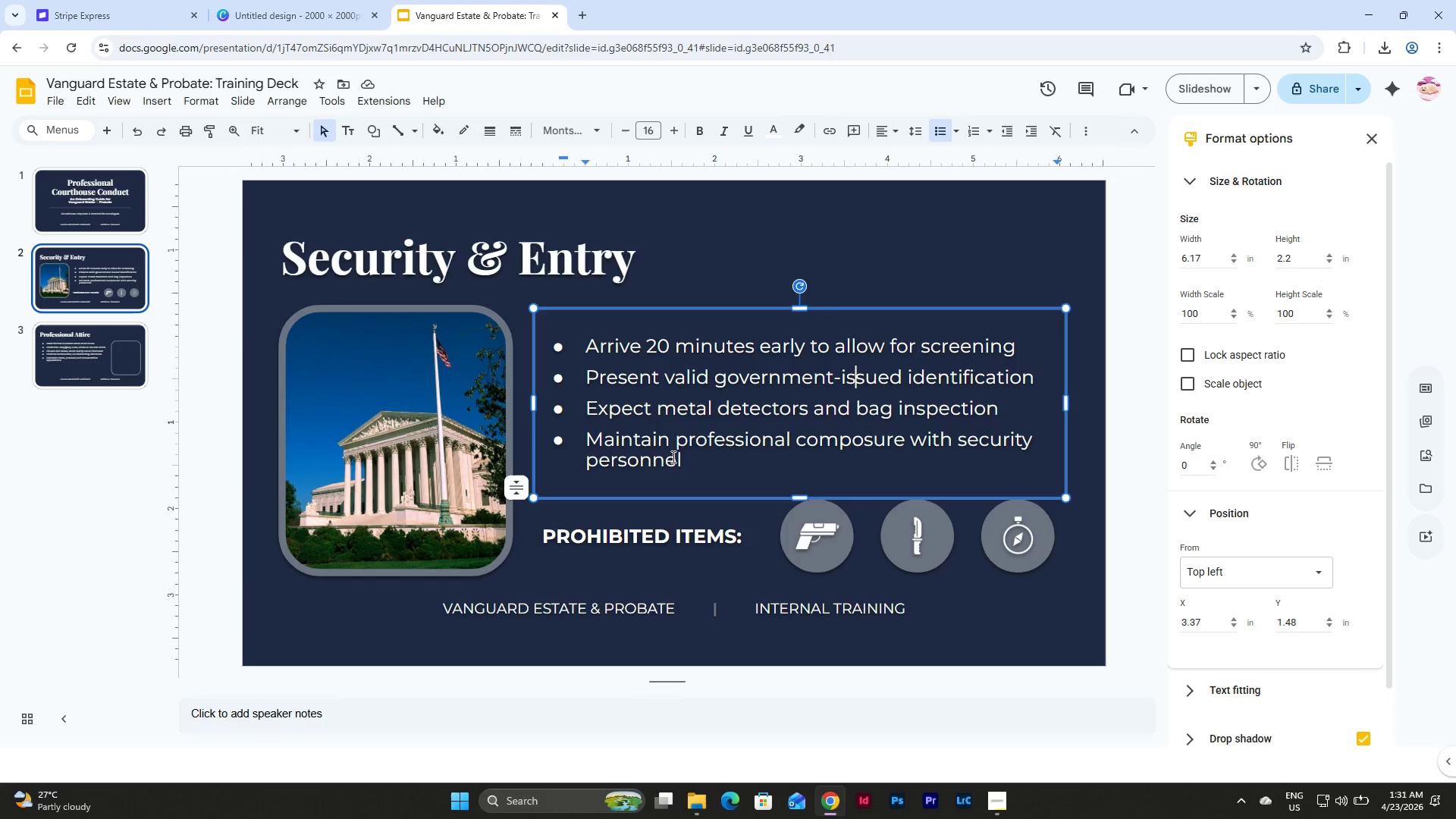 
left_click([1094, 441])
 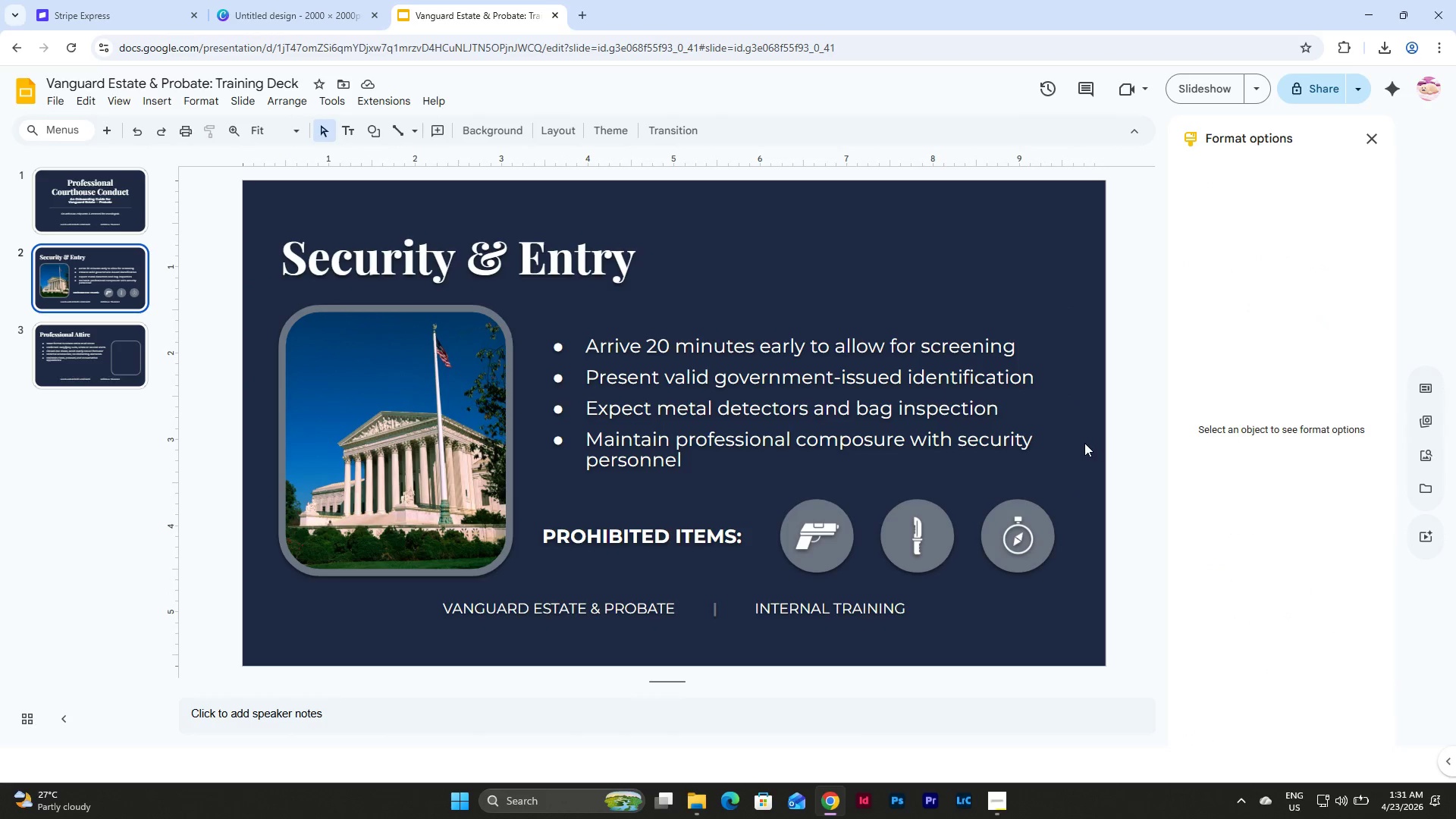 
left_click_drag(start_coordinate=[1084, 443], to_coordinate=[896, 368])
 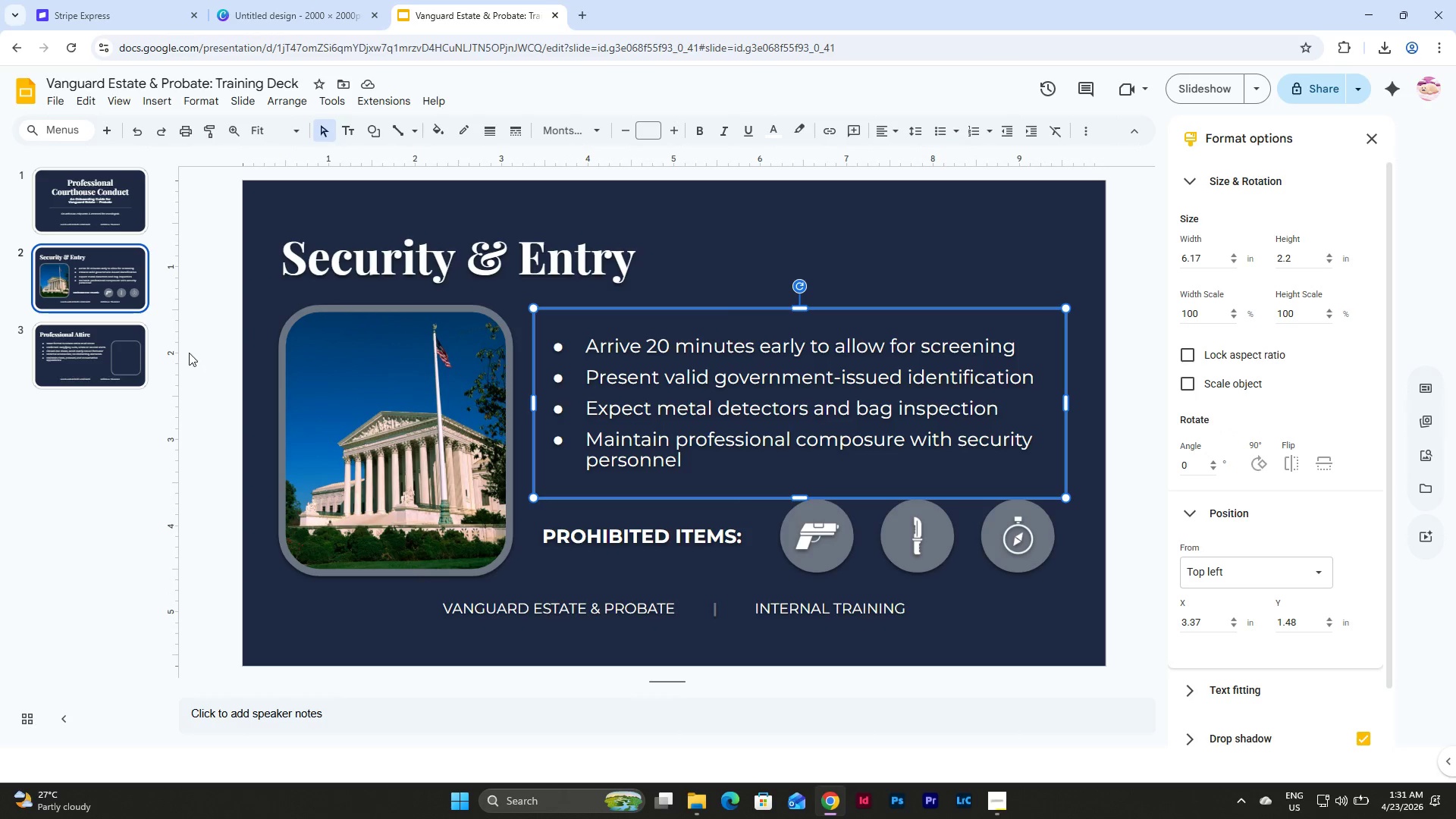 
left_click([75, 353])
 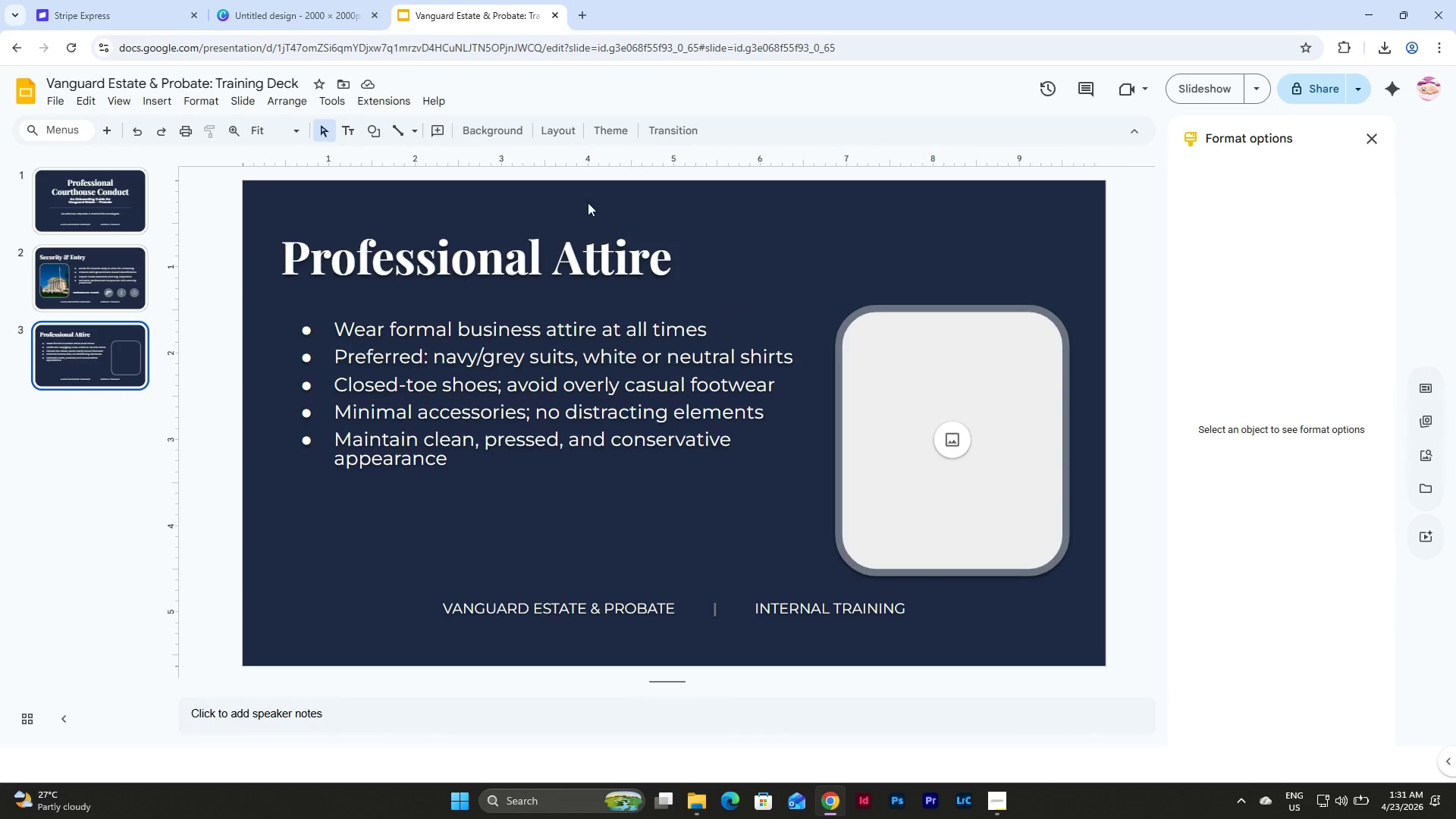 
left_click([554, 131])
 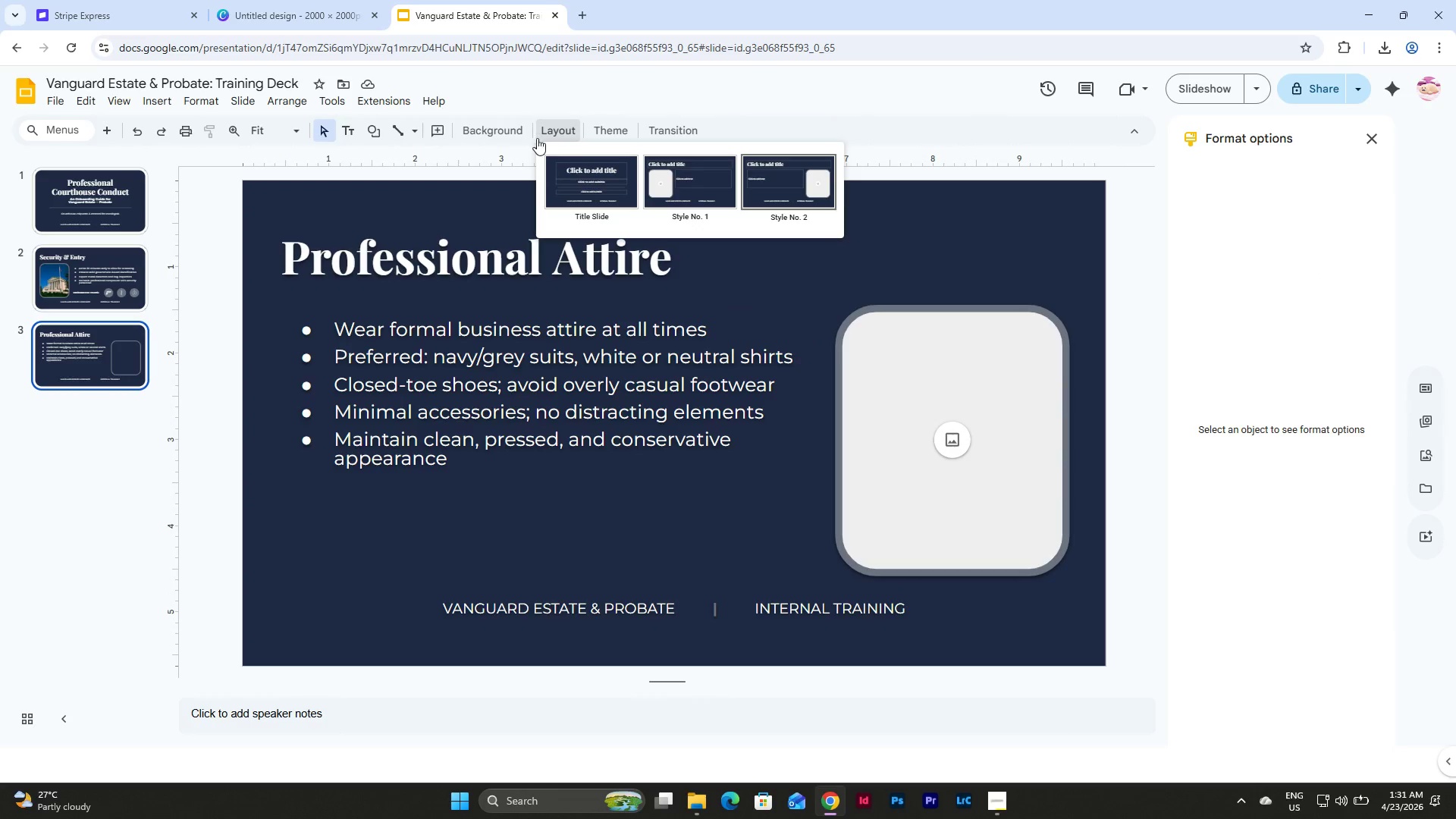 
left_click([555, 130])
 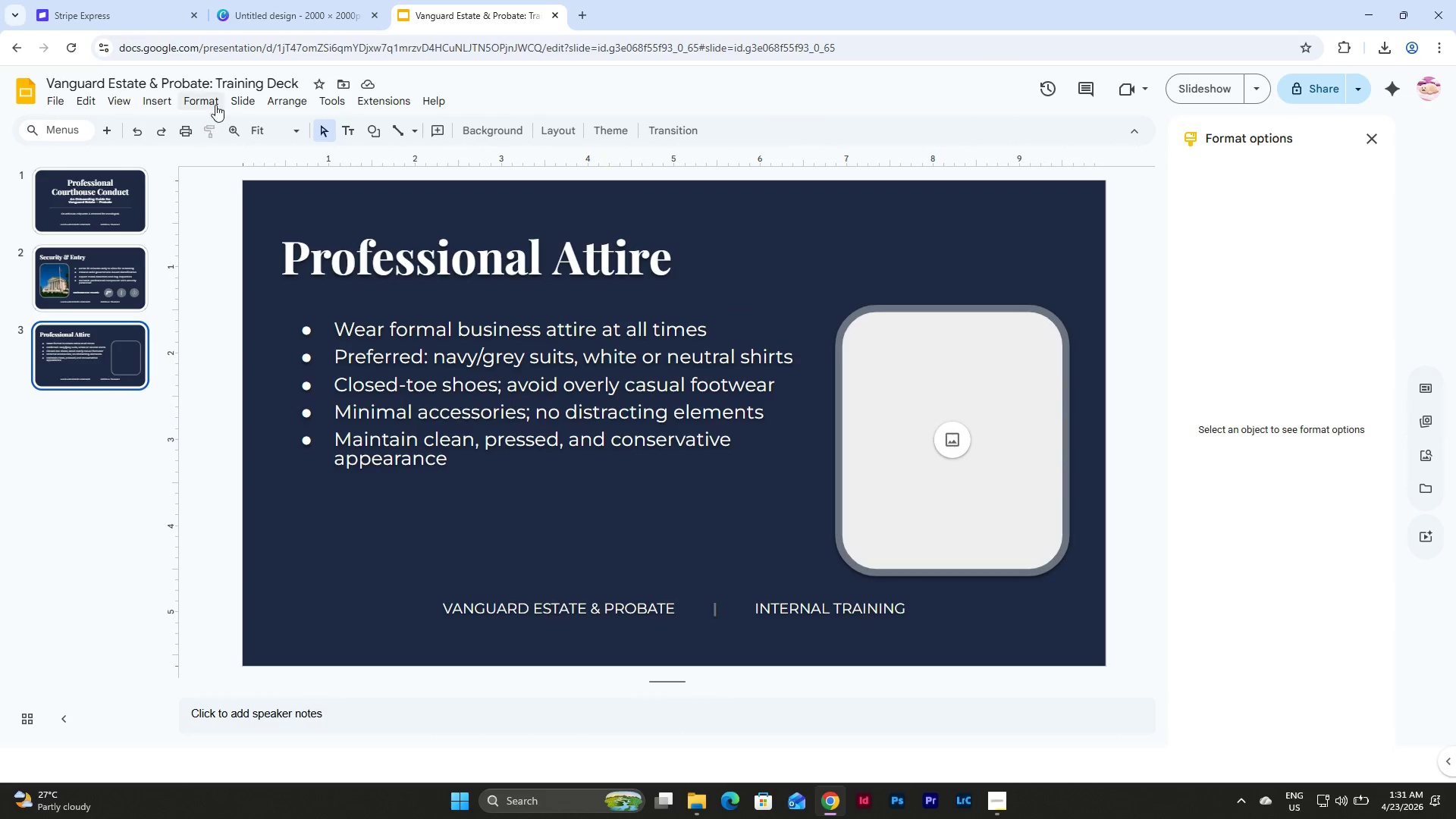 
left_click([232, 96])
 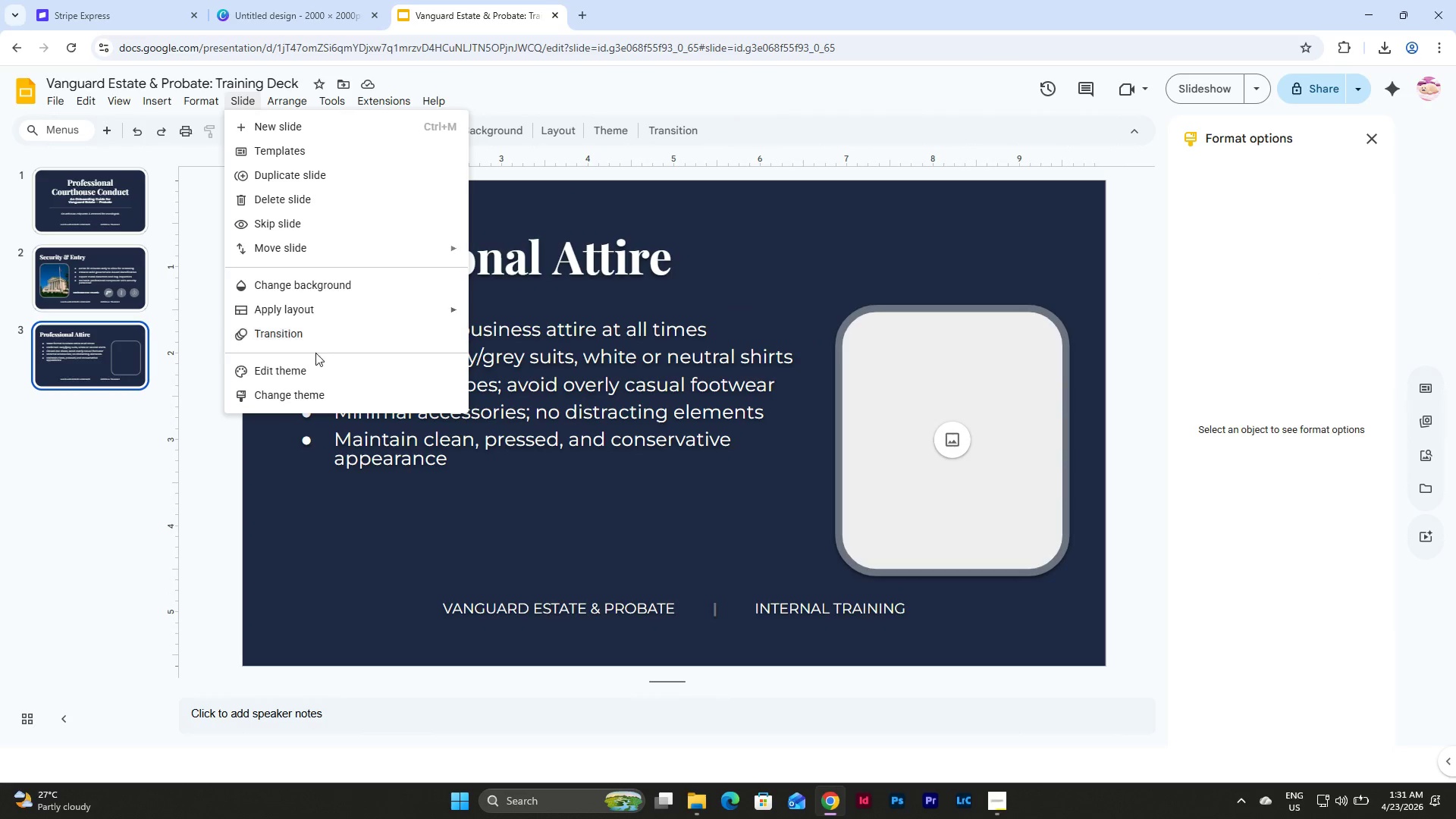 
left_click([315, 370])
 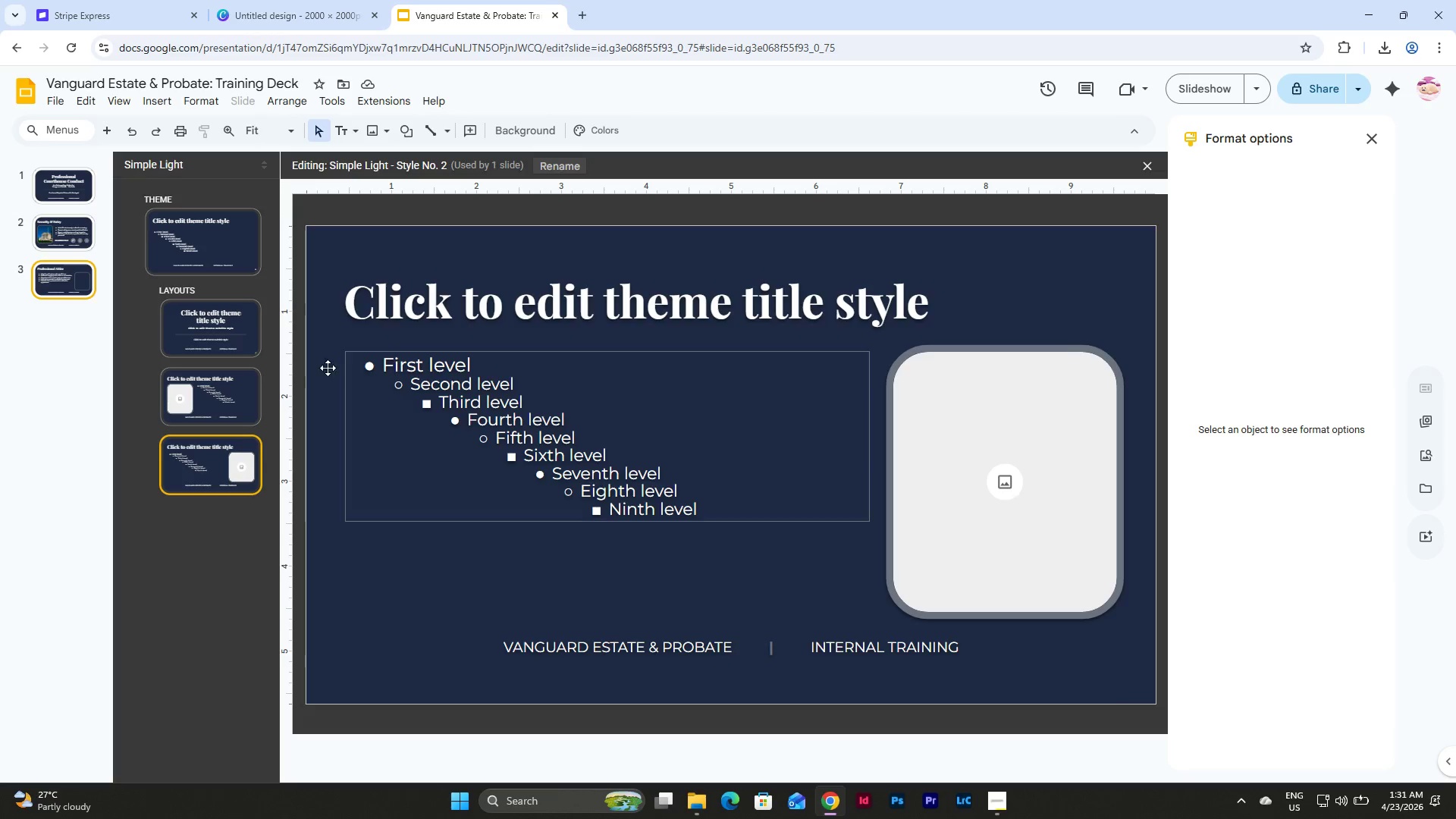 
left_click([221, 387])
 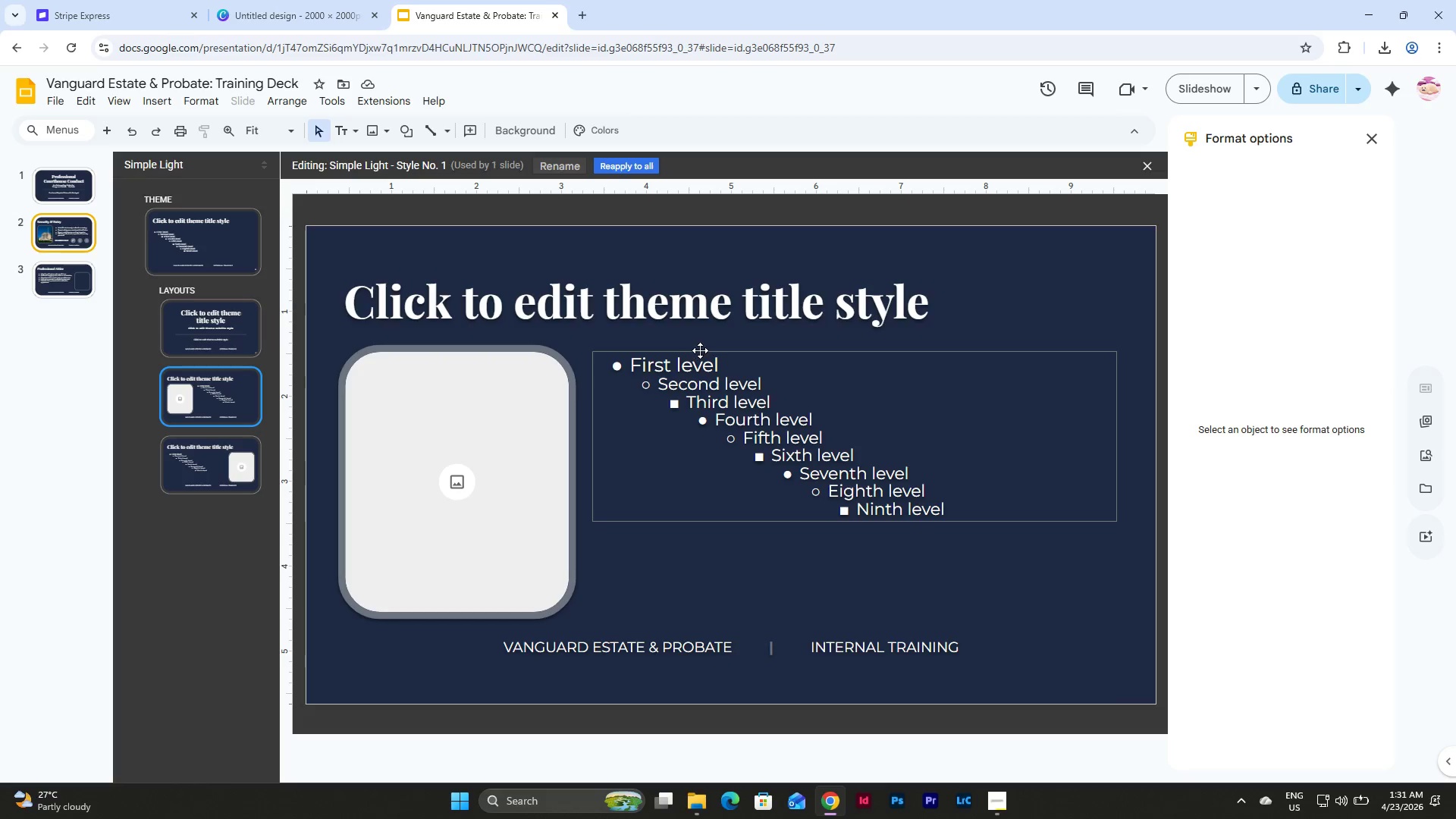 
left_click([700, 350])
 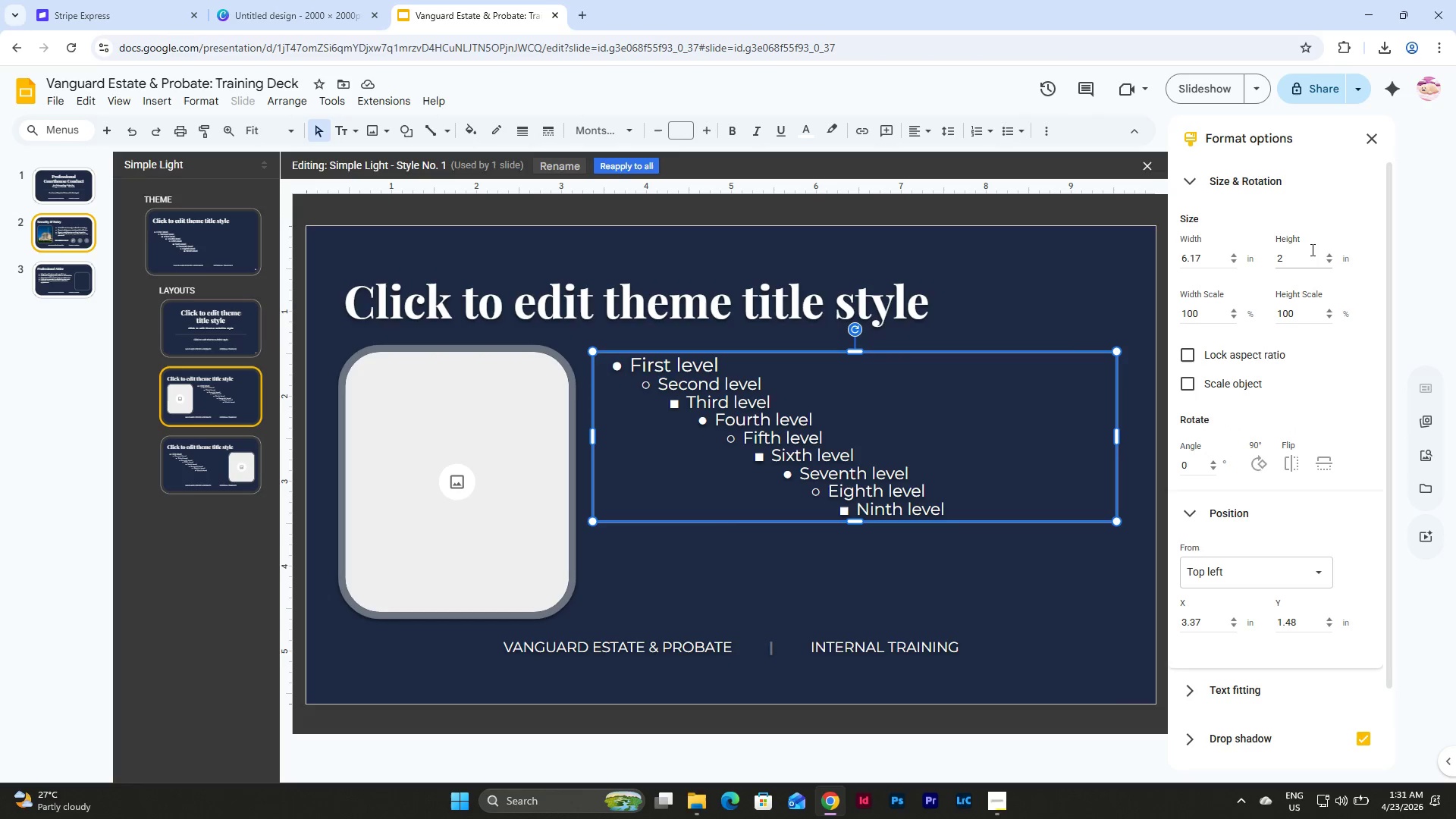 
left_click([1305, 253])
 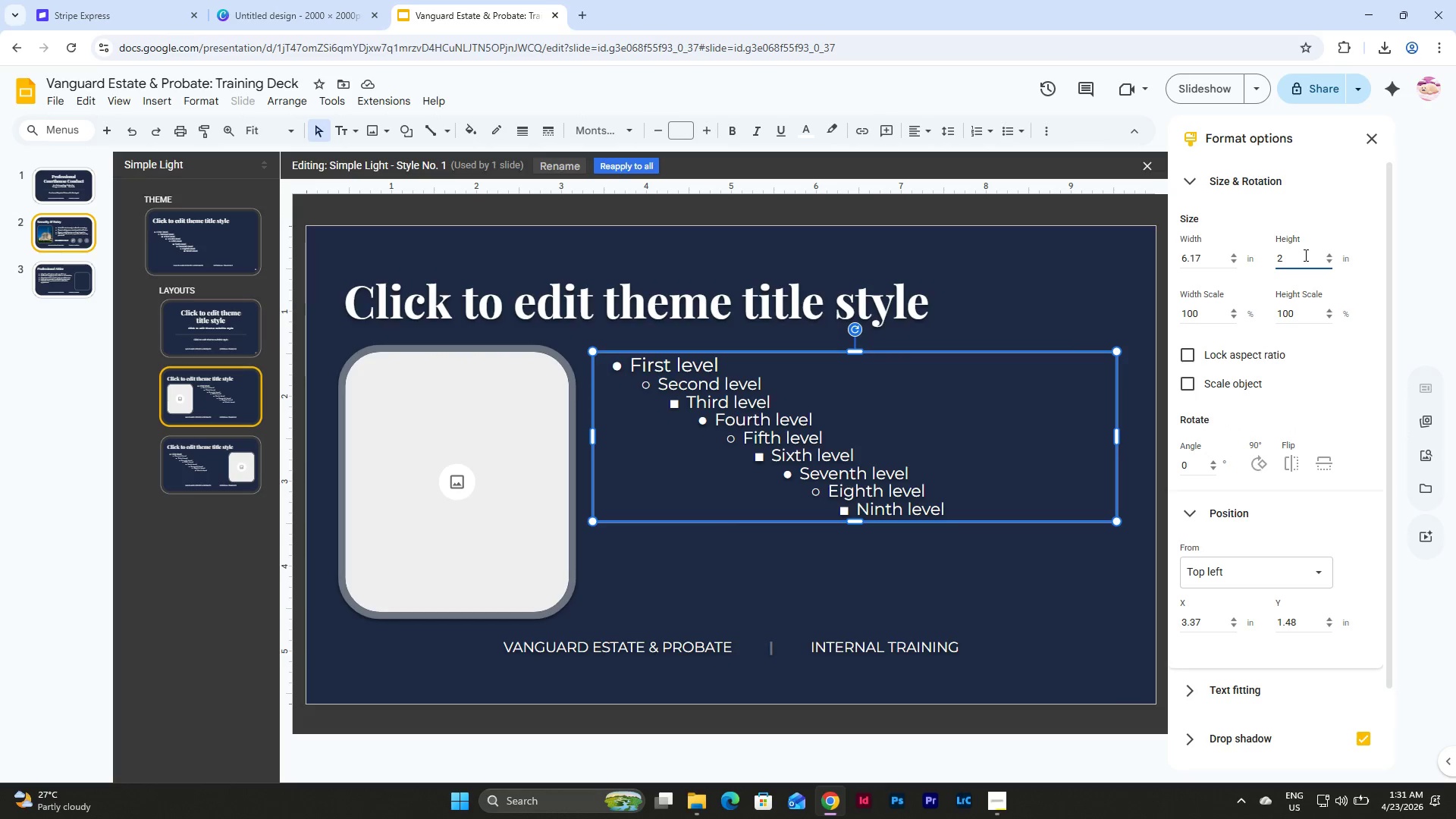 
key(NumpadDecimal)
 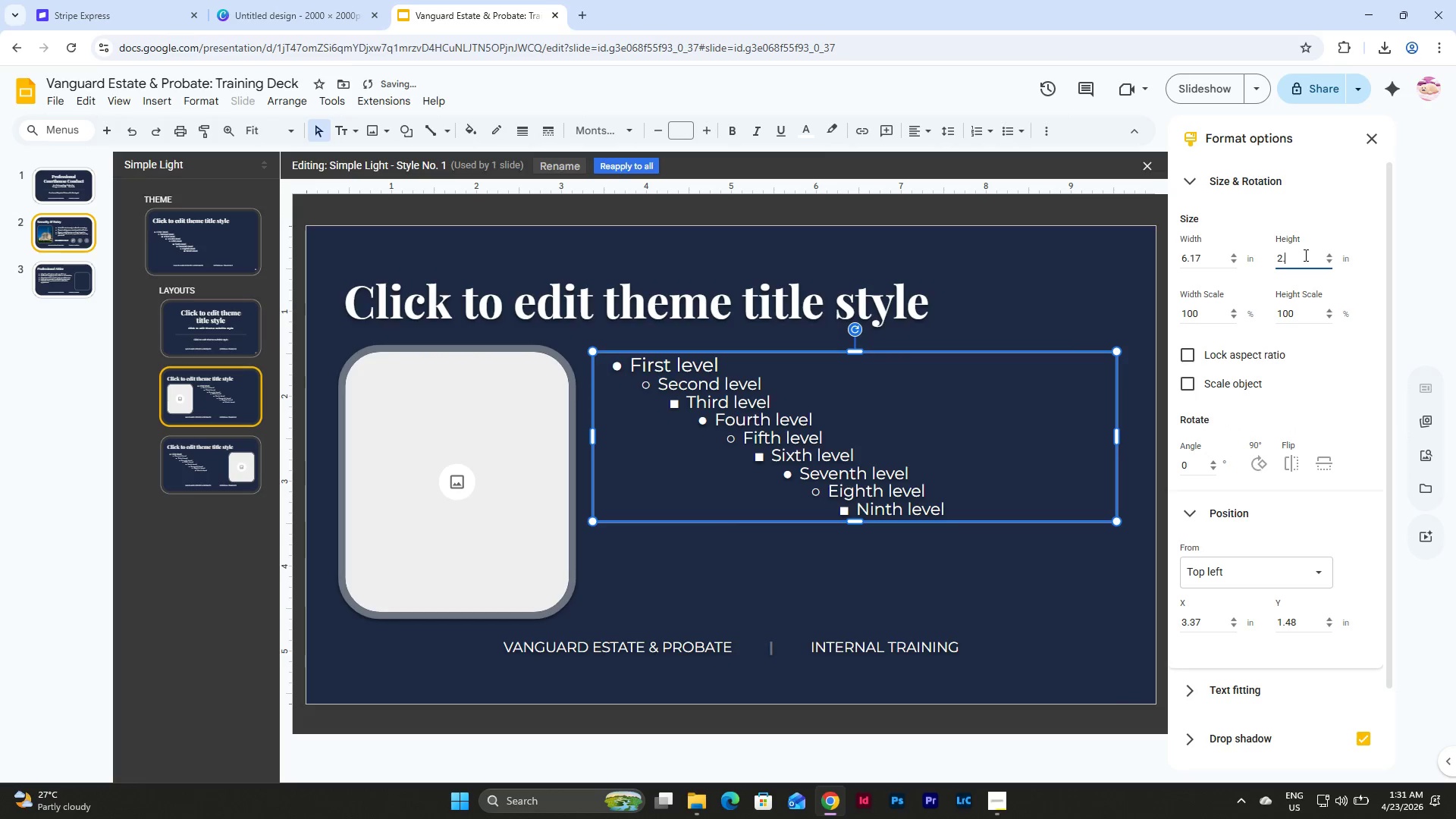 
key(Numpad2)
 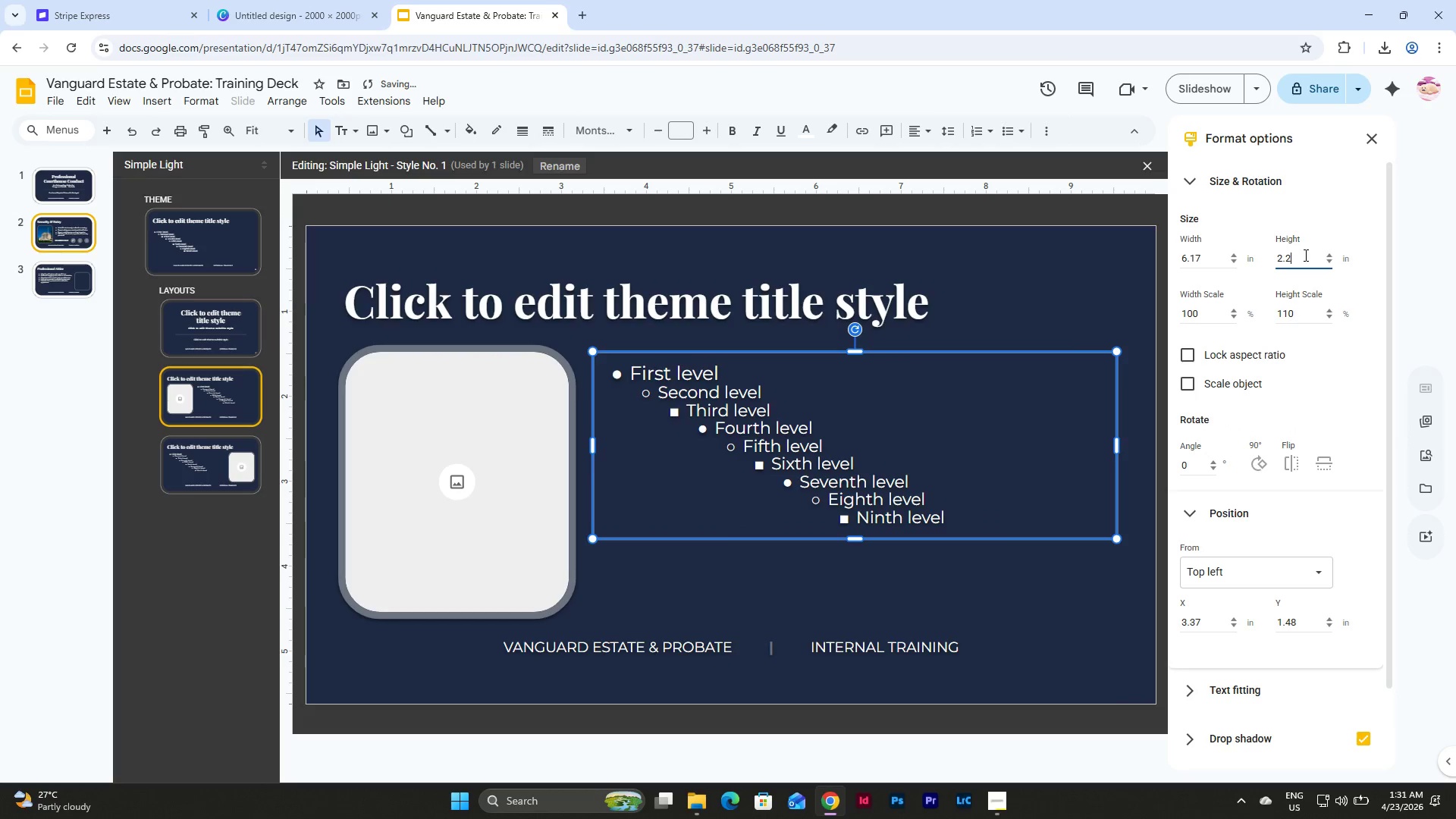 
key(NumpadEnter)
 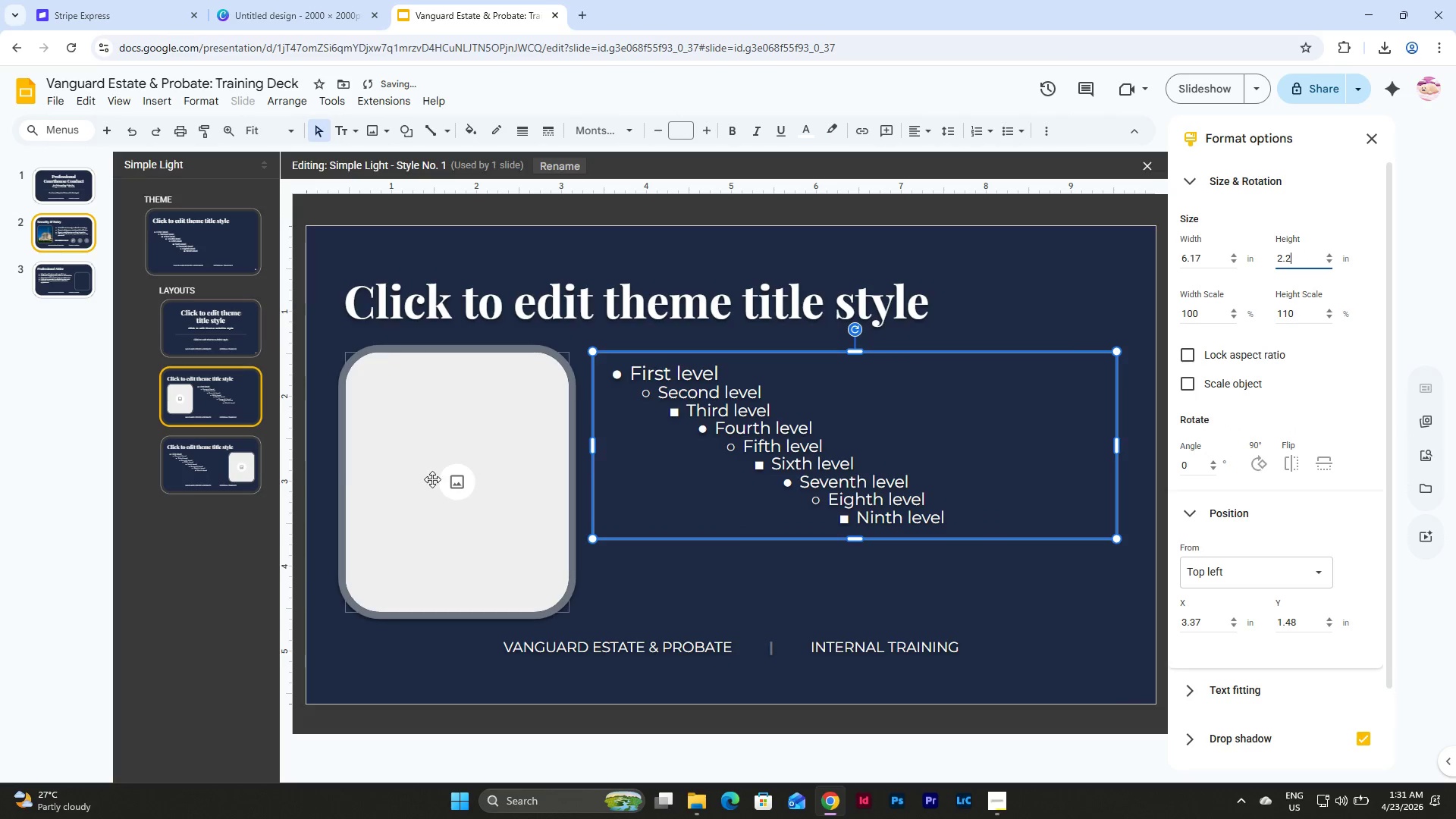 
left_click([237, 471])
 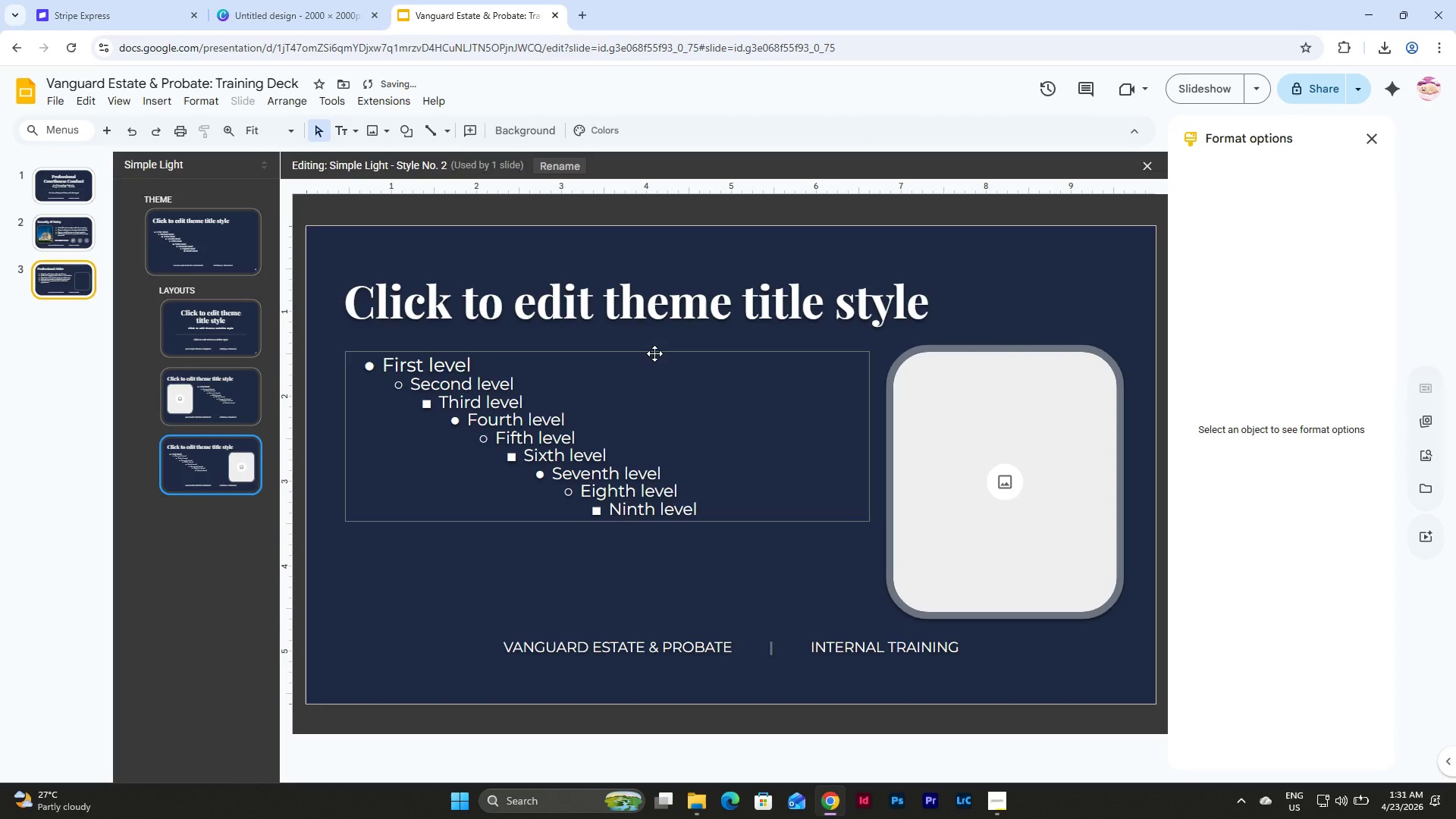 
left_click([654, 353])
 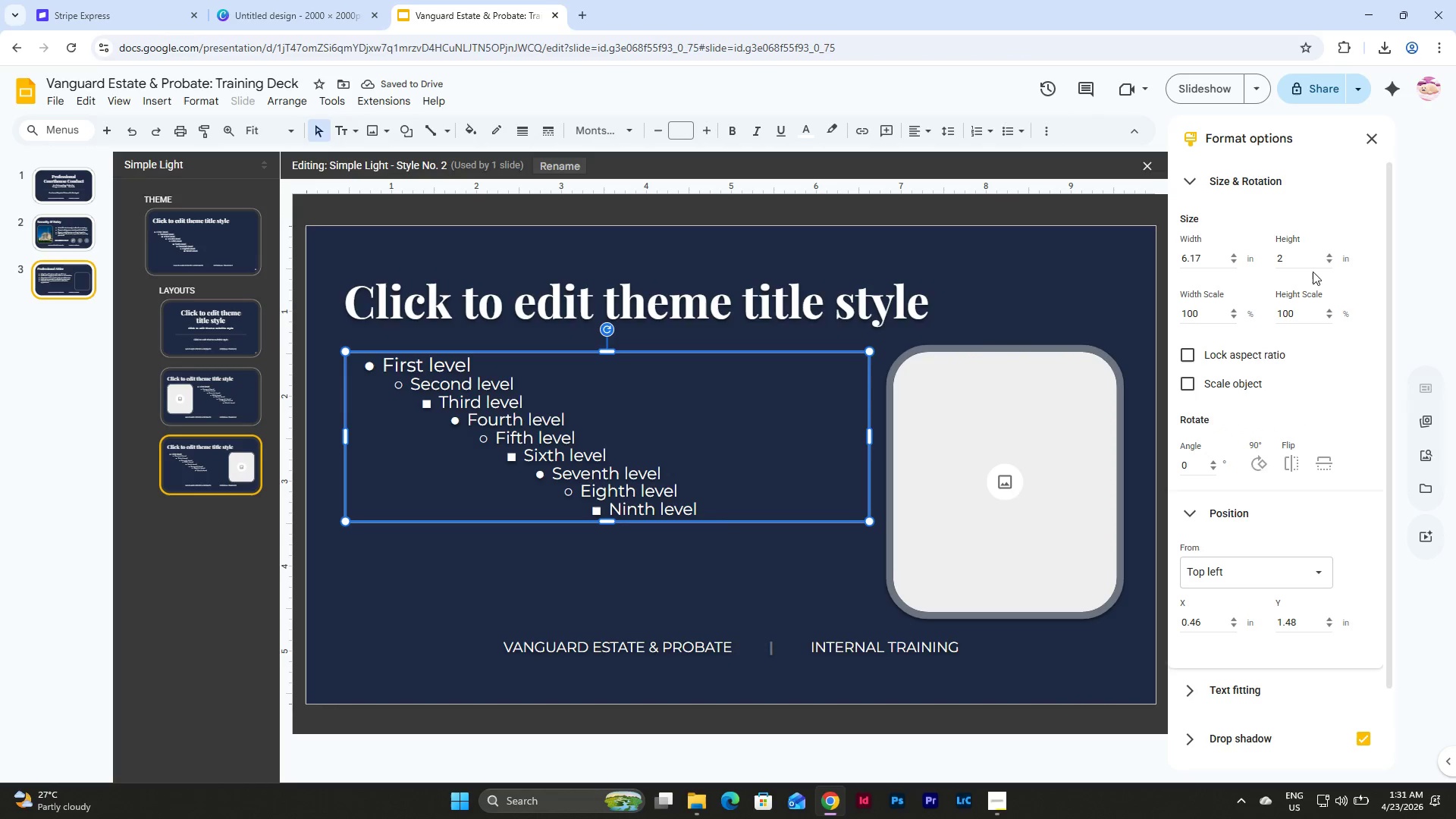 
left_click_drag(start_coordinate=[1301, 263], to_coordinate=[1265, 261])
 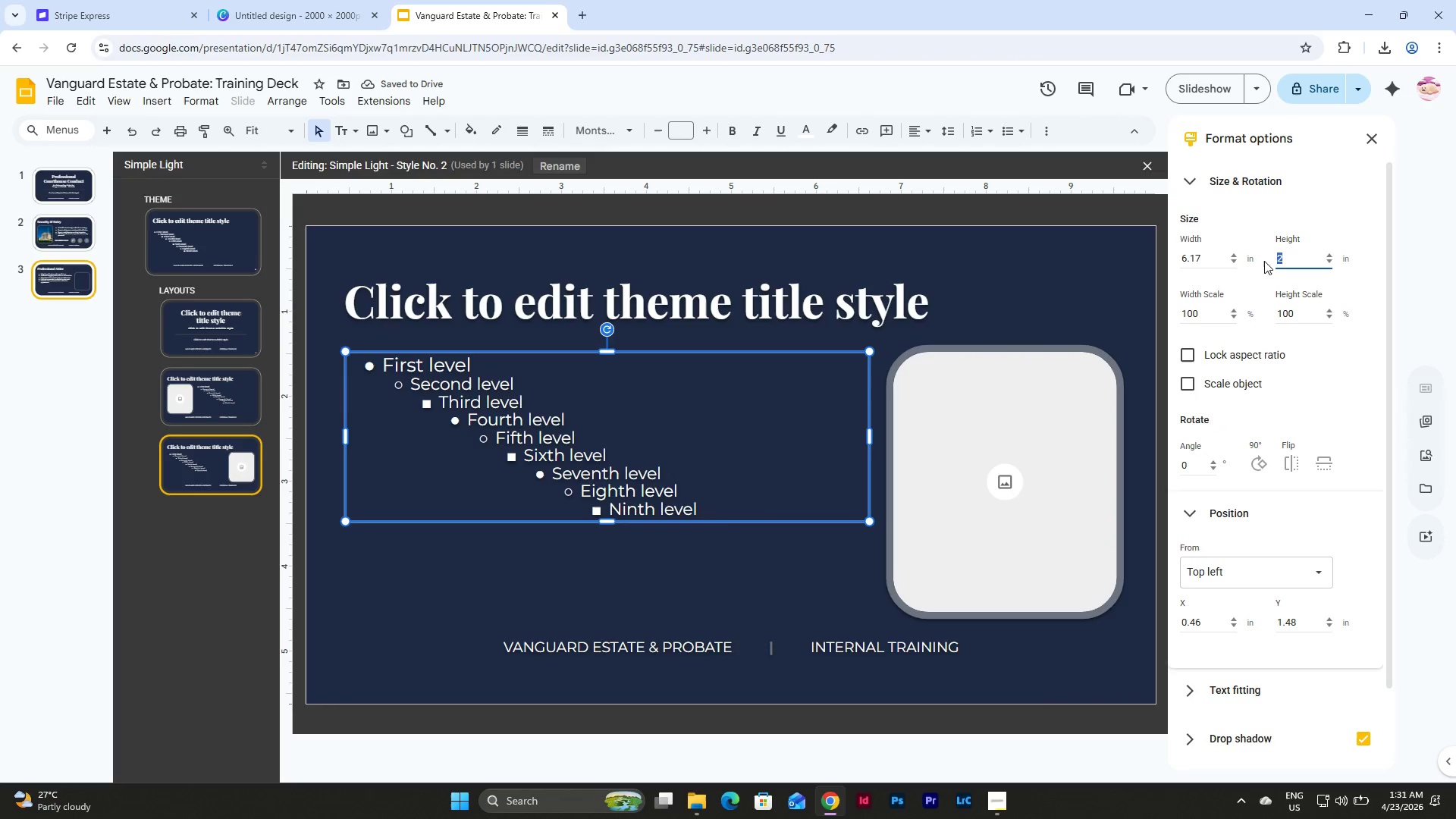 
key(Numpad2)
 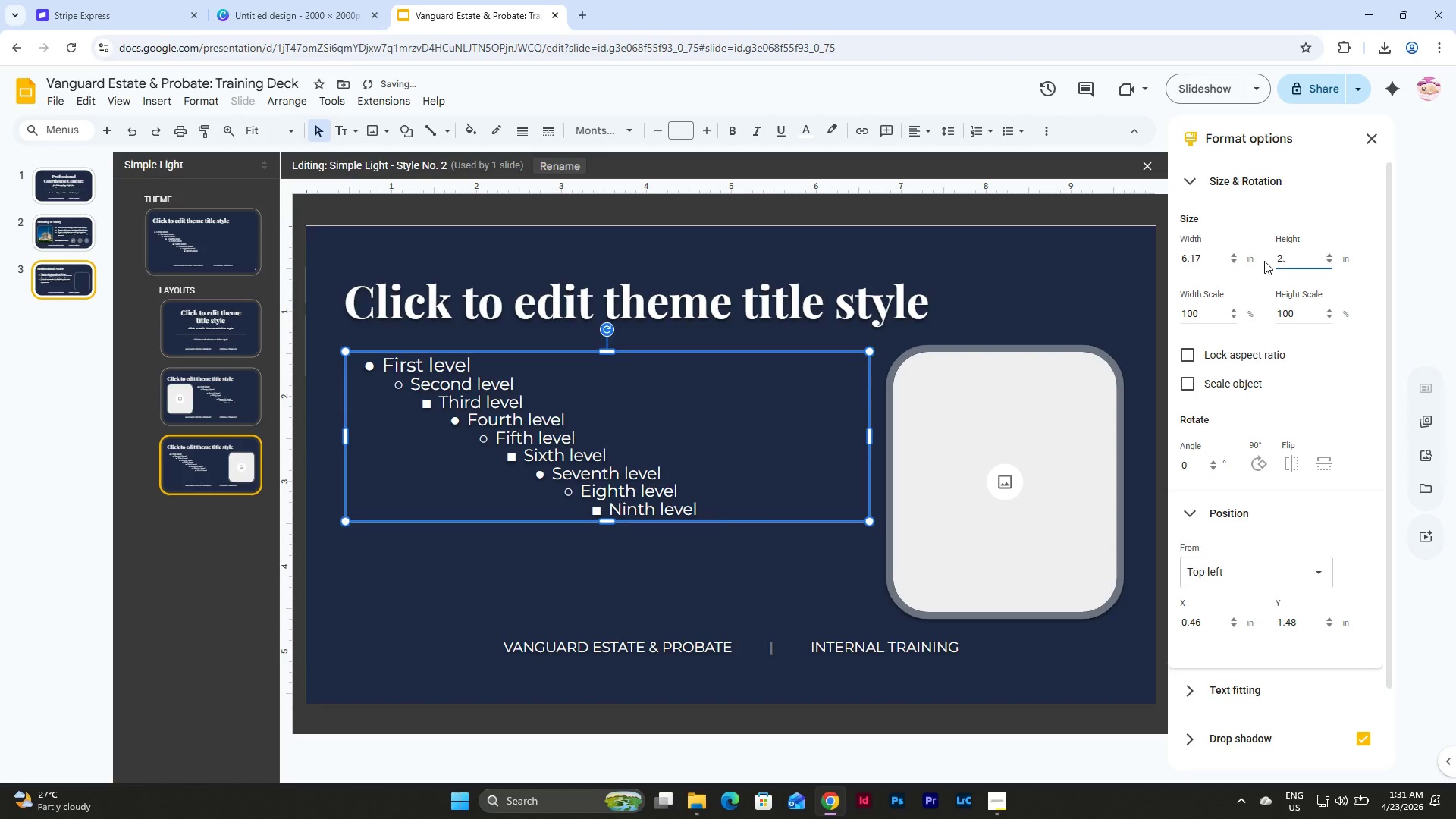 
key(NumpadDecimal)
 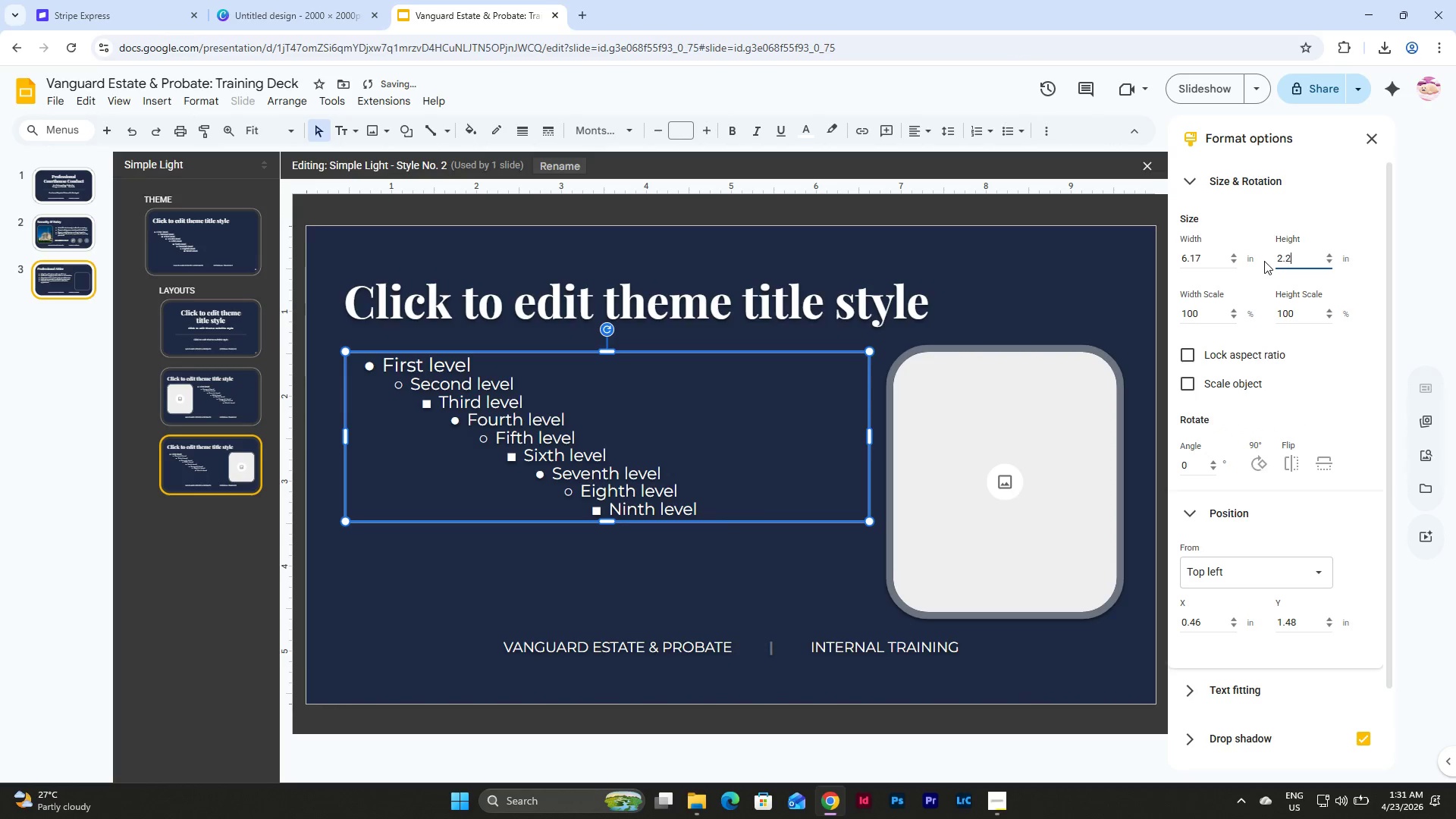 
key(Numpad2)
 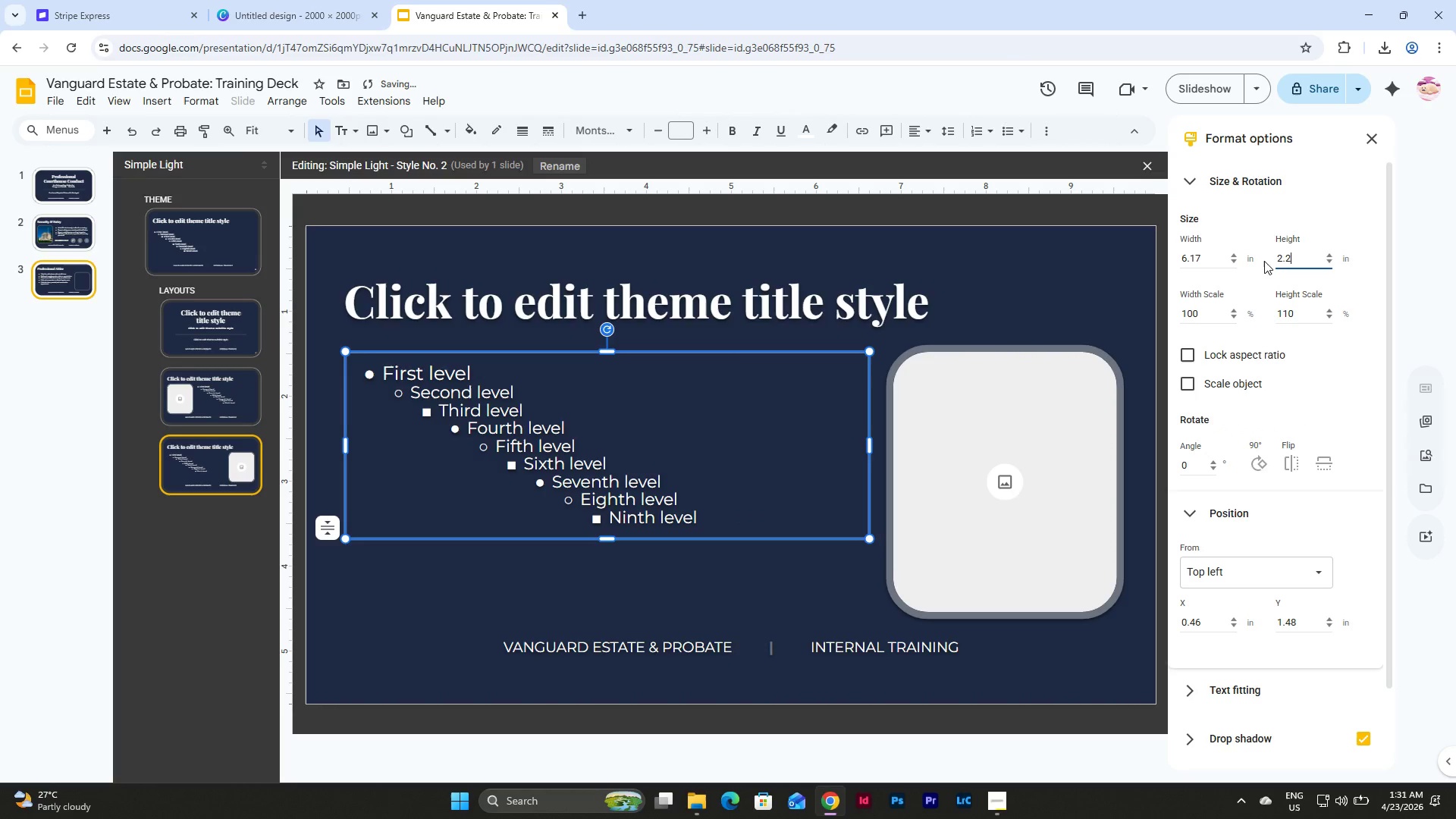 
key(NumpadEnter)
 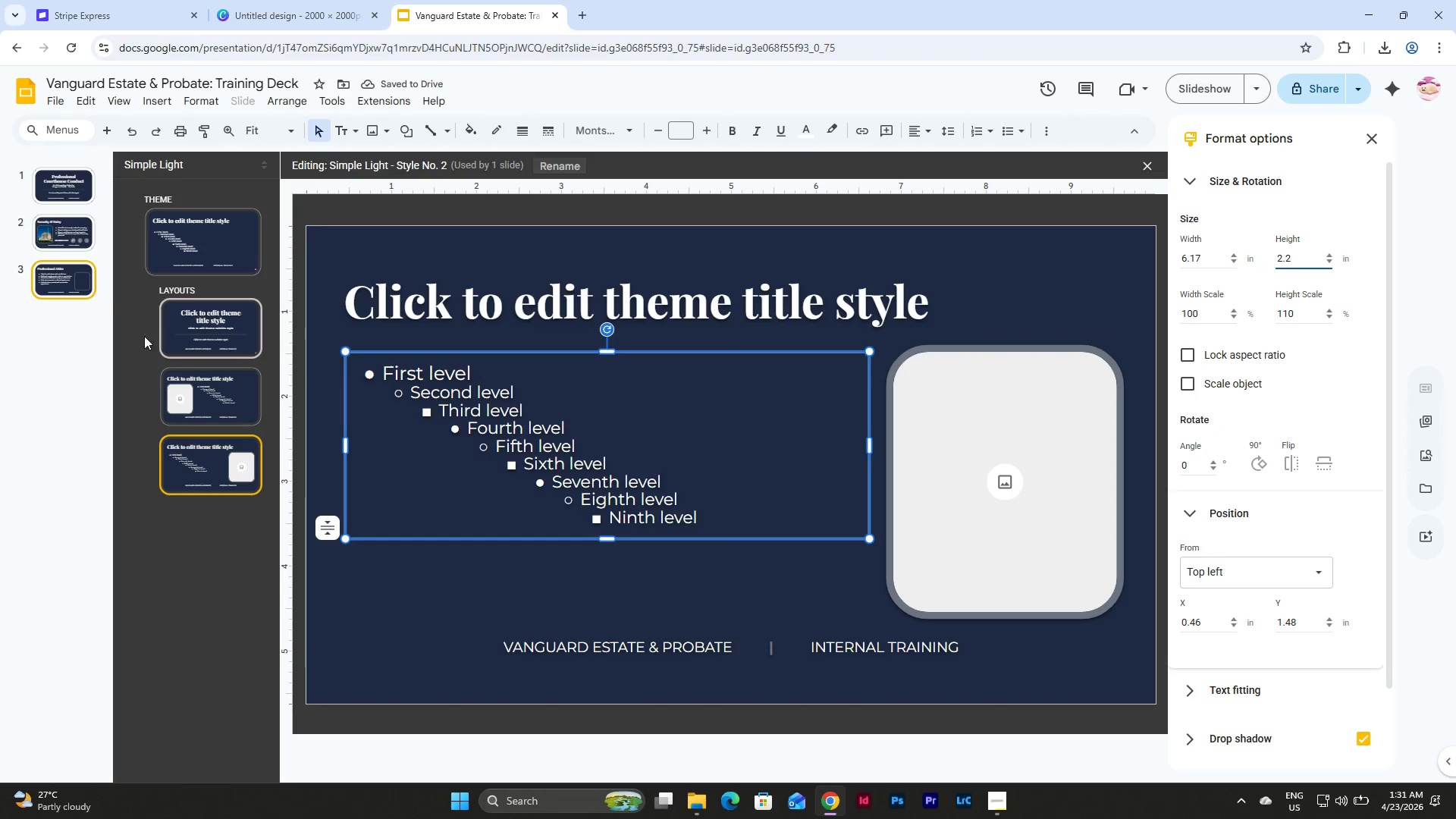 
left_click([67, 273])
 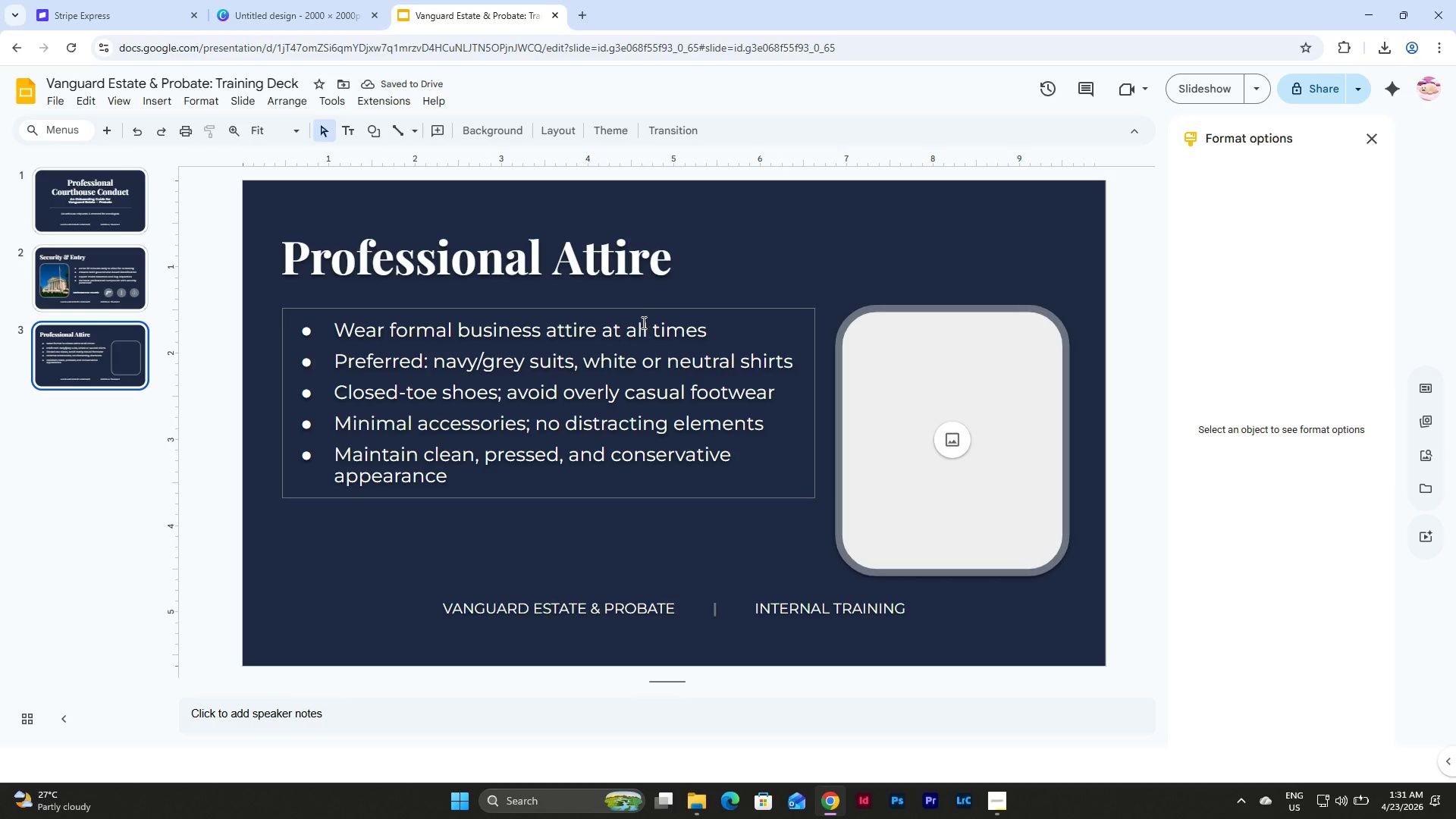 
left_click([643, 312])
 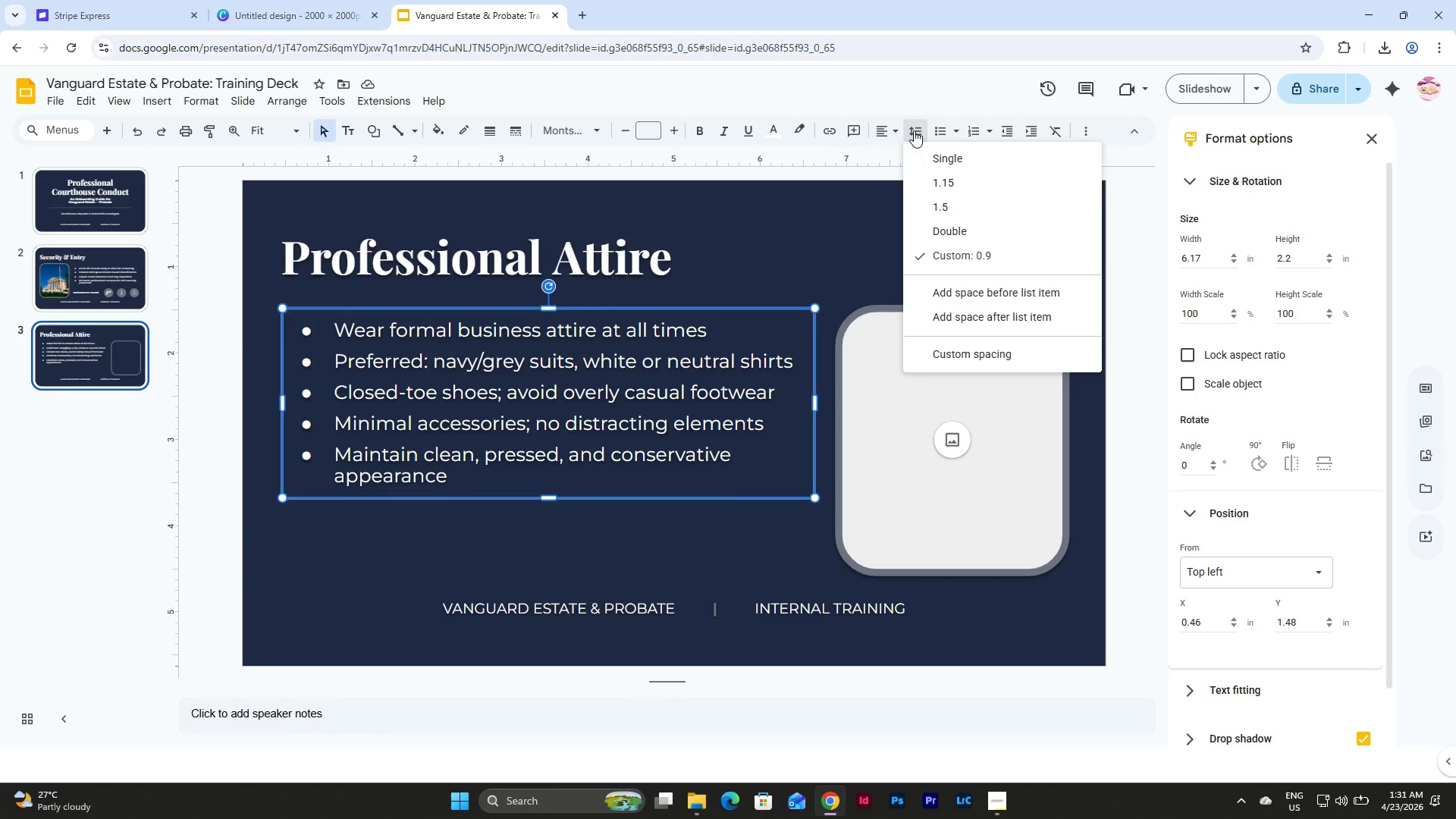 
double_click([914, 130])
 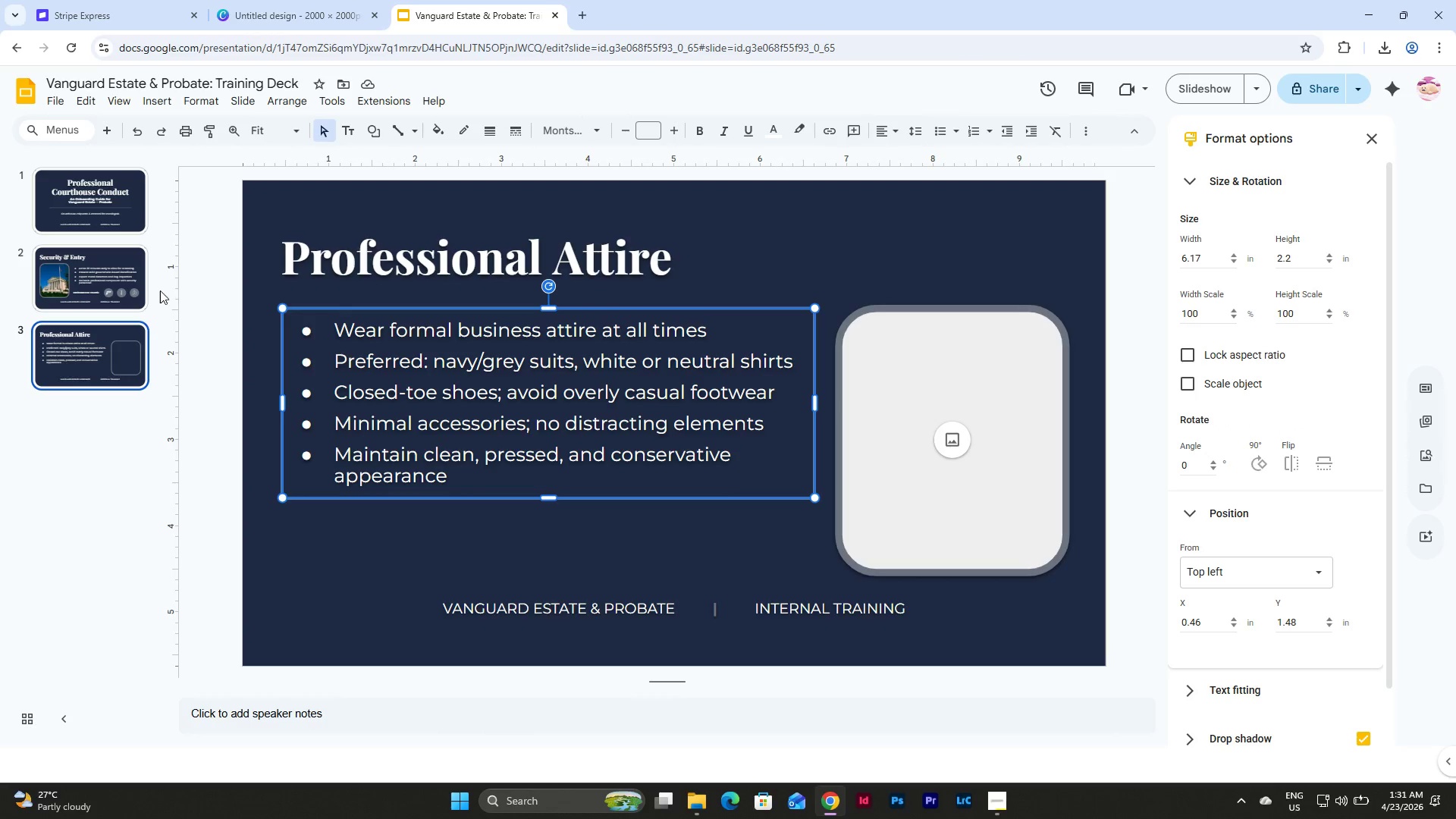 
left_click([104, 280])
 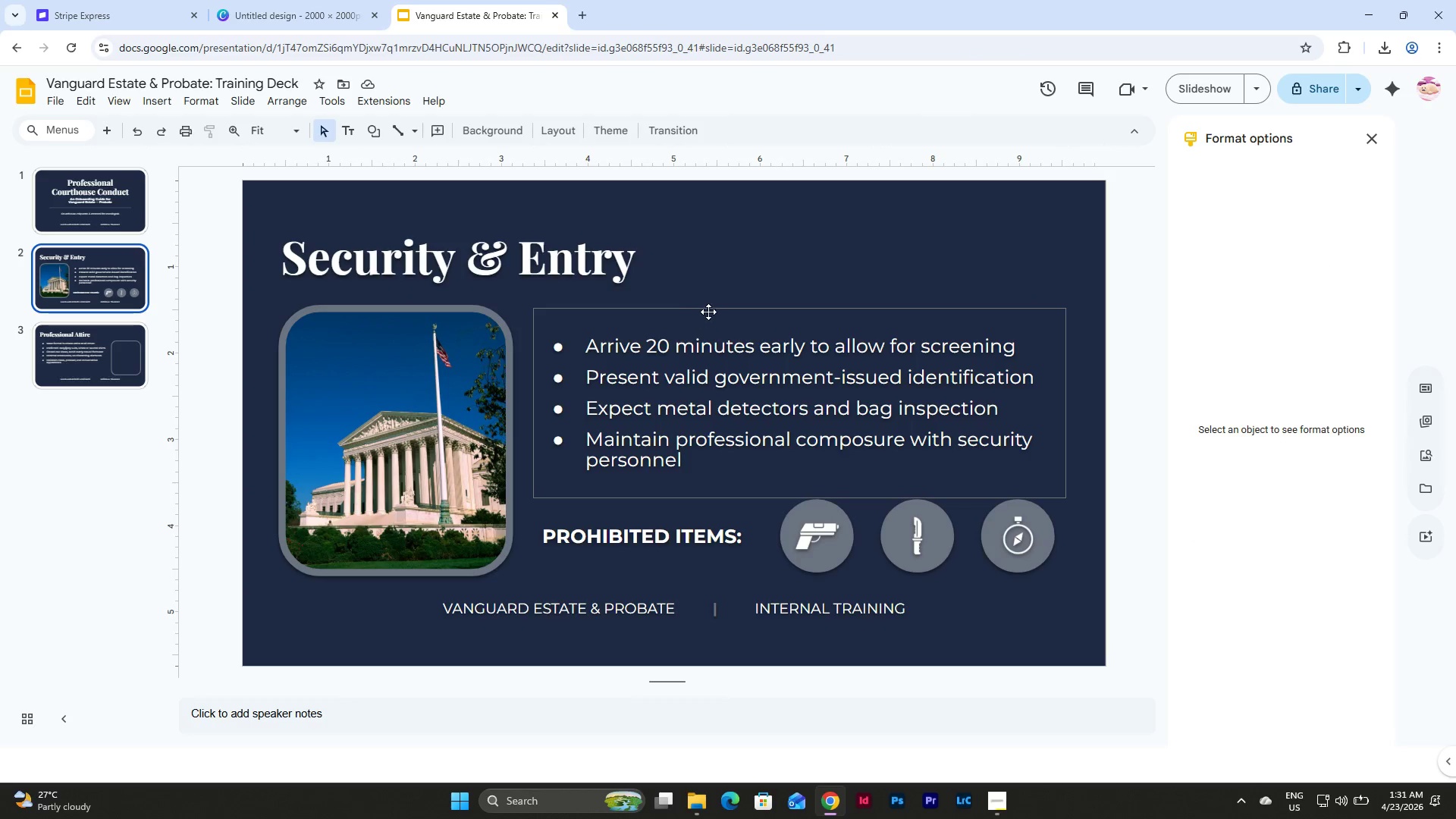 
left_click([709, 311])
 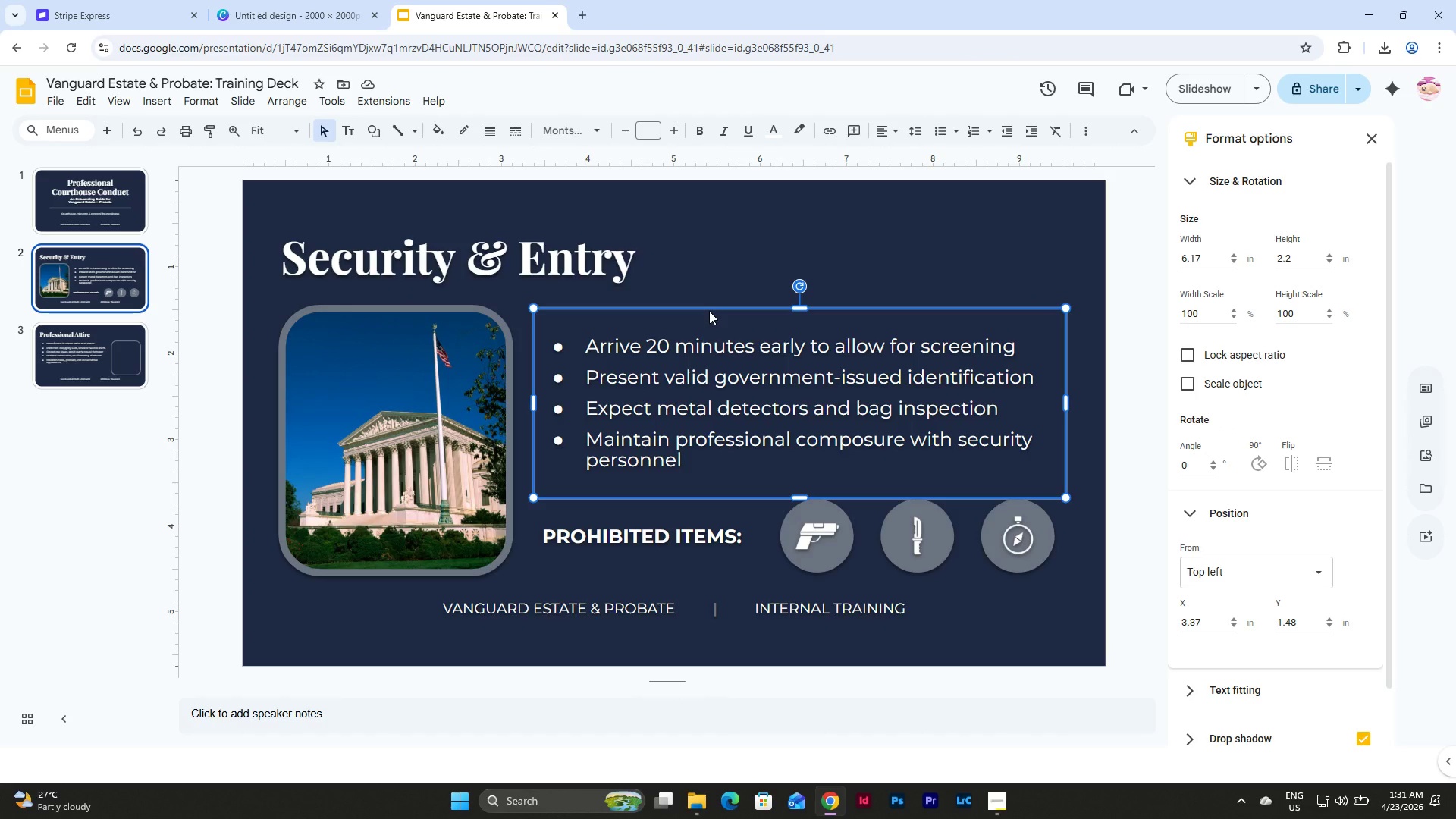 
wait(8.97)
 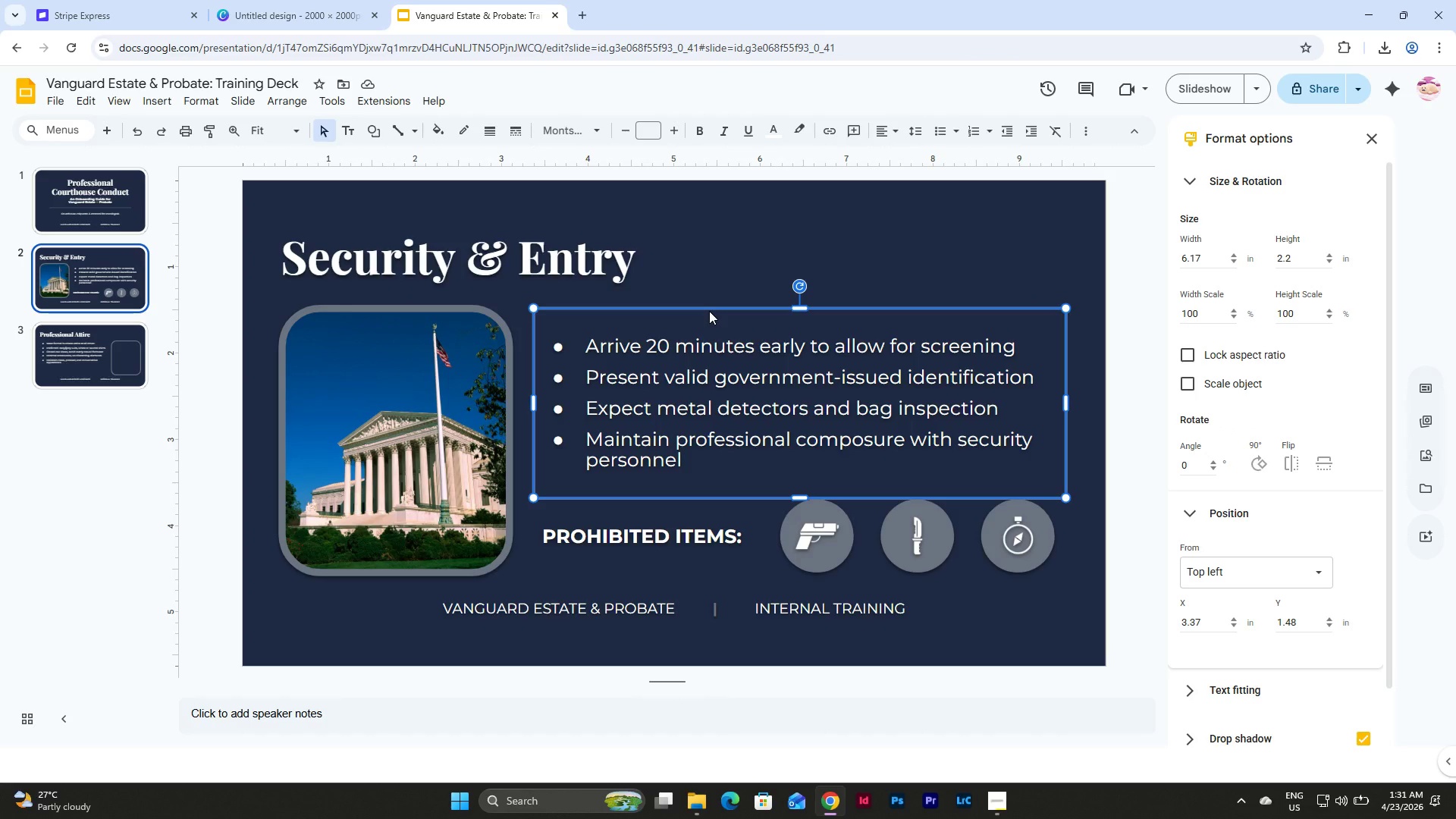 
left_click([999, 607])
 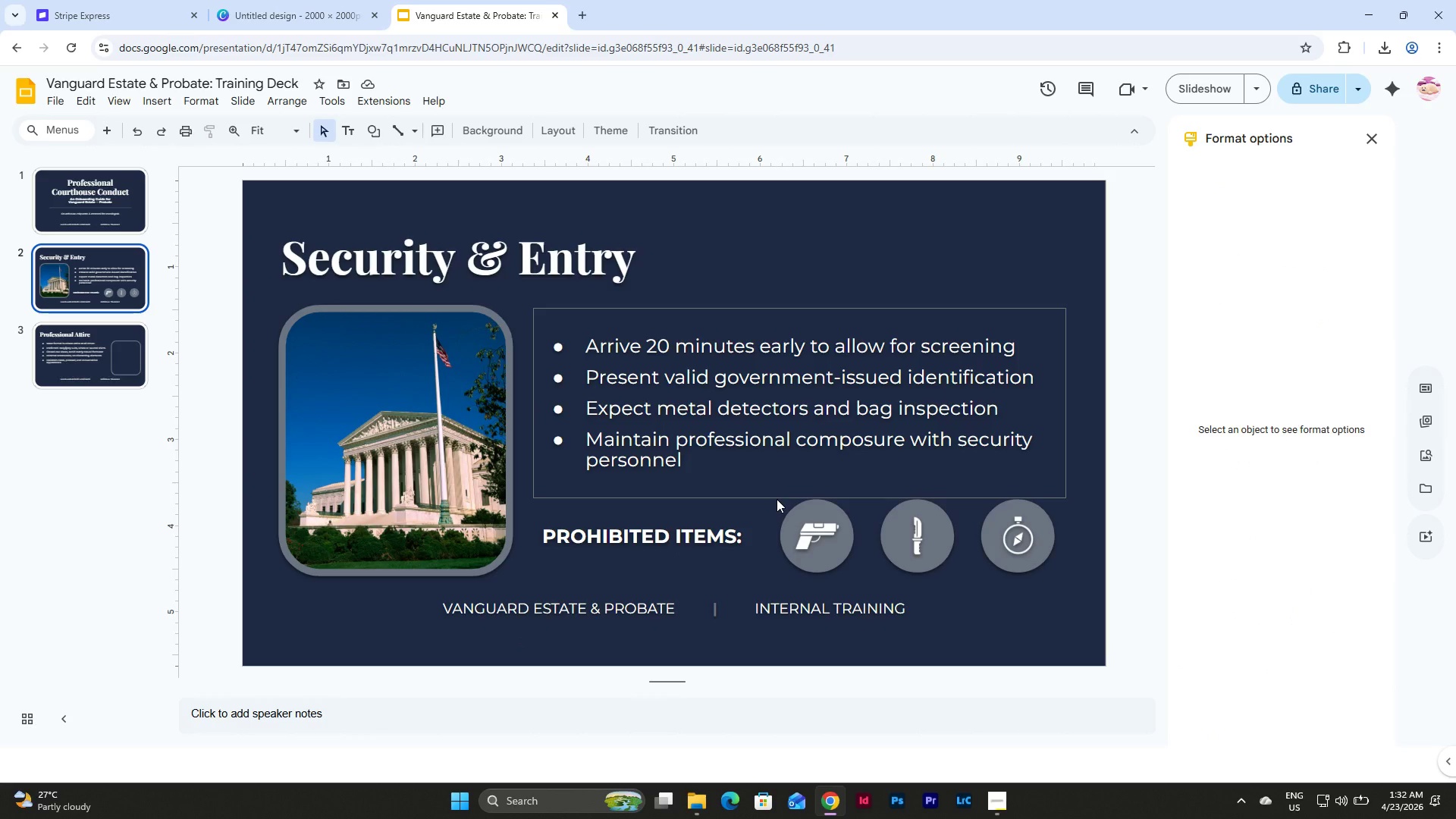 
left_click_drag(start_coordinate=[777, 499], to_coordinate=[821, 533])
 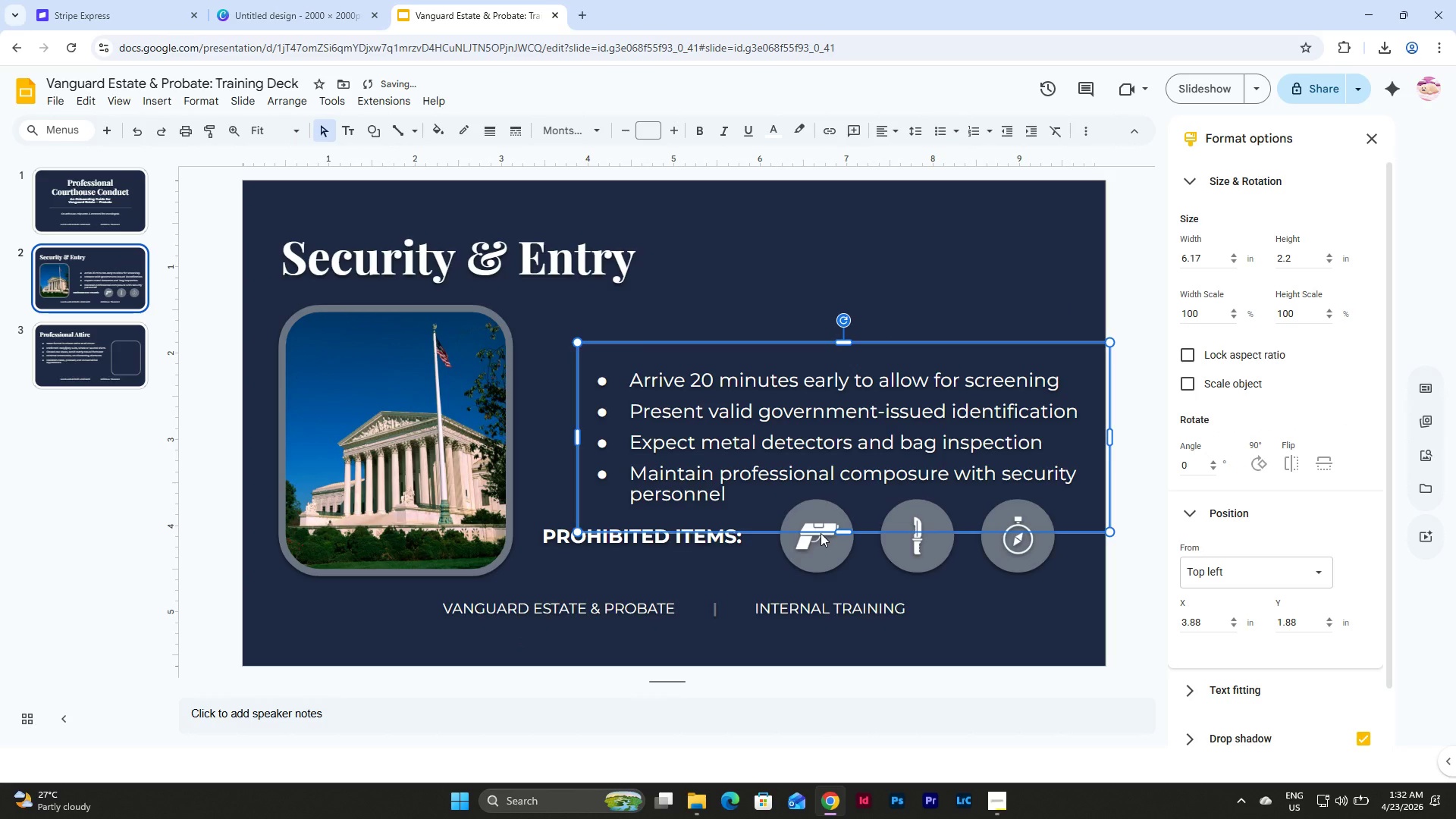 
key(Control+Z)
 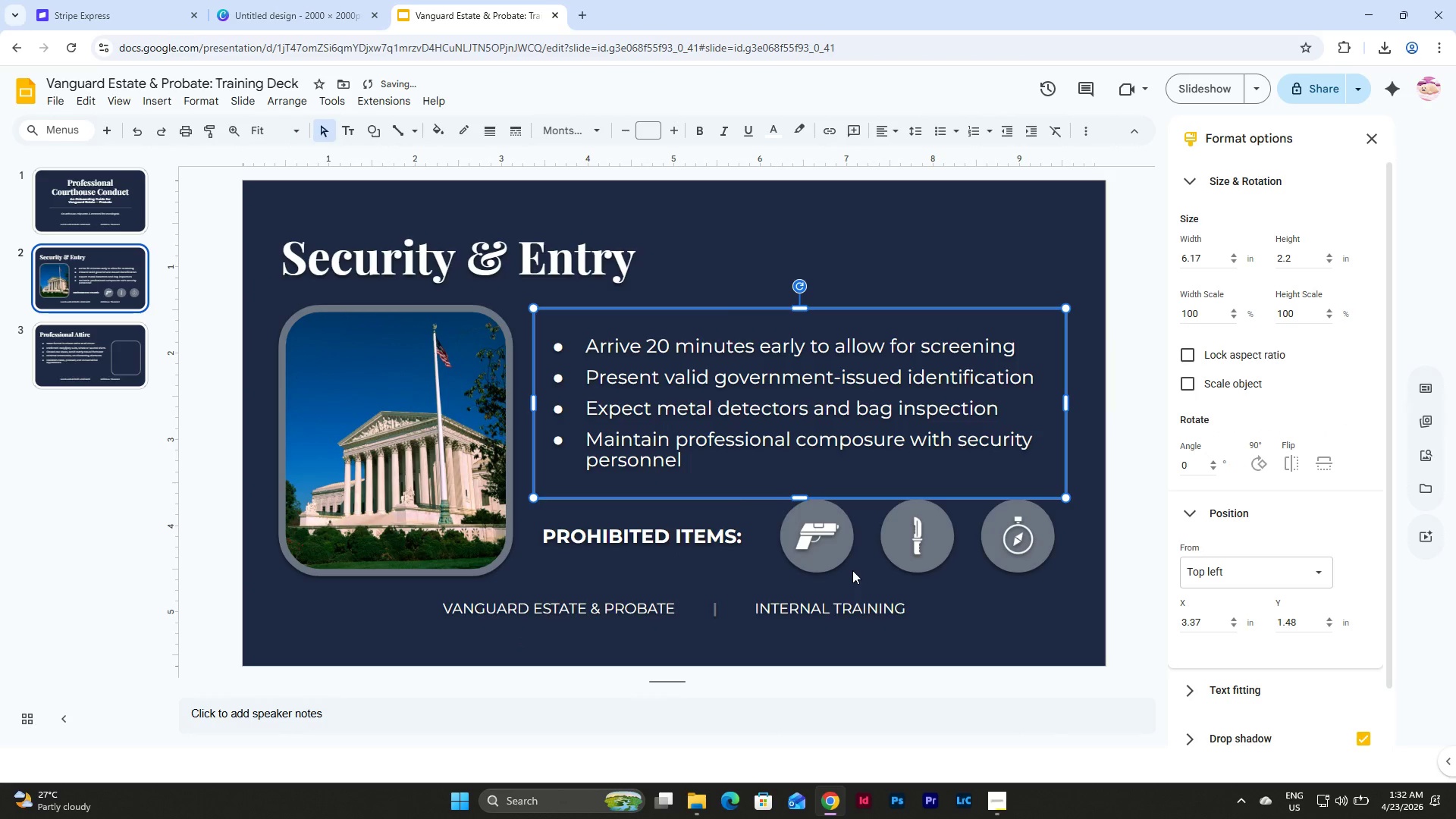 
left_click([857, 588])
 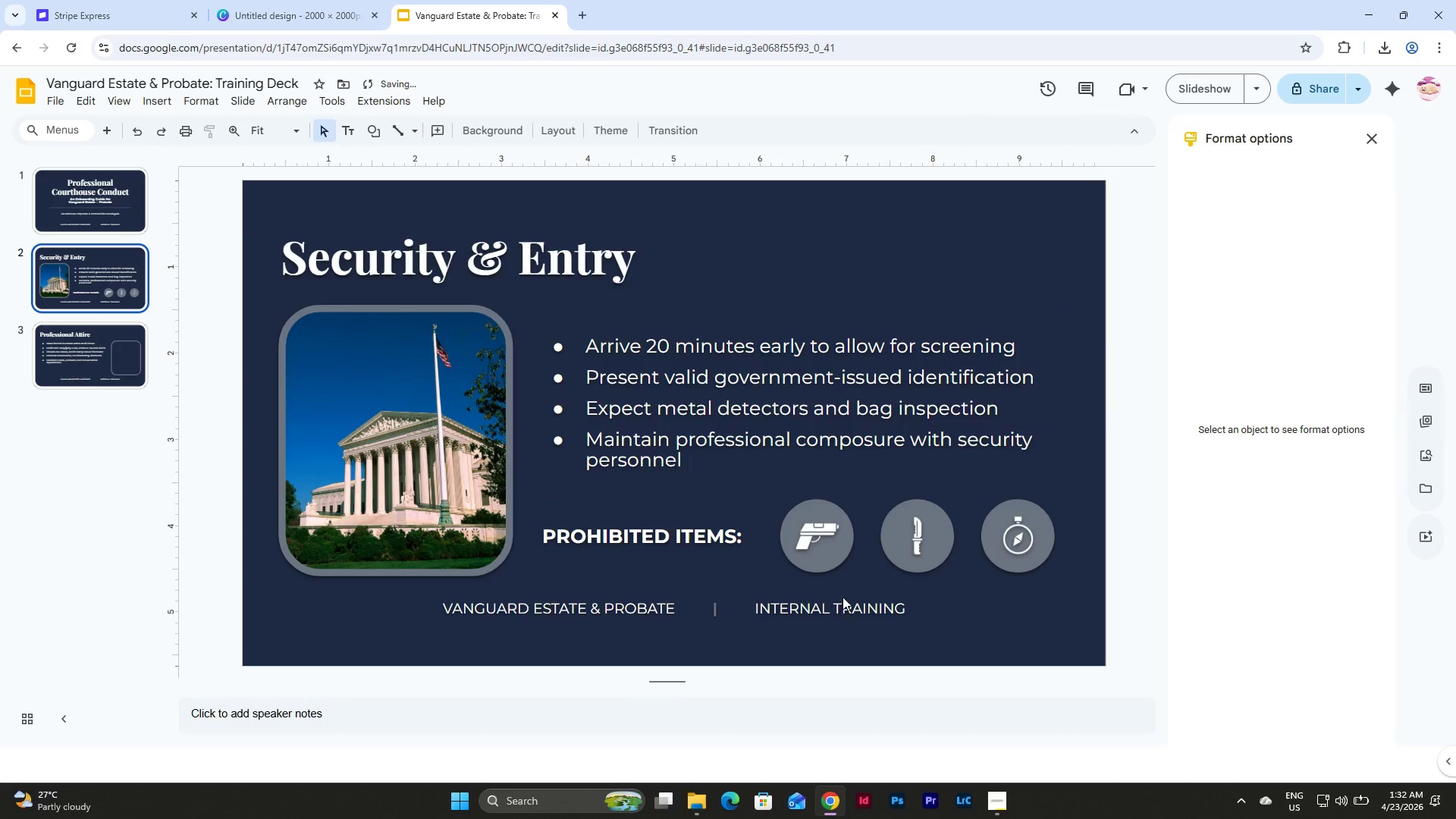 
left_click_drag(start_coordinate=[849, 588], to_coordinate=[805, 538])
 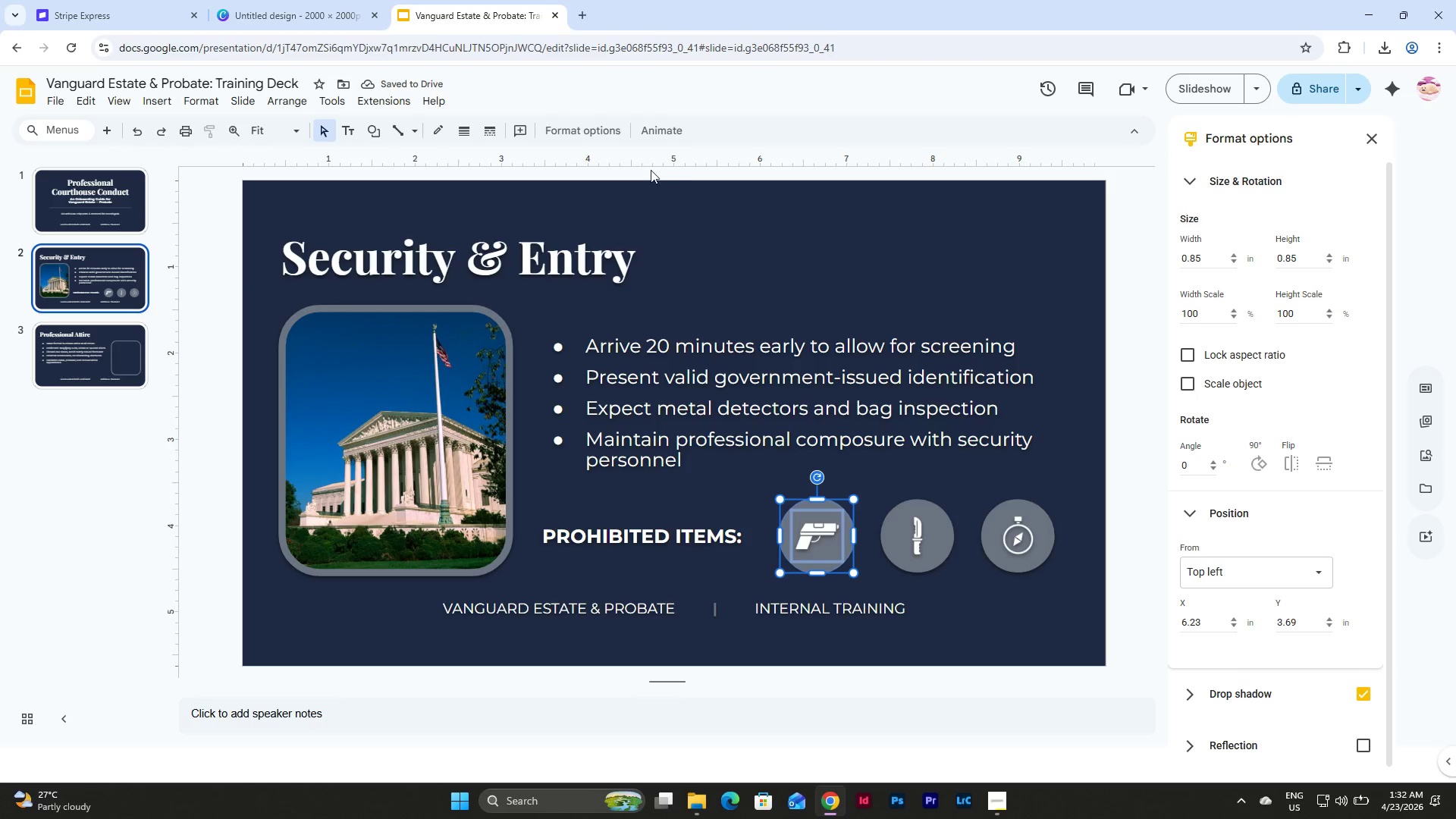 
left_click([758, 224])
 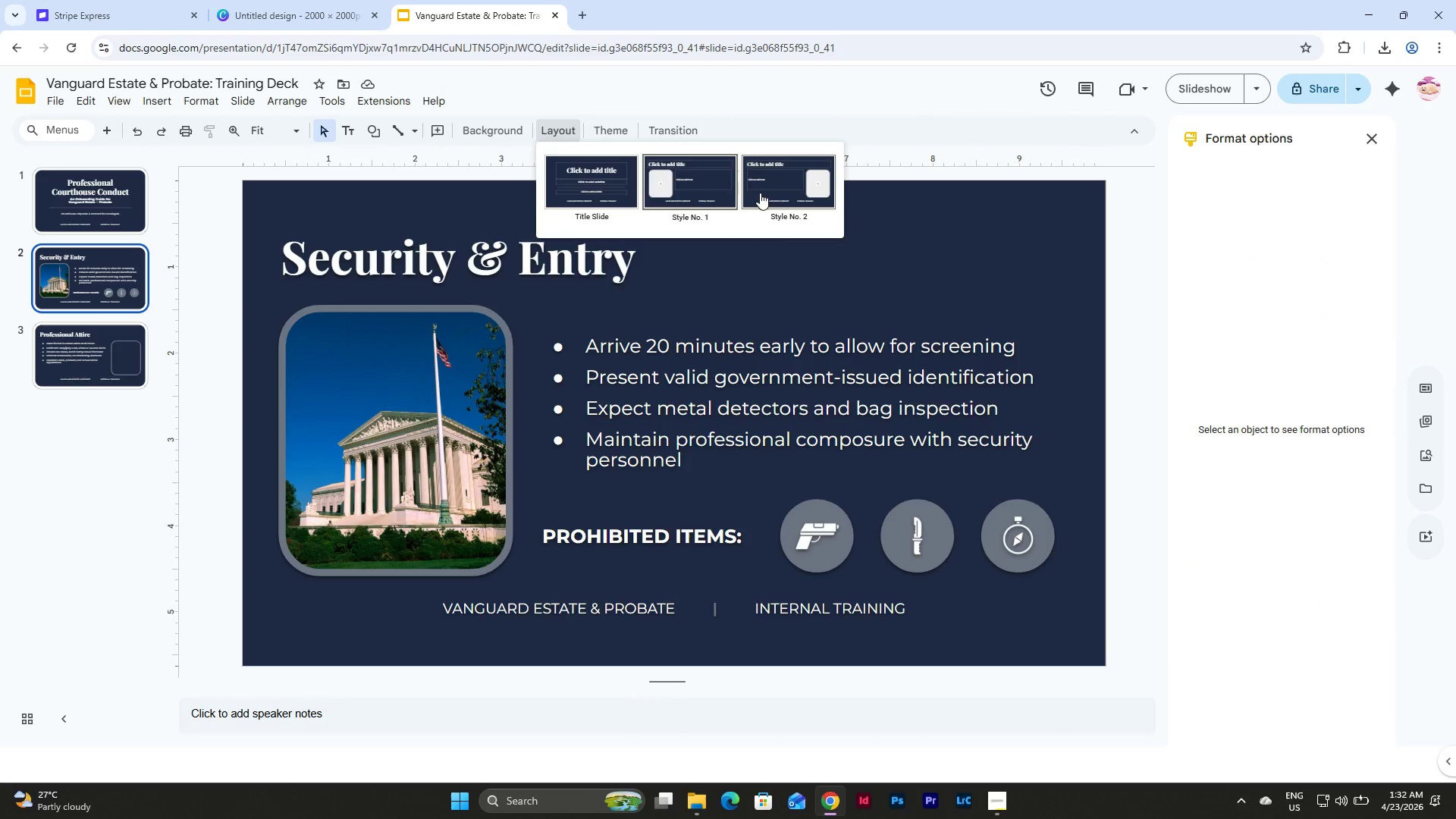 
left_click([695, 185])
 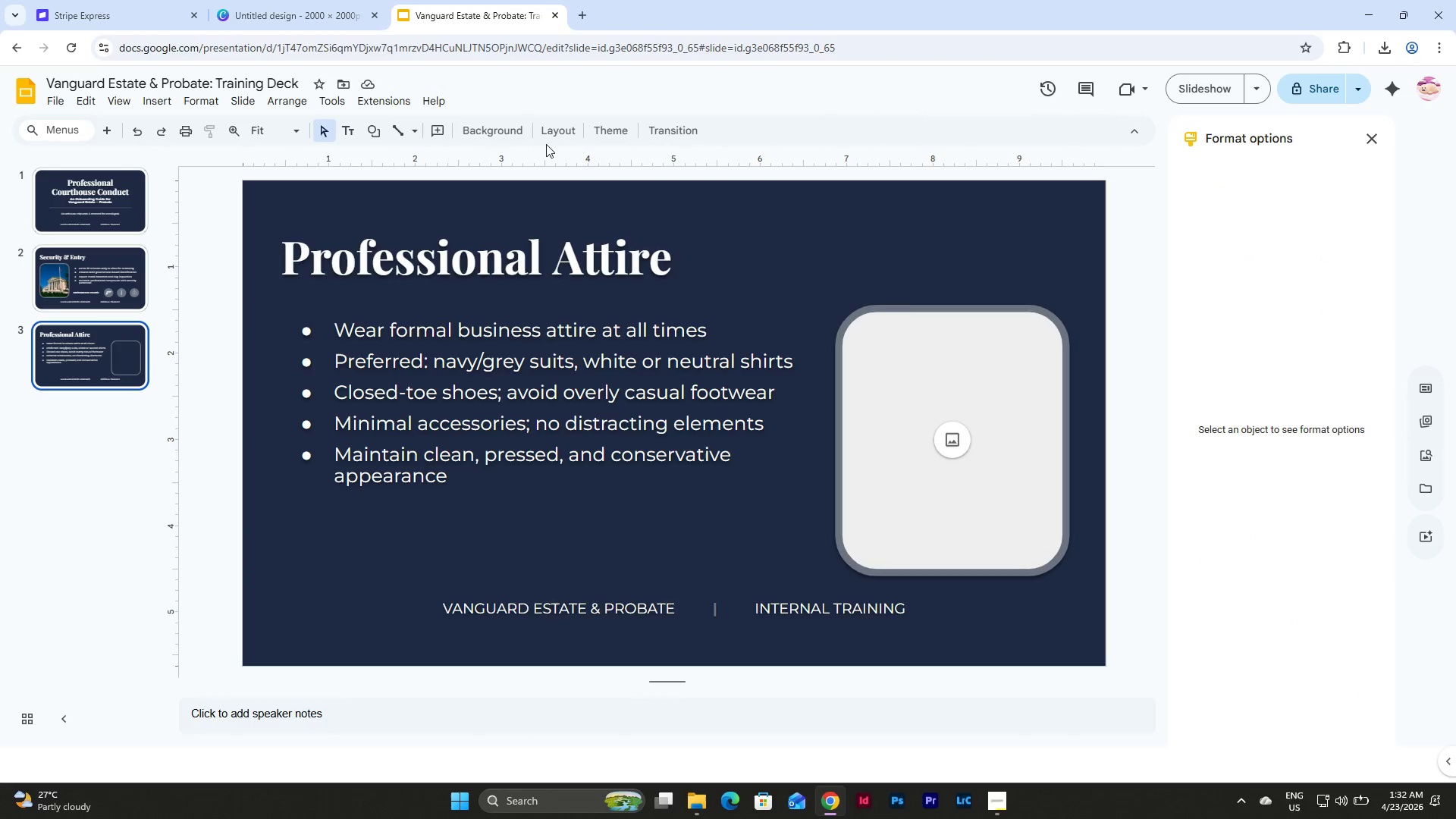 
left_click([561, 130])
 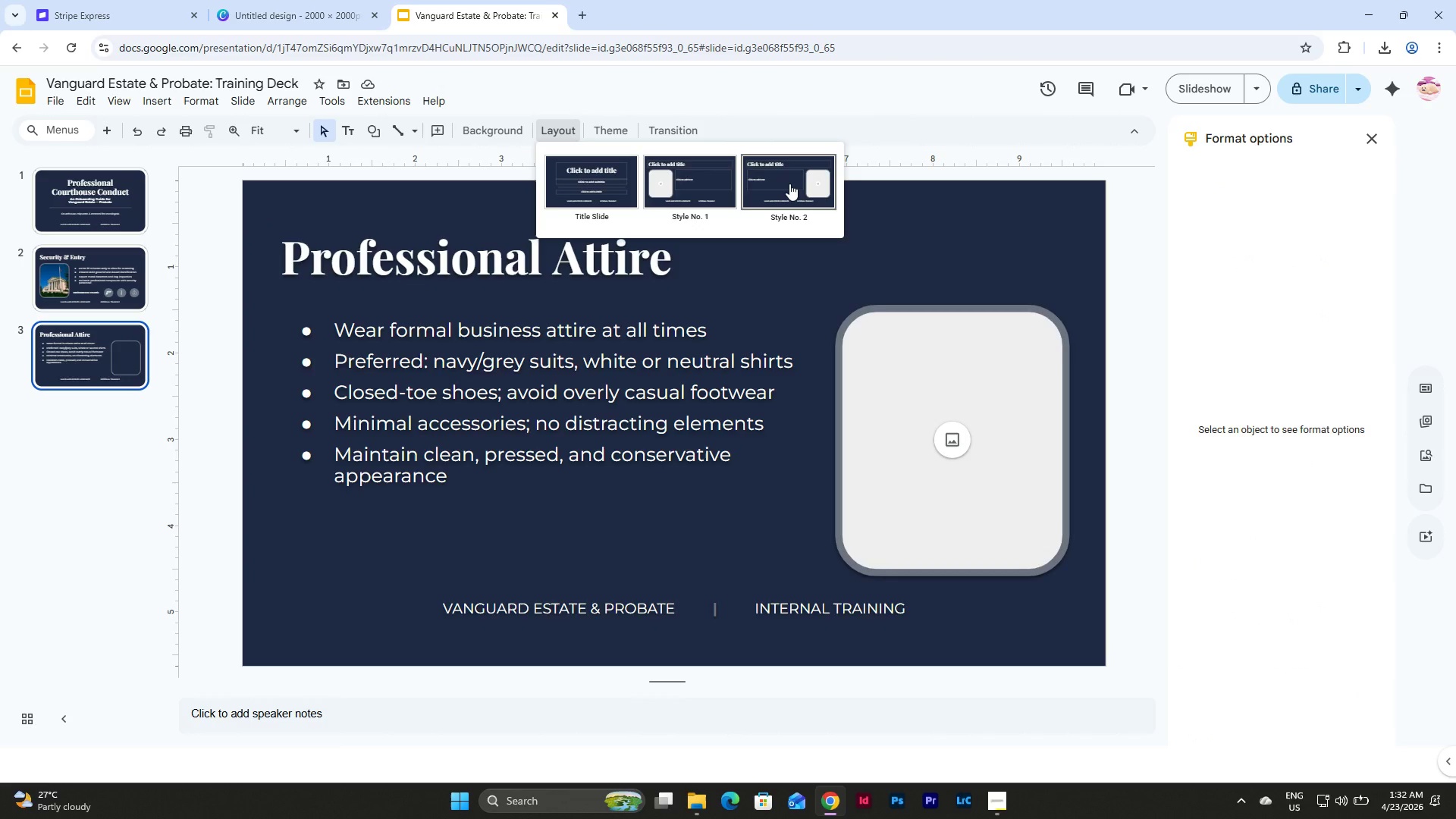 
left_click([789, 184])
 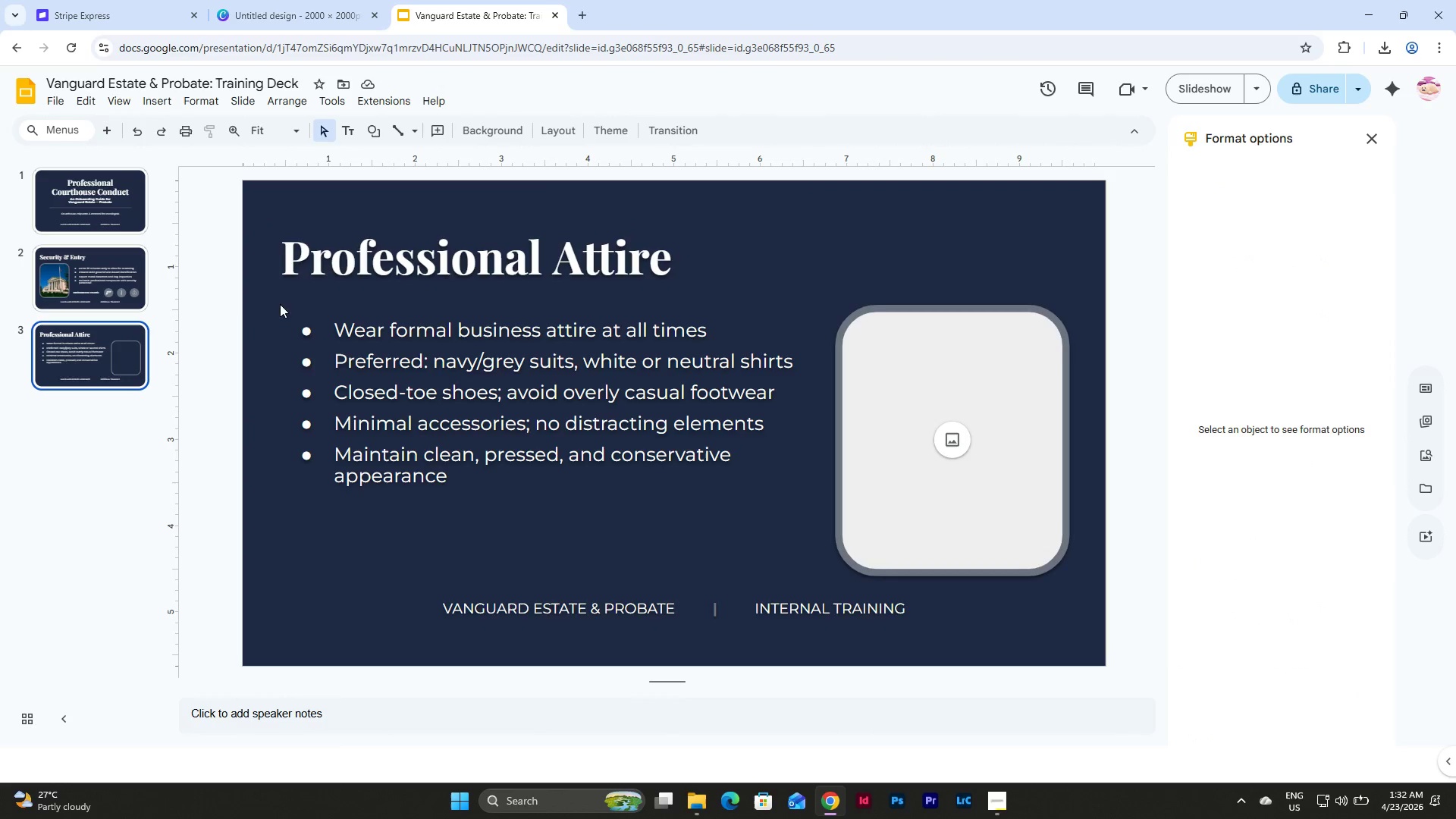 
left_click([111, 297])
 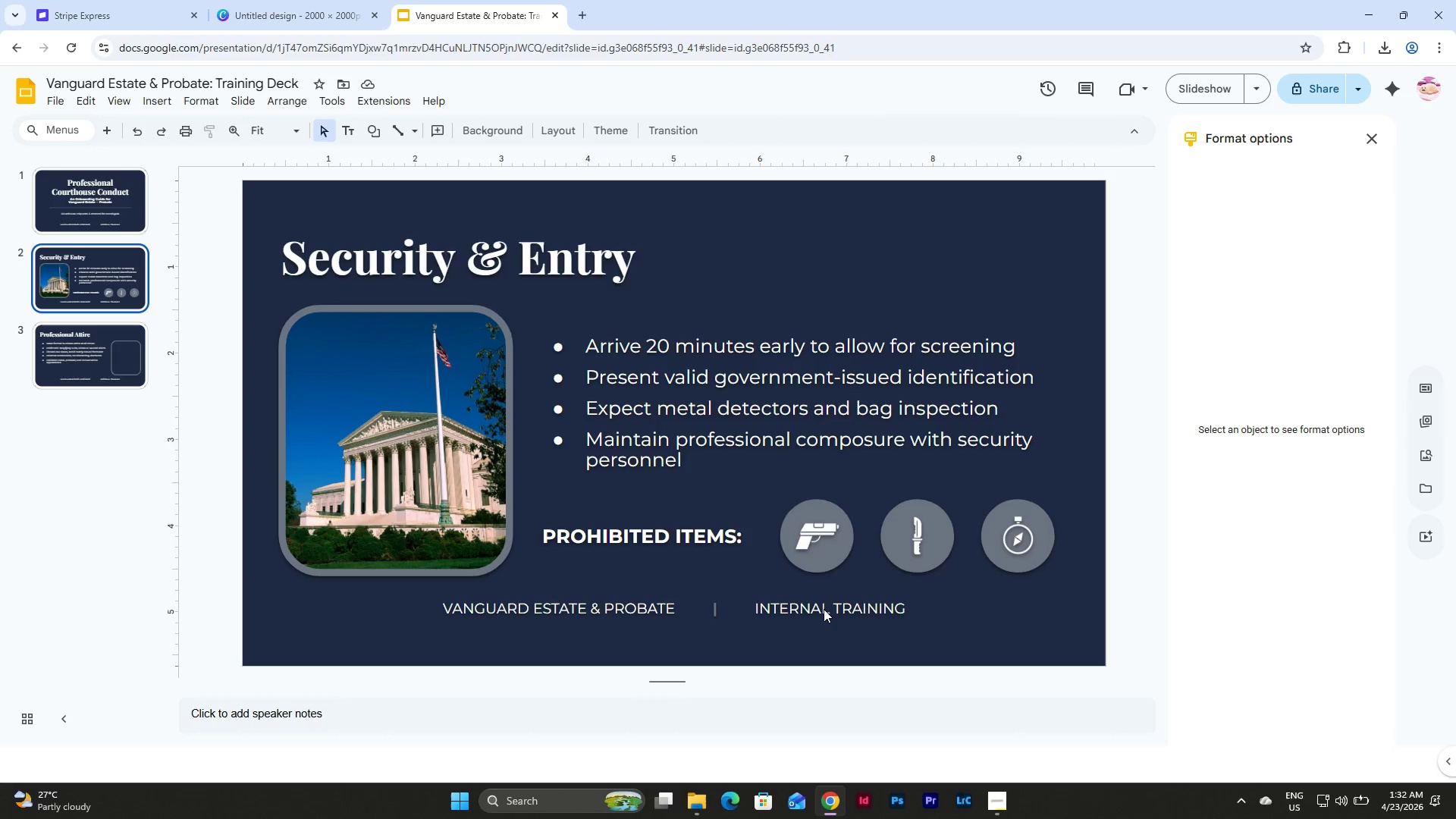 
wait(5.31)
 